 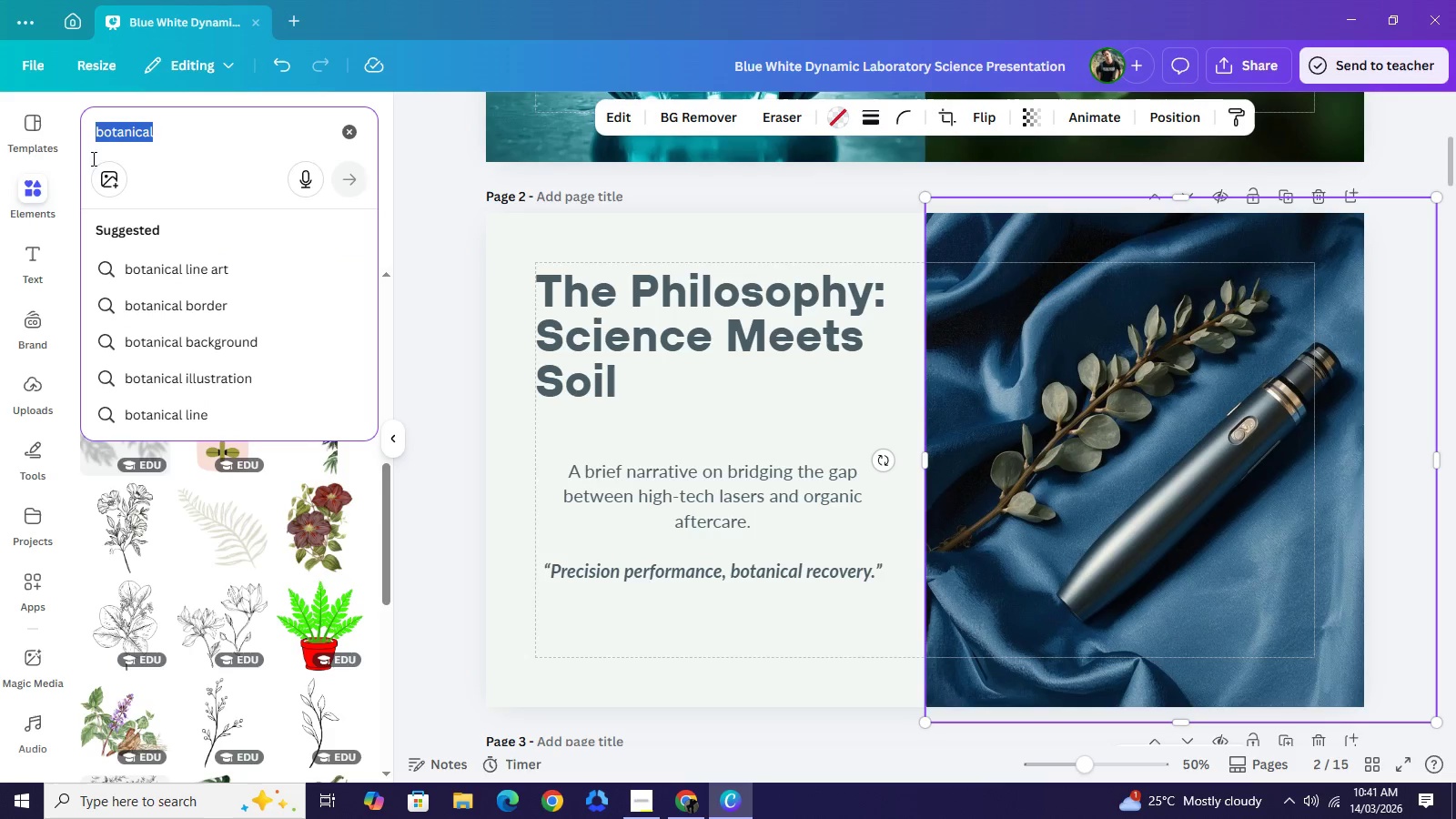 
type(medical)
 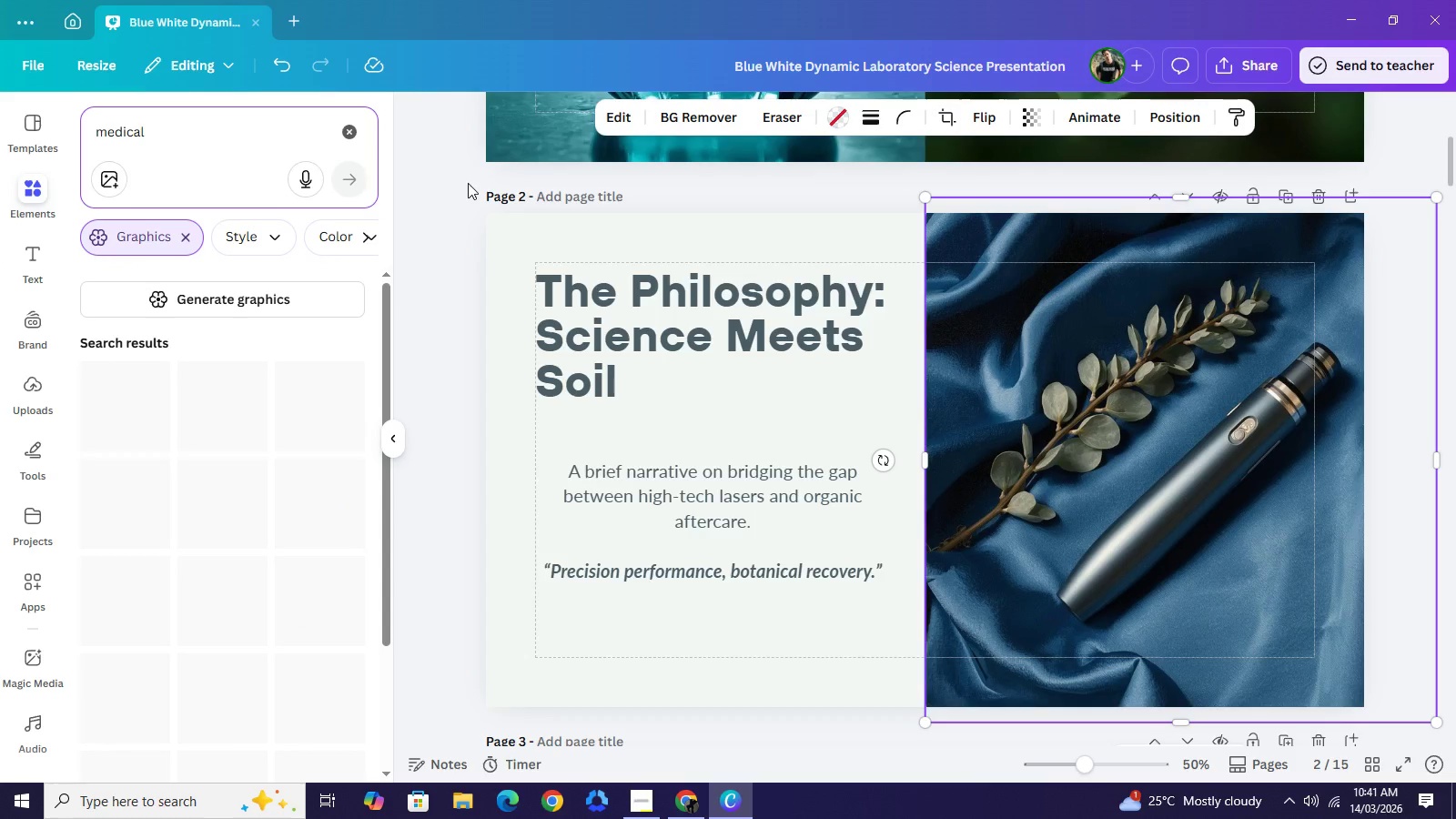 
wait(8.06)
 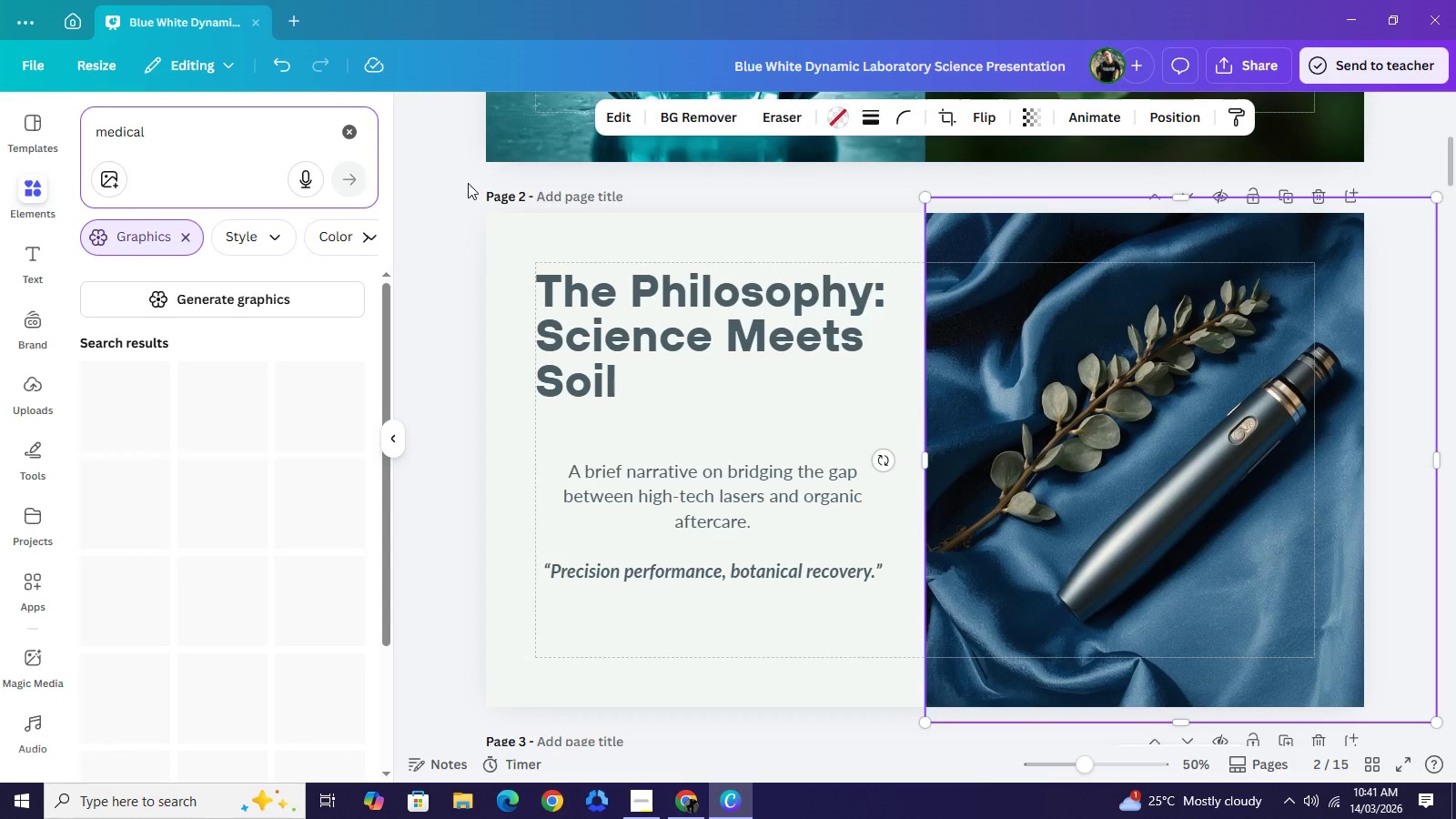 
scroll: coordinate [808, 301], scroll_direction: down, amount: 6.0
 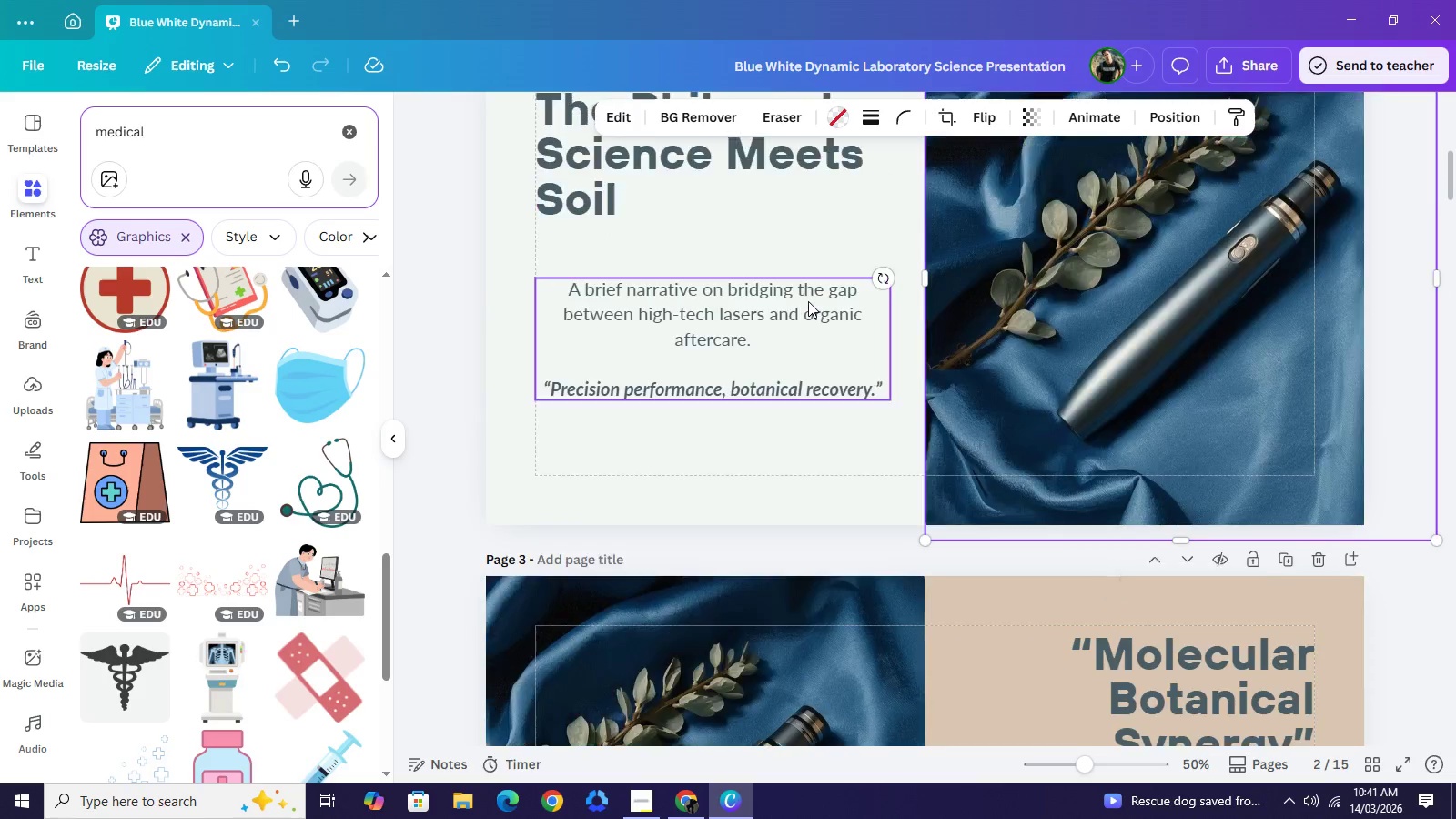 
scroll: coordinate [808, 301], scroll_direction: up, amount: 3.0
 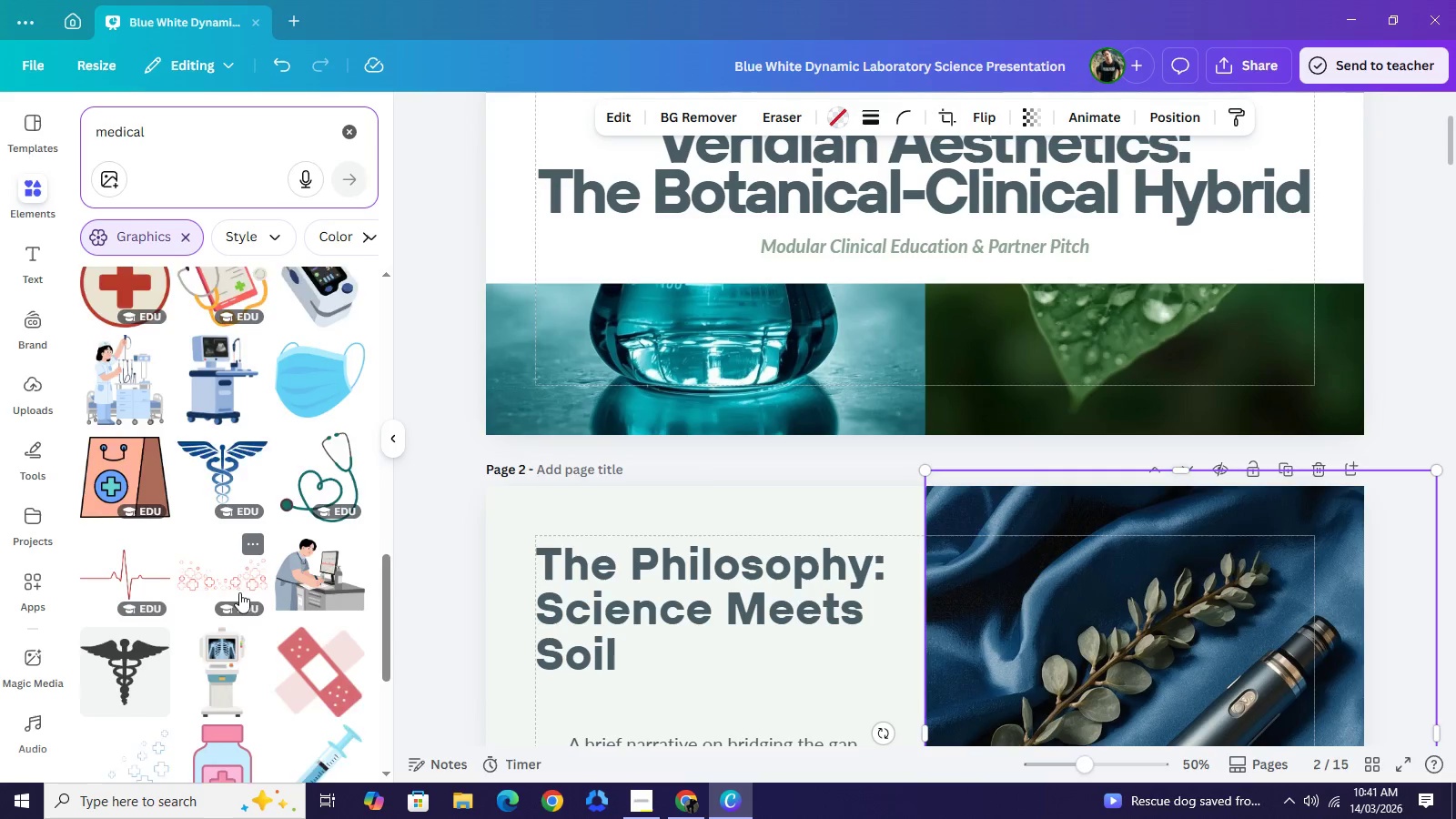 
scroll: coordinate [241, 587], scroll_direction: down, amount: 3.0
 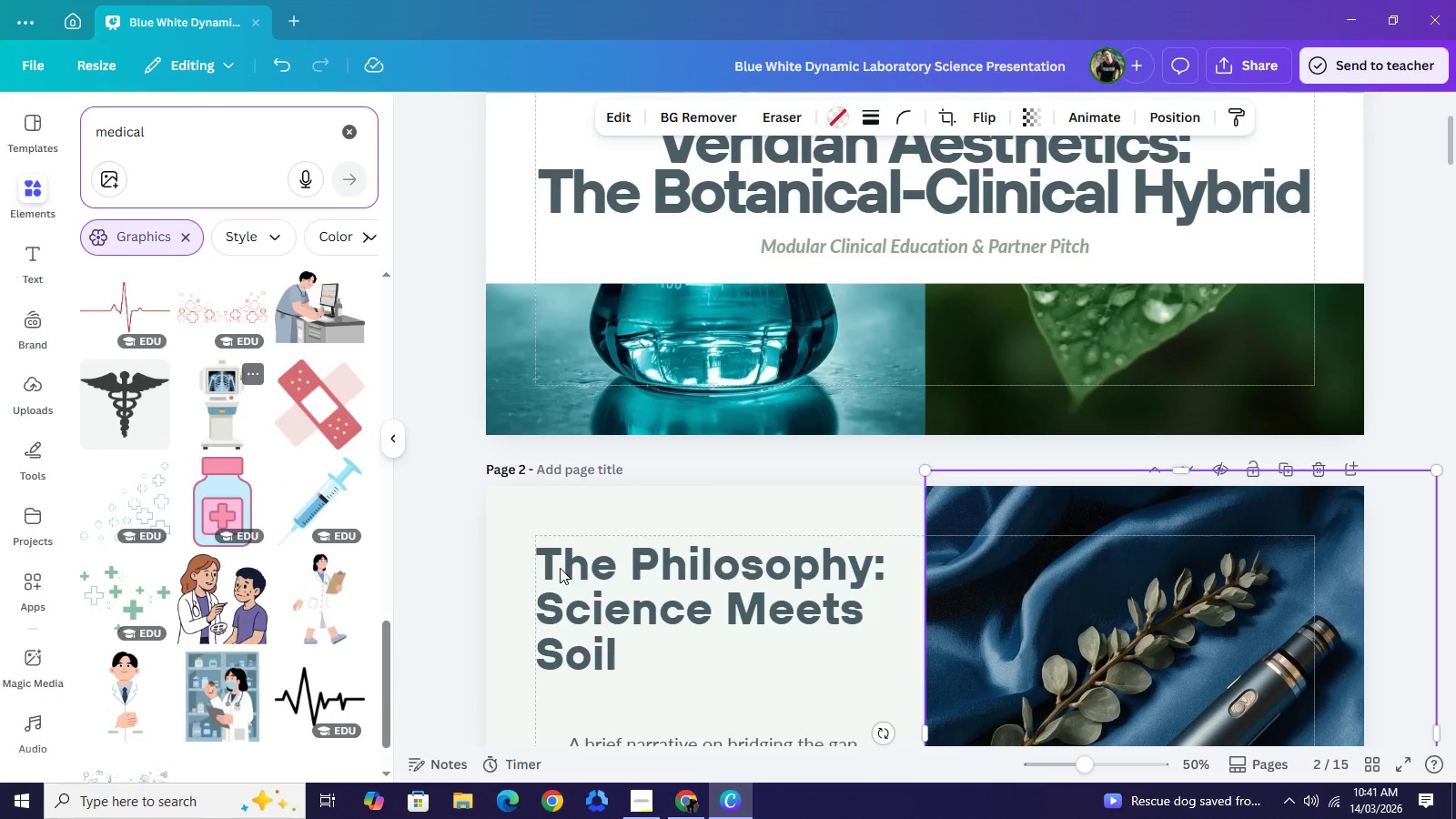 
scroll: coordinate [560, 568], scroll_direction: none, amount: 0.0
 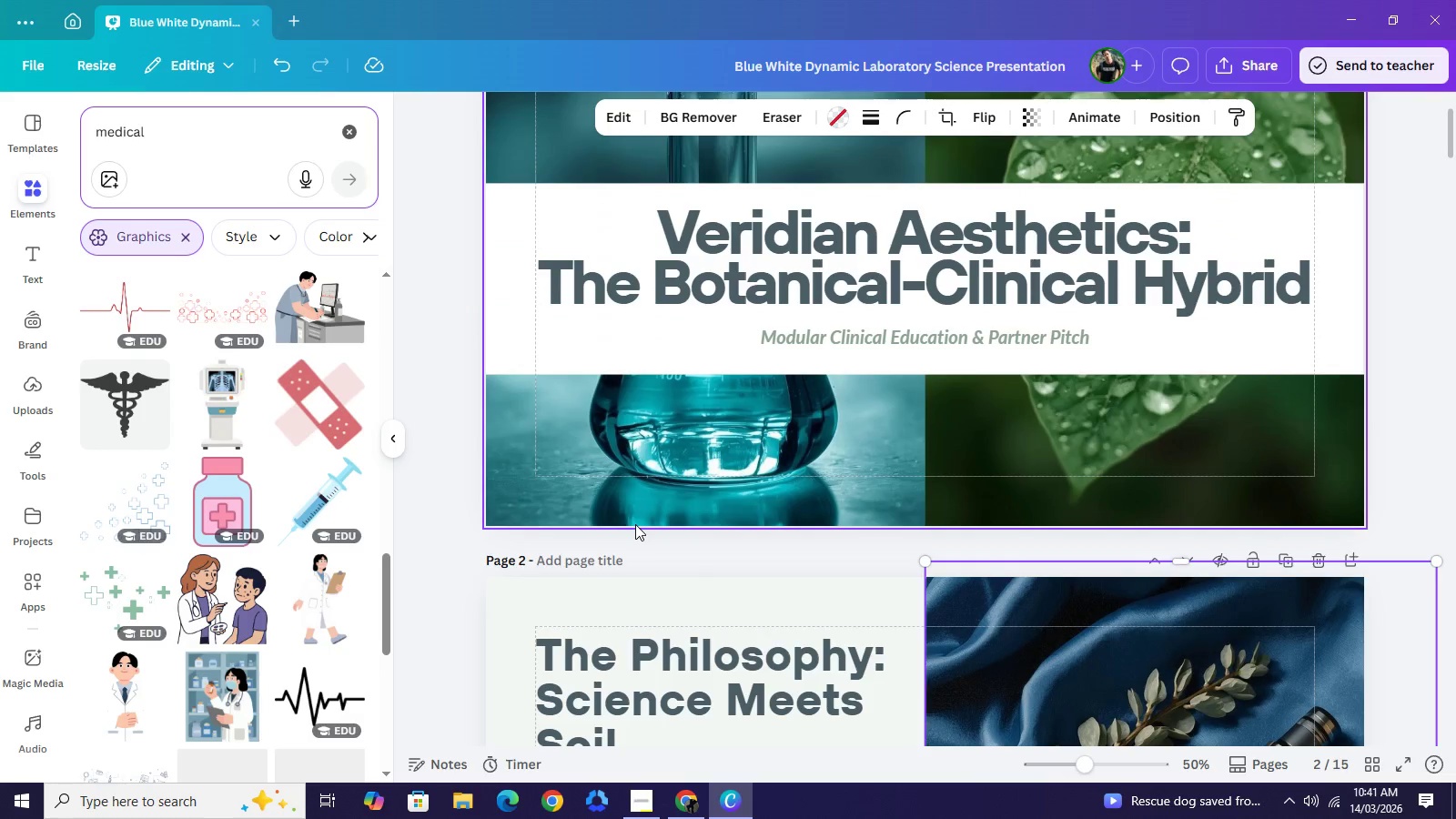 
scroll: coordinate [635, 524], scroll_direction: down, amount: 4.0
 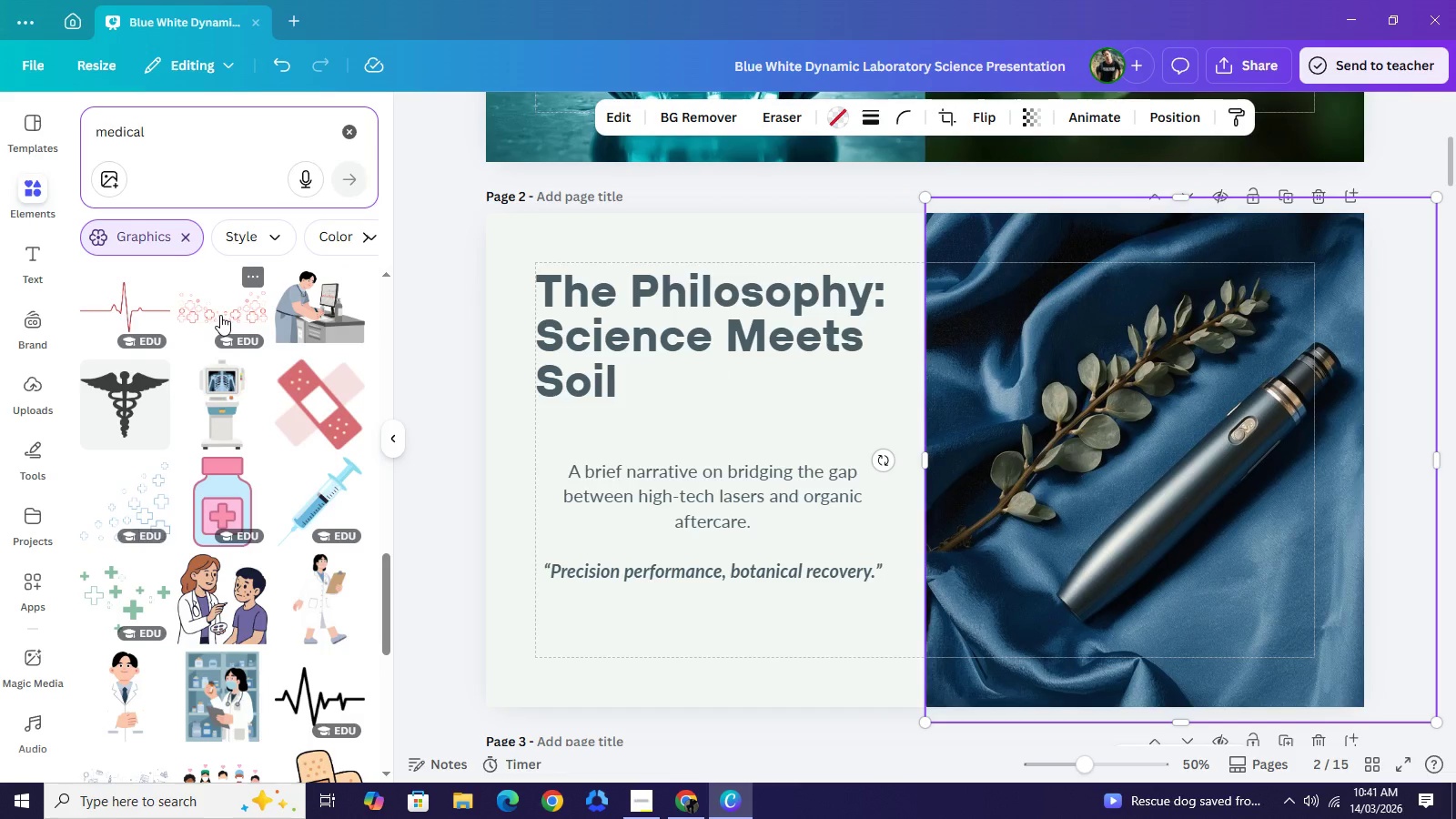 
left_click([219, 315])
 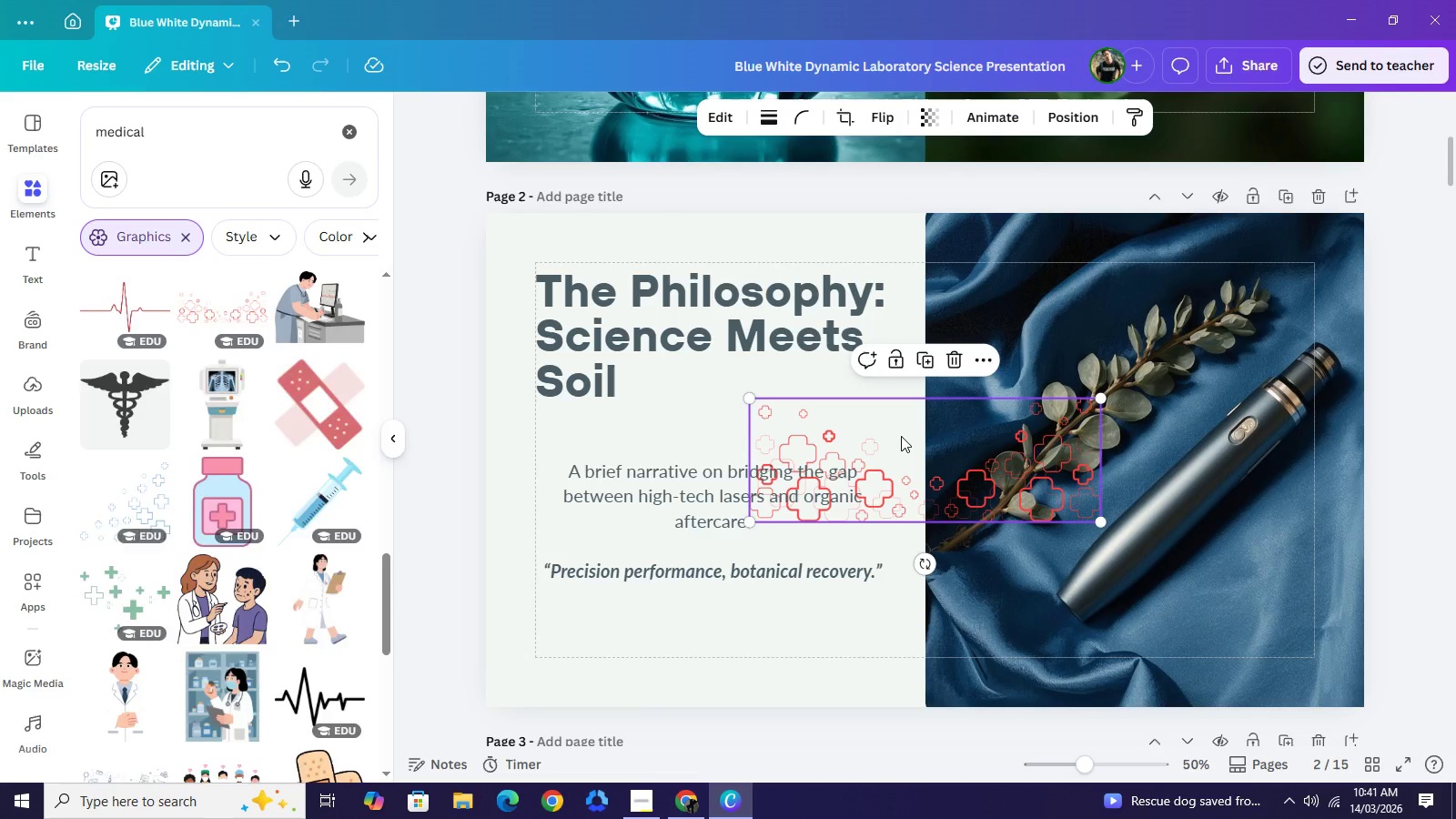 
left_click_drag(start_coordinate=[901, 436], to_coordinate=[641, 621])
 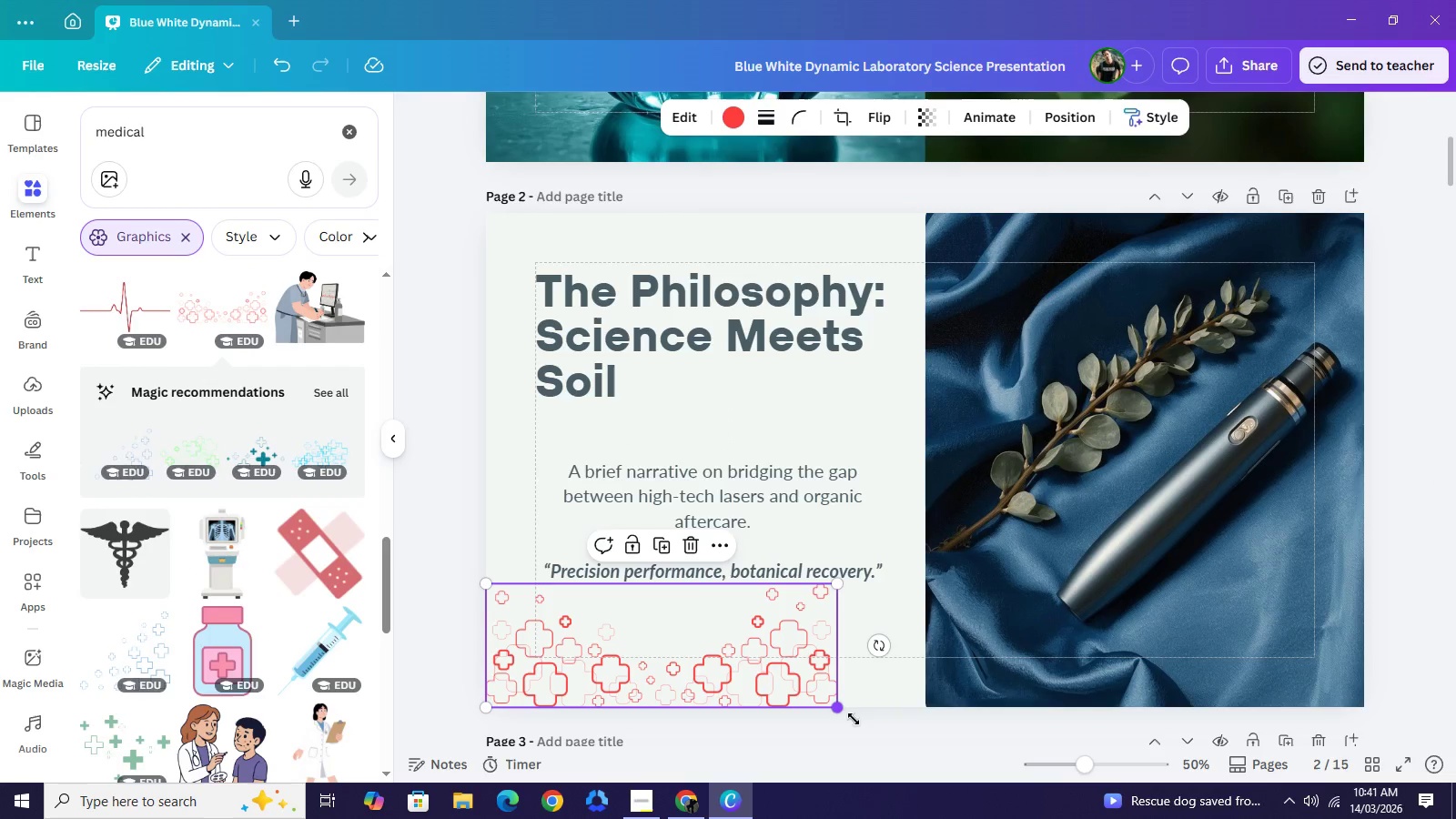 
left_click_drag(start_coordinate=[837, 706], to_coordinate=[918, 757])
 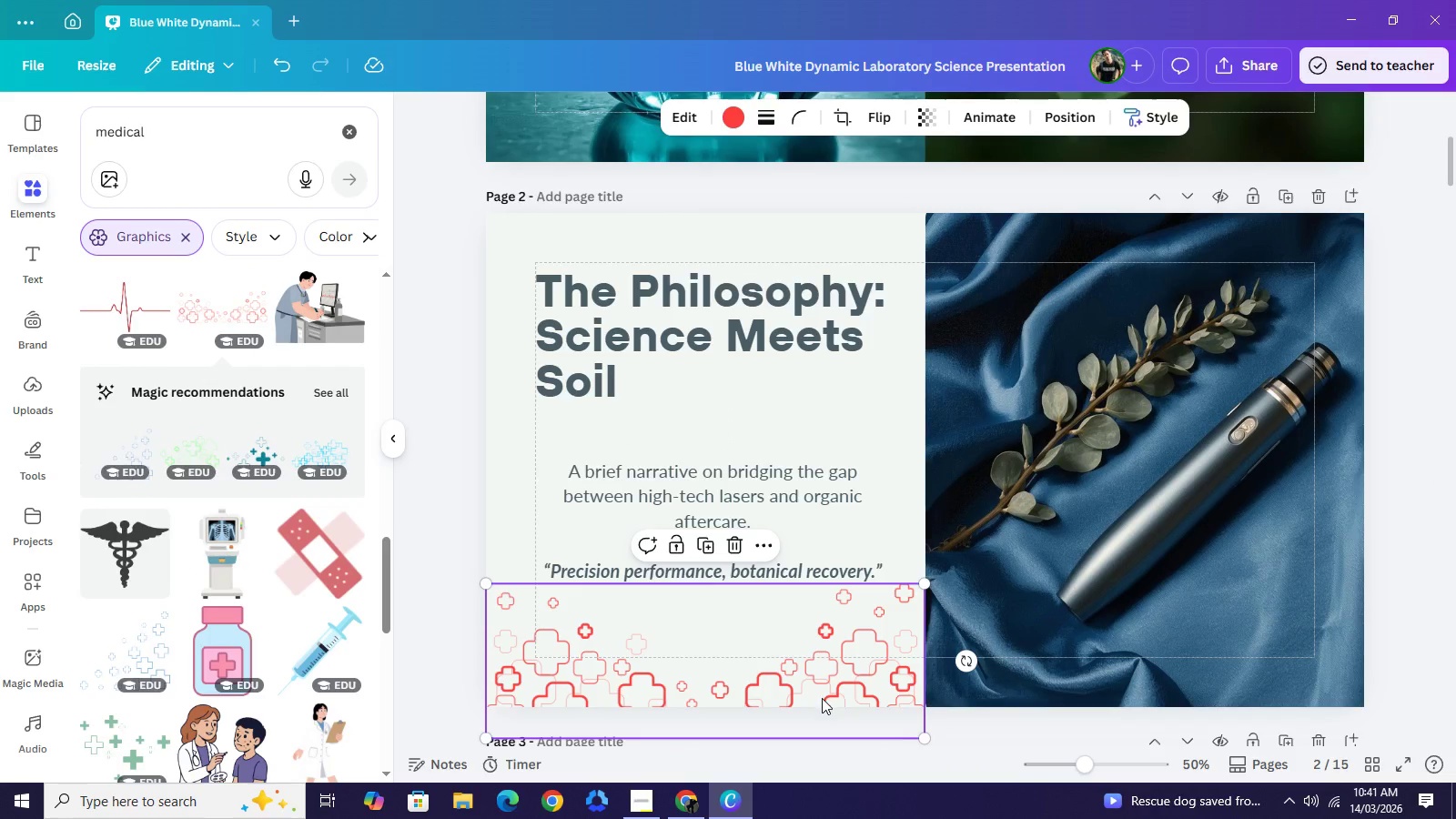 
left_click_drag(start_coordinate=[822, 690], to_coordinate=[824, 721])
 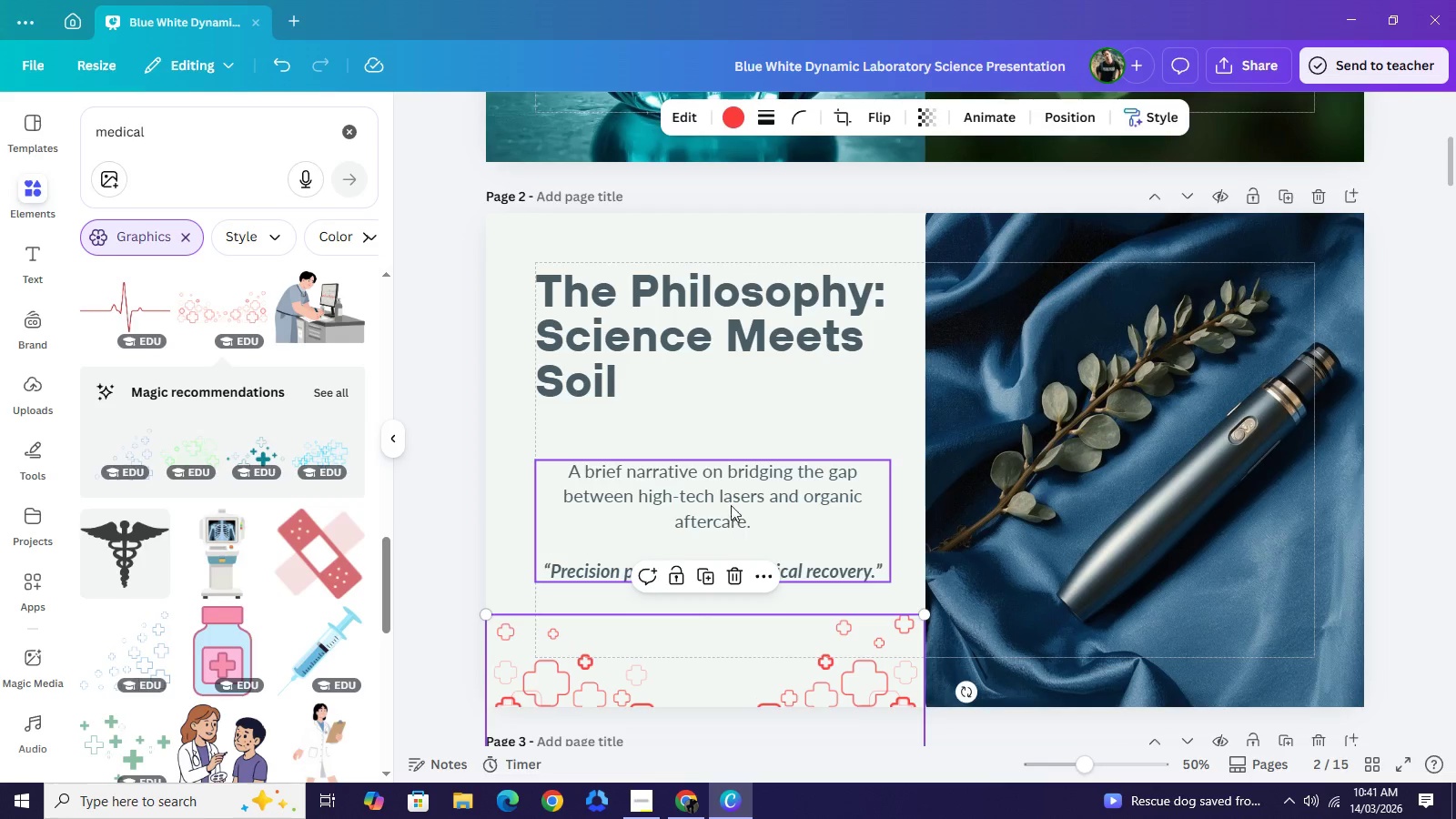 
left_click_drag(start_coordinate=[733, 517], to_coordinate=[731, 497])
 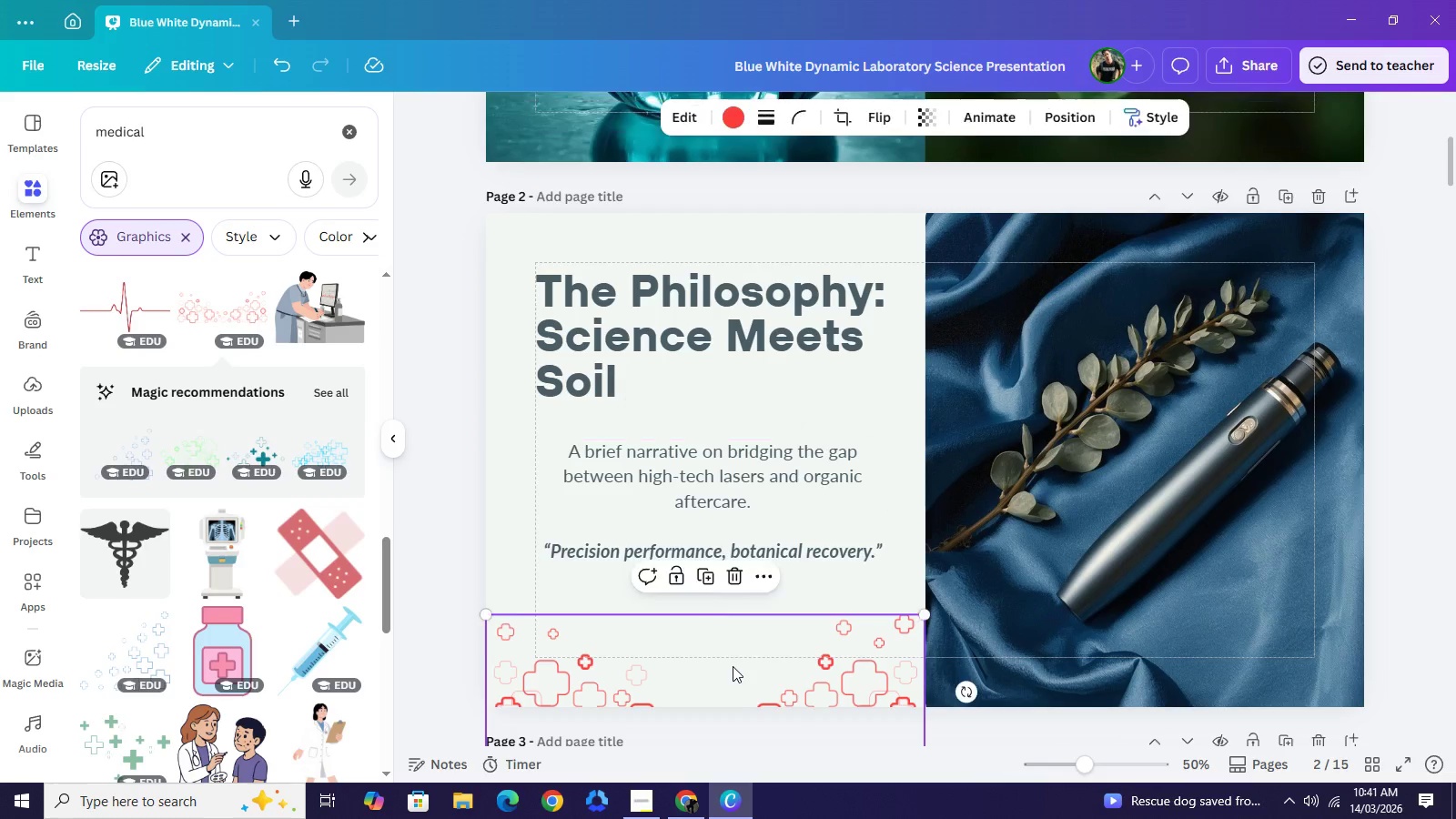 
left_click_drag(start_coordinate=[733, 665], to_coordinate=[735, 642])
 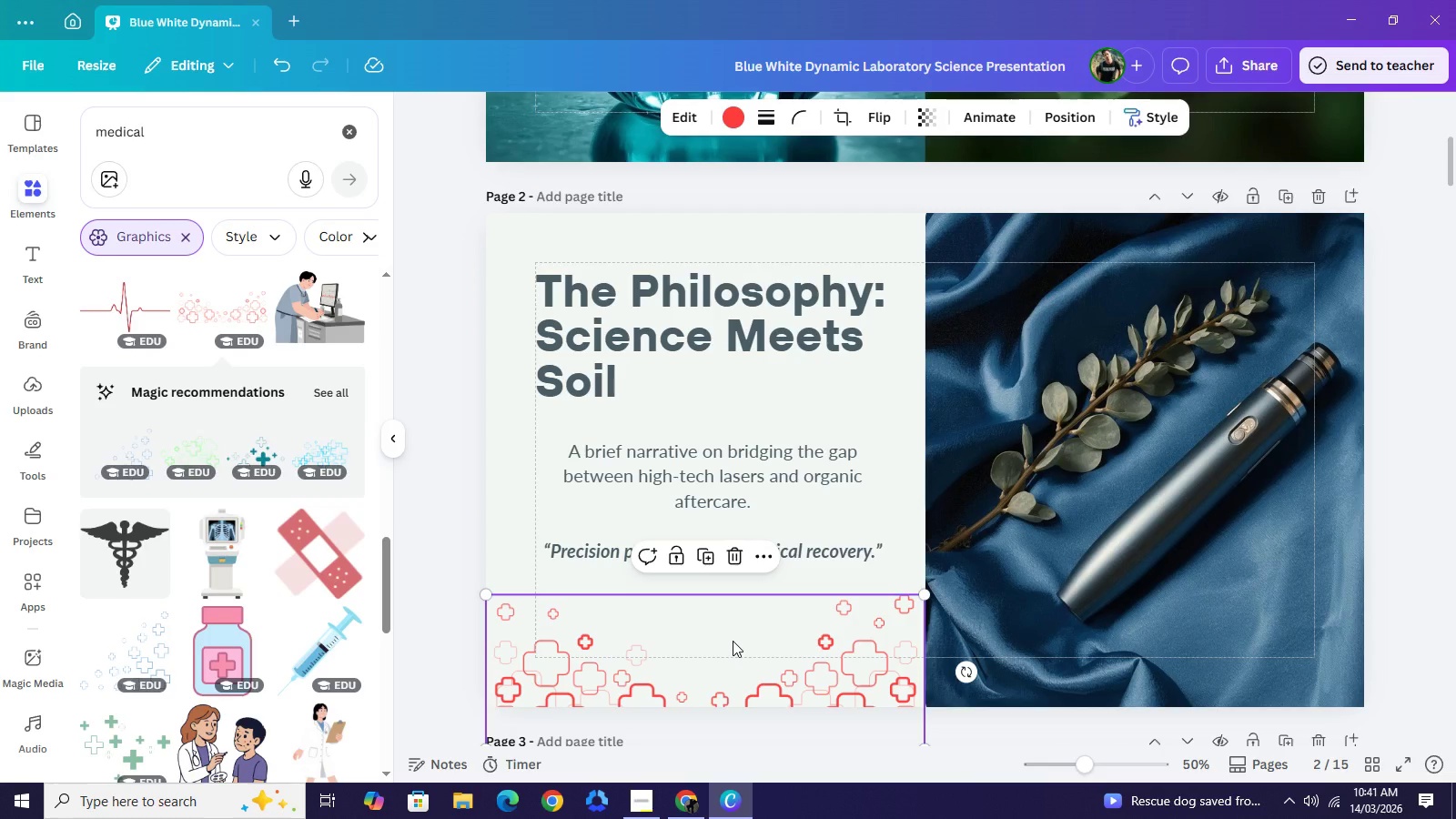 
left_click_drag(start_coordinate=[733, 641], to_coordinate=[733, 648])
 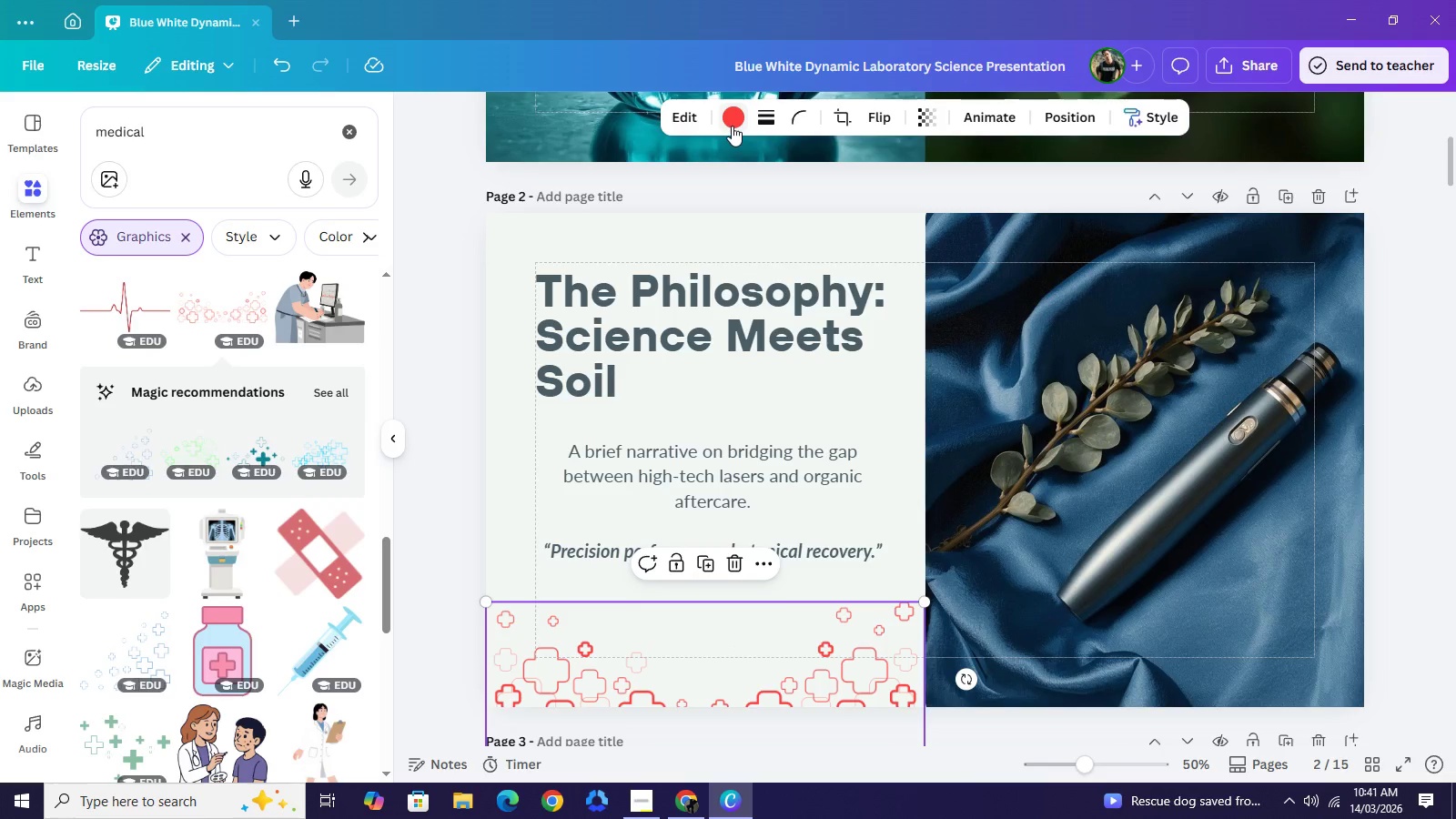 
left_click([732, 126])
 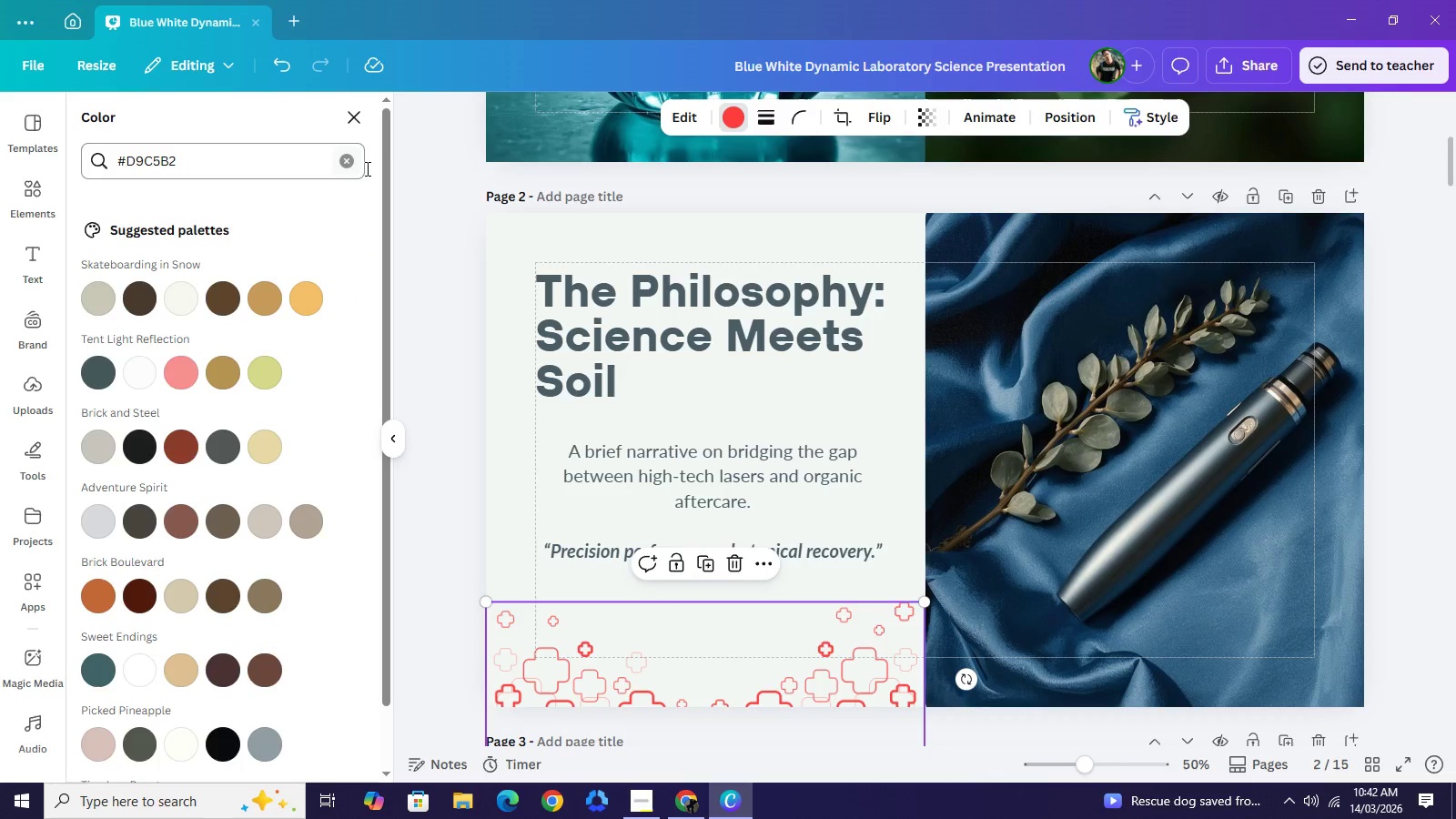 
left_click([354, 162])
 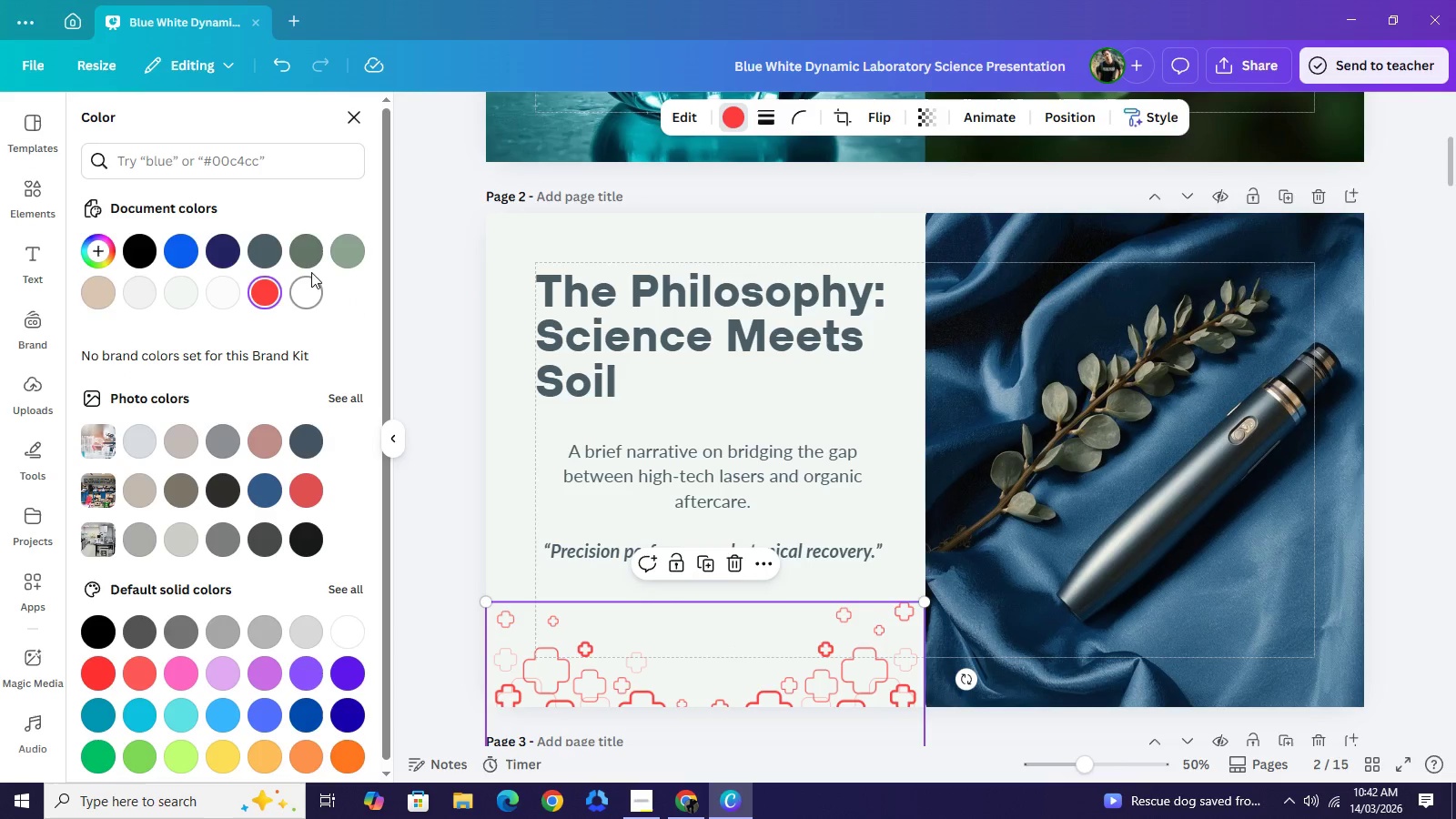 
mouse_move([338, 288])
 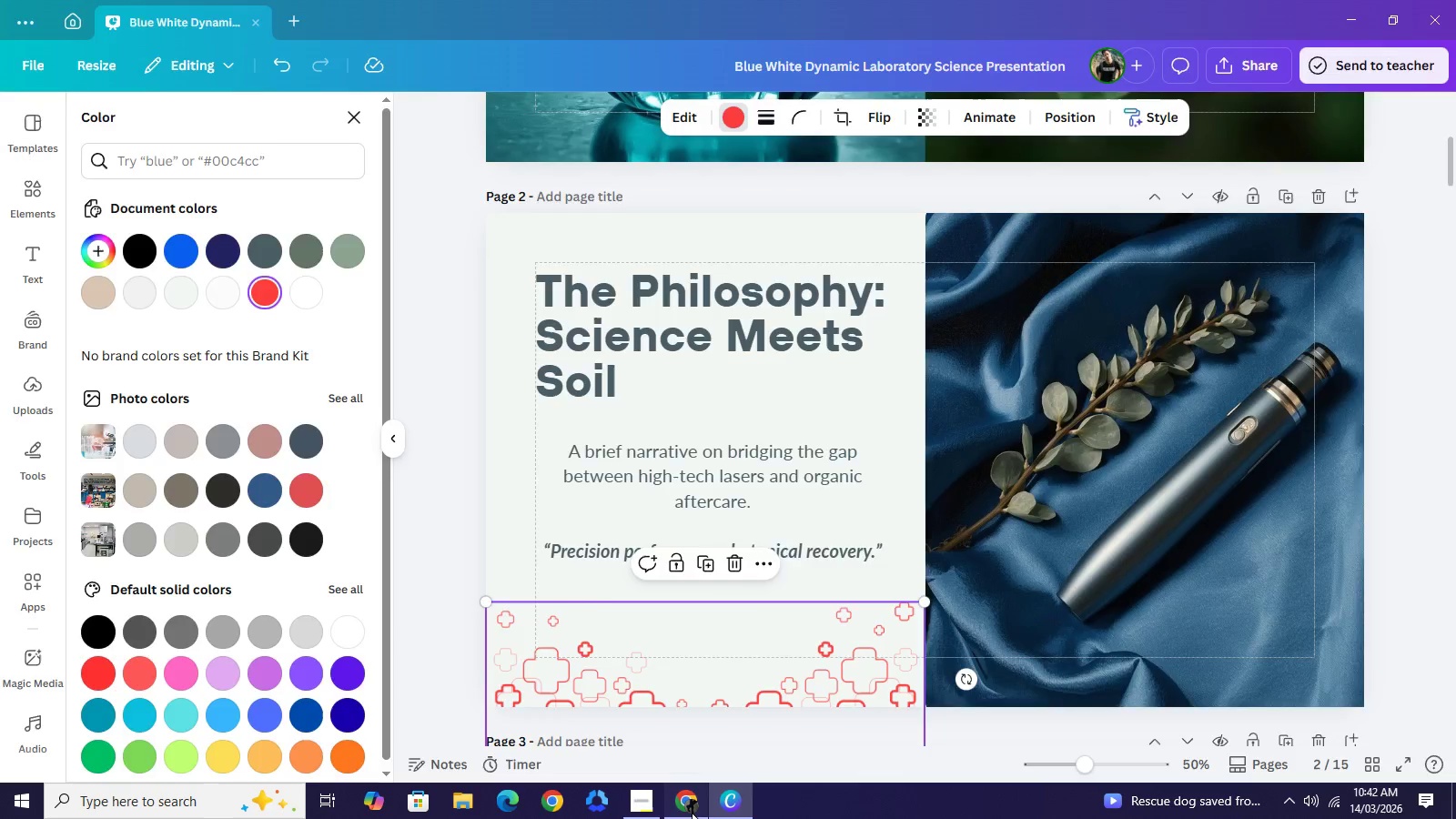 
left_click([692, 813])
 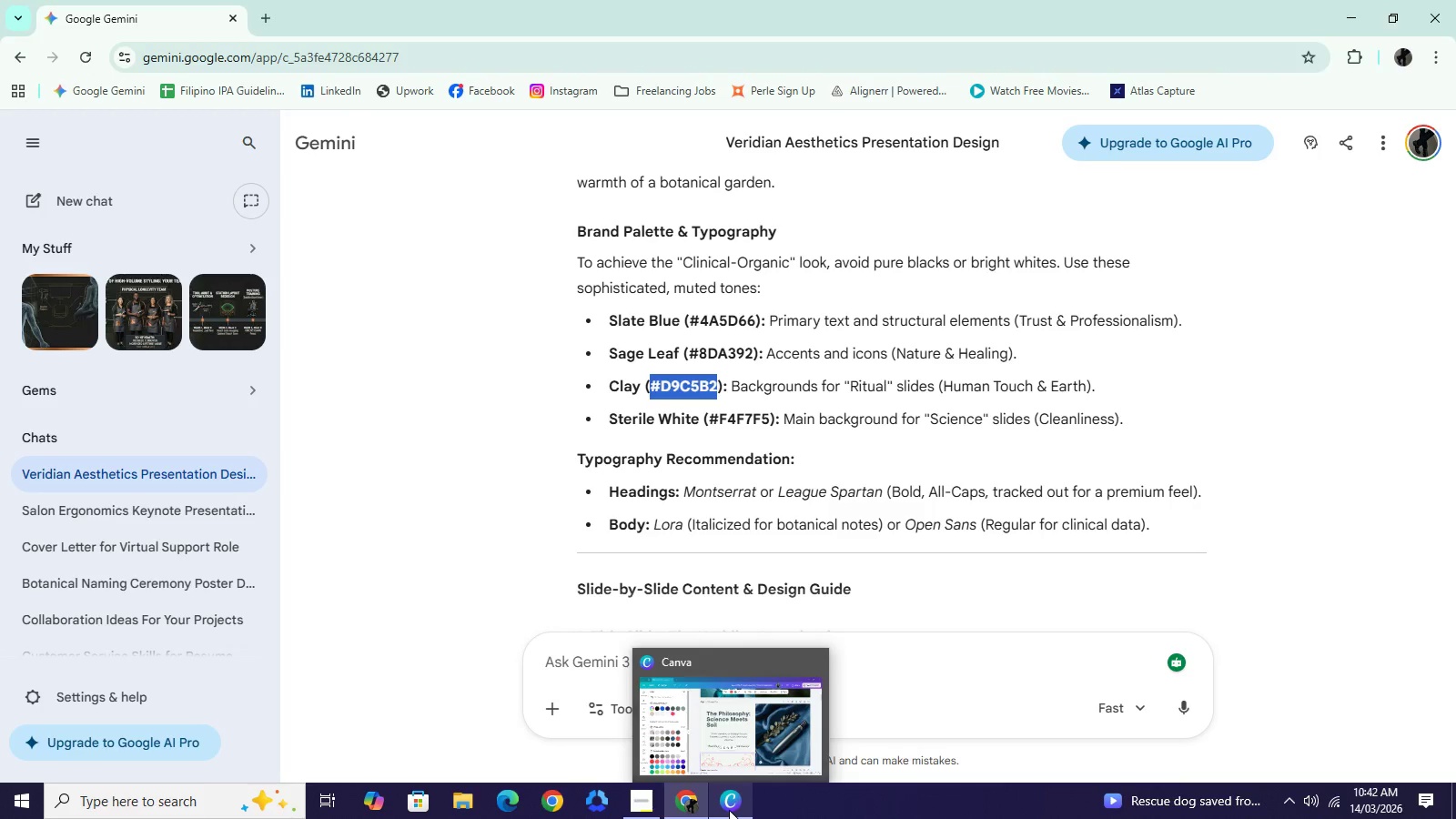 
left_click([729, 810])
 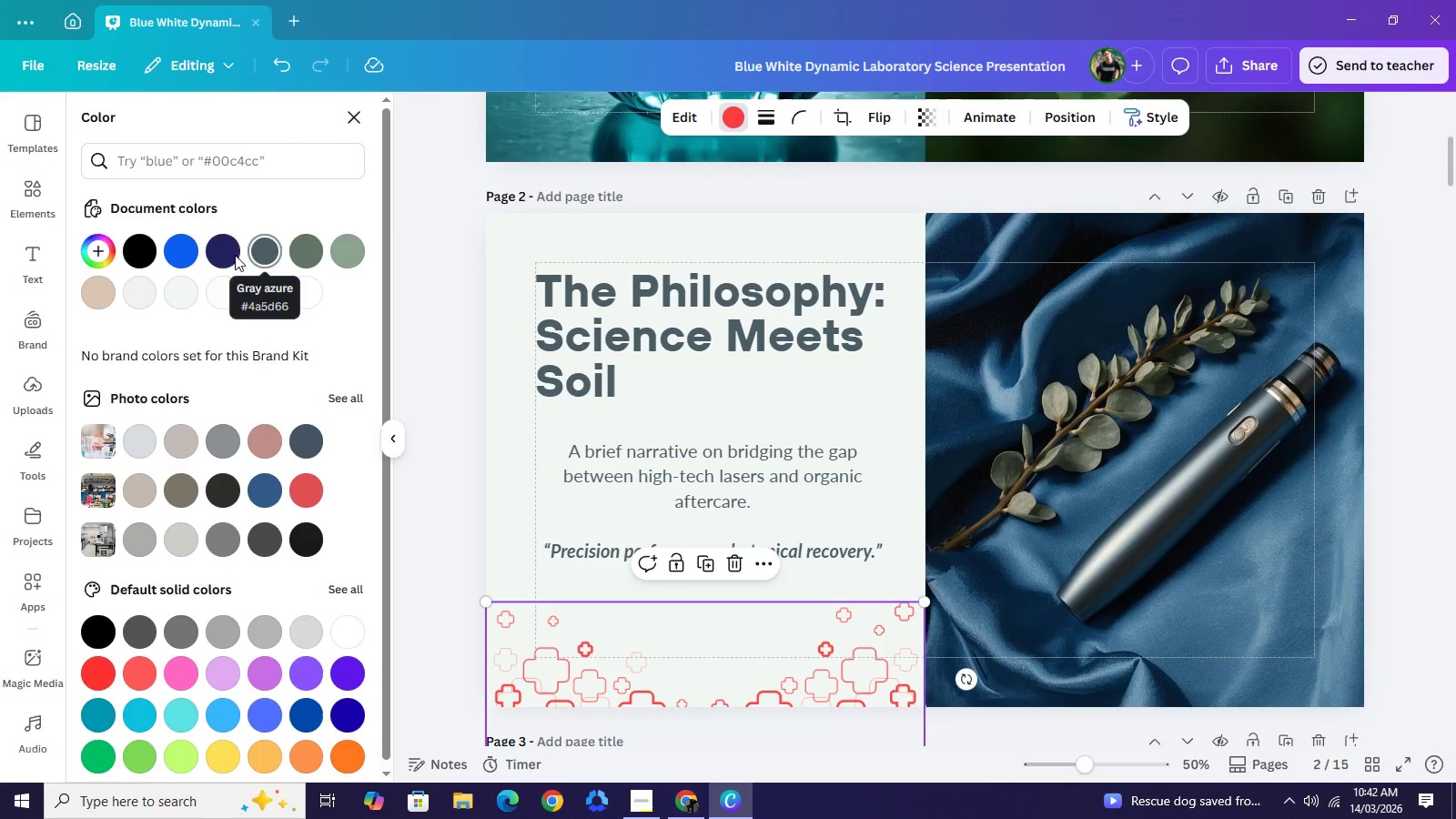 
mouse_move([218, 252])
 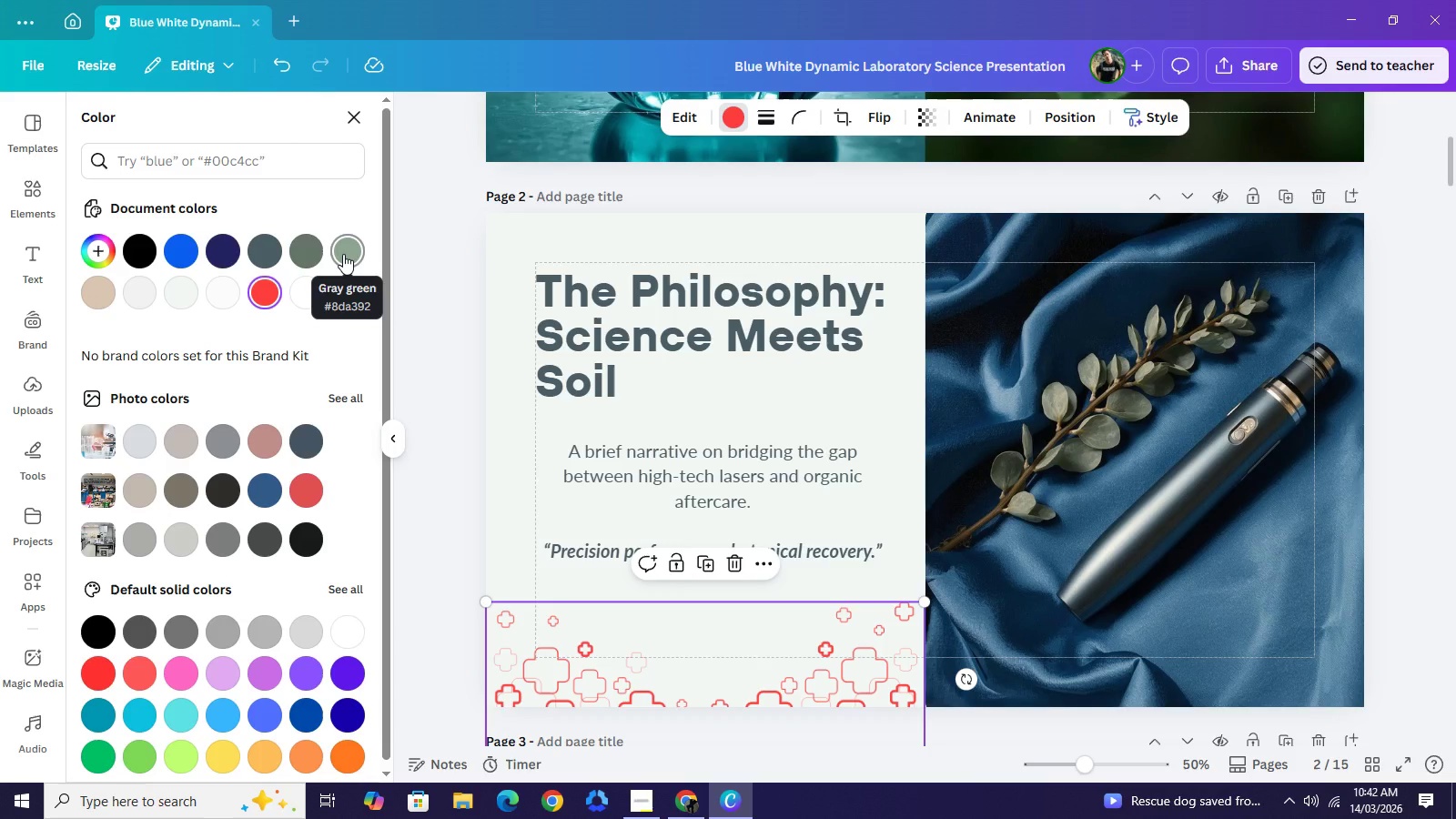 
left_click([343, 254])
 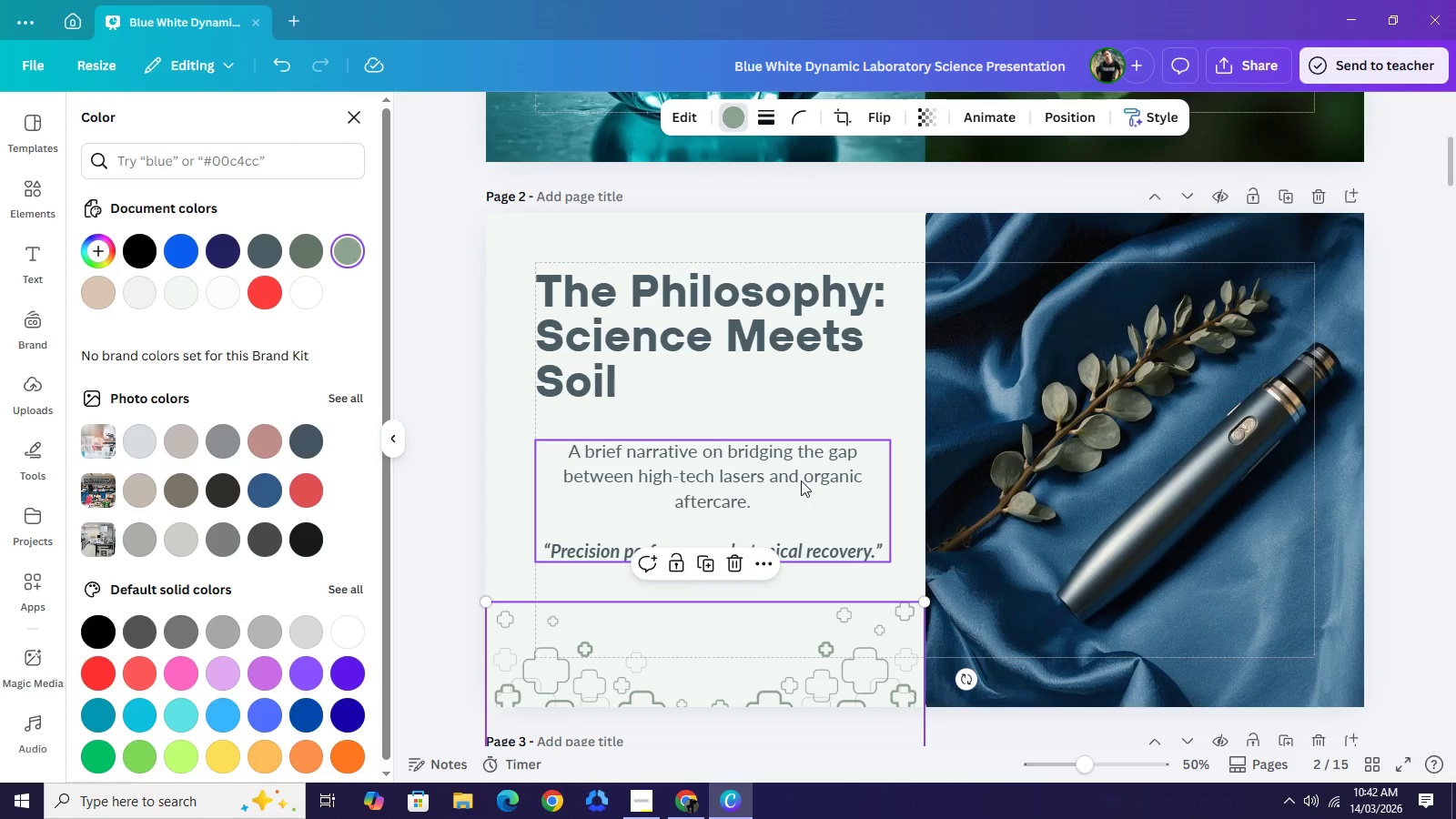 
left_click([801, 479])
 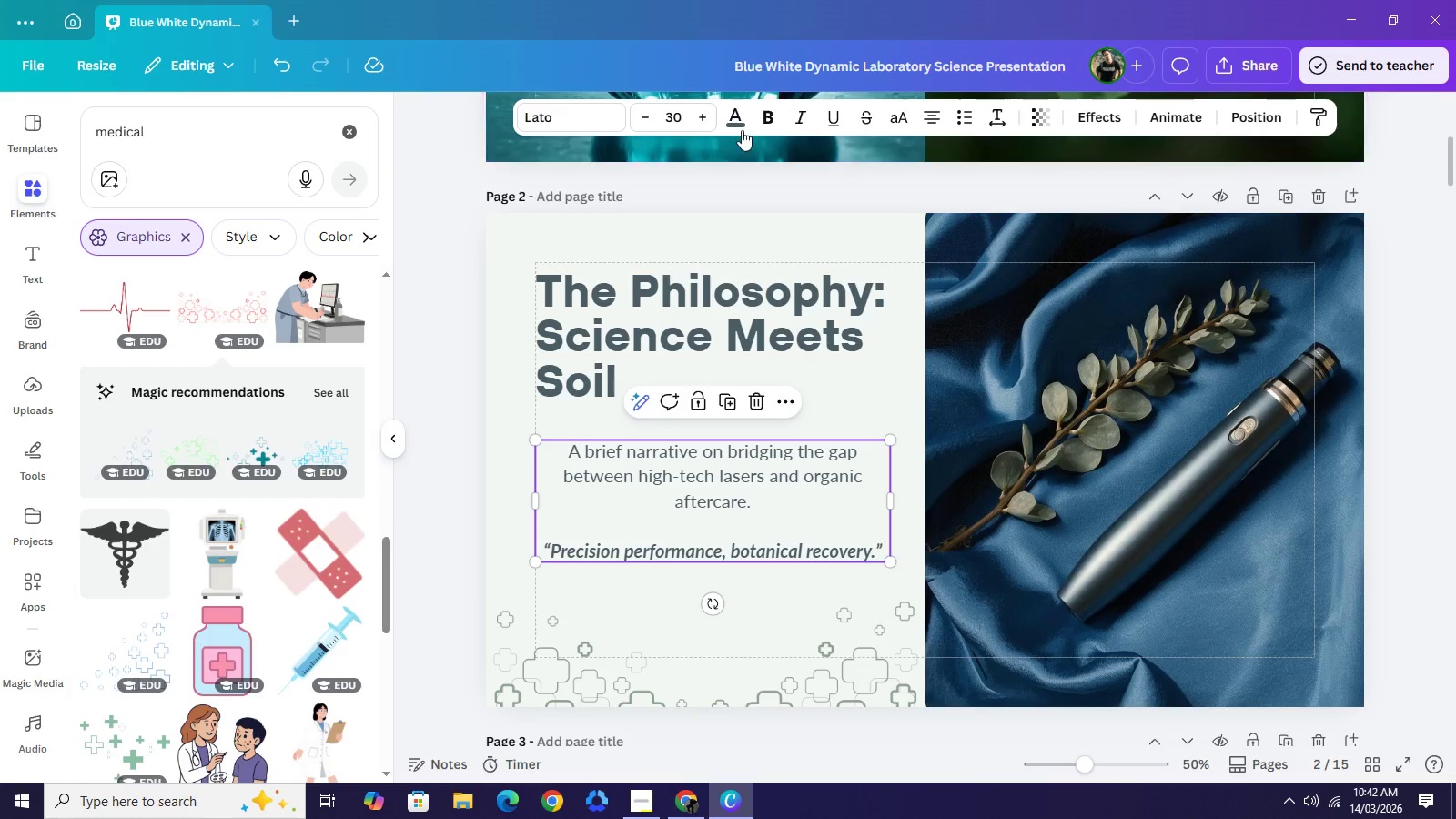 
left_click([738, 124])
 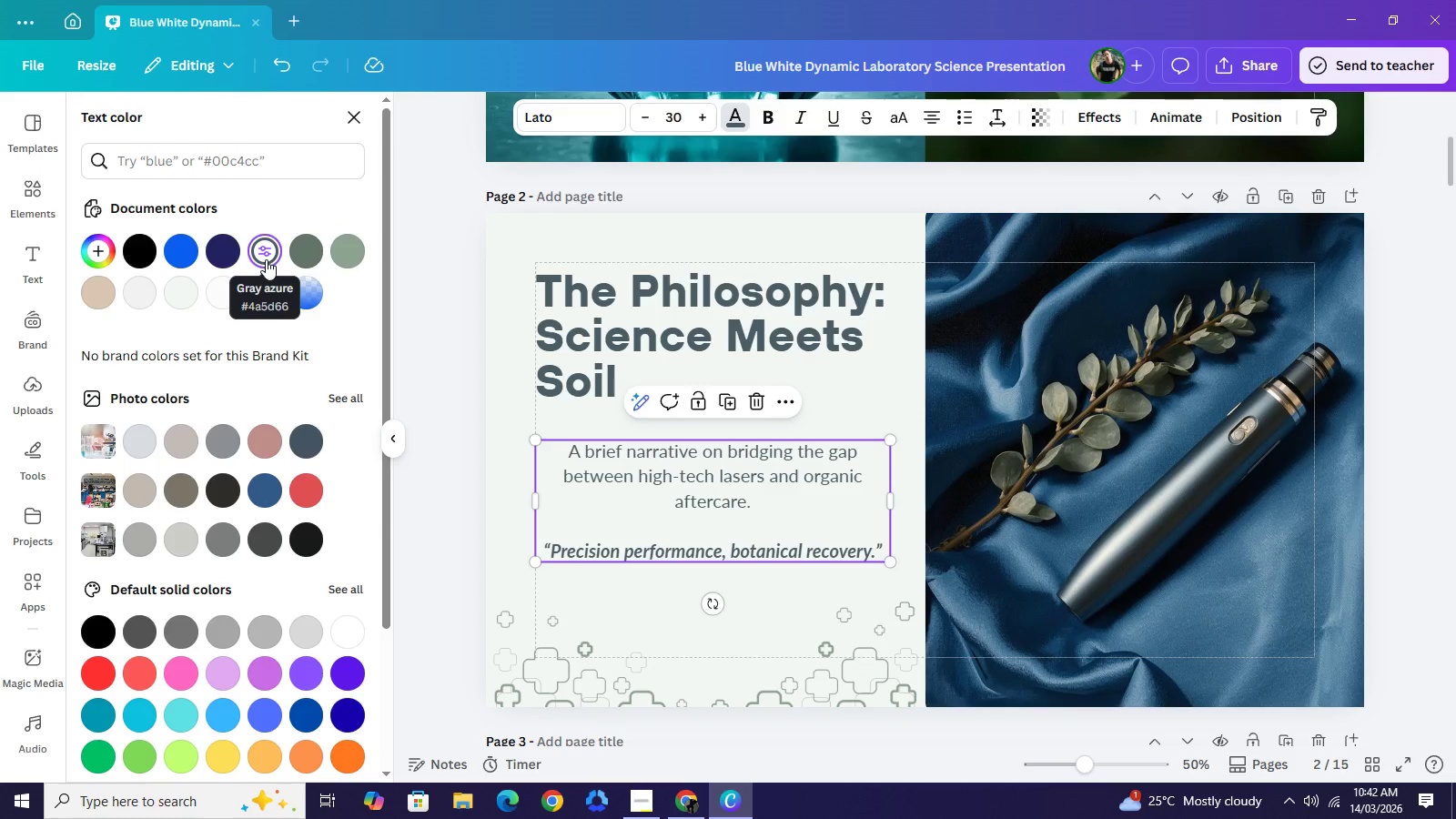 
wait(6.42)
 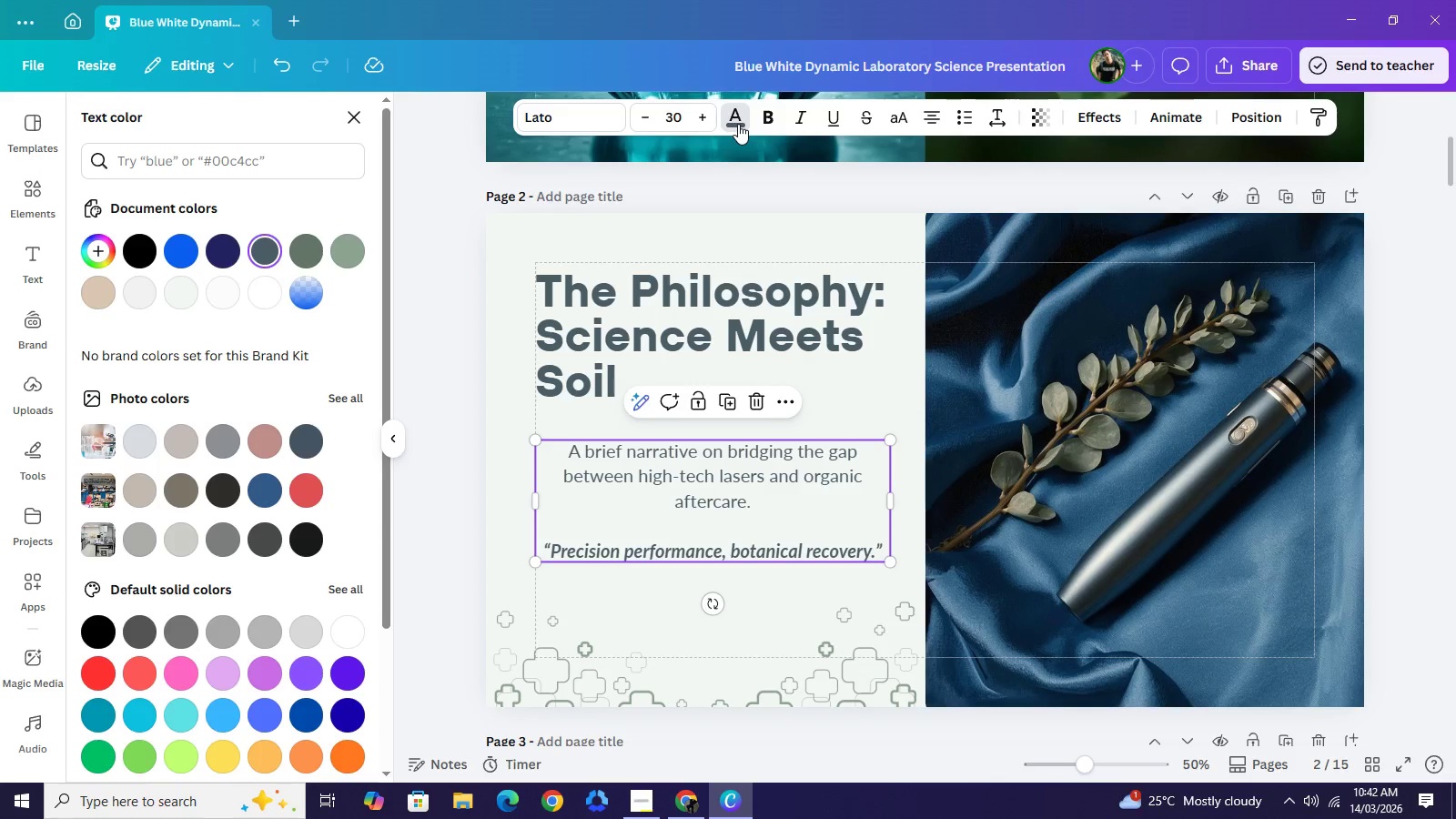 
left_click([659, 234])
 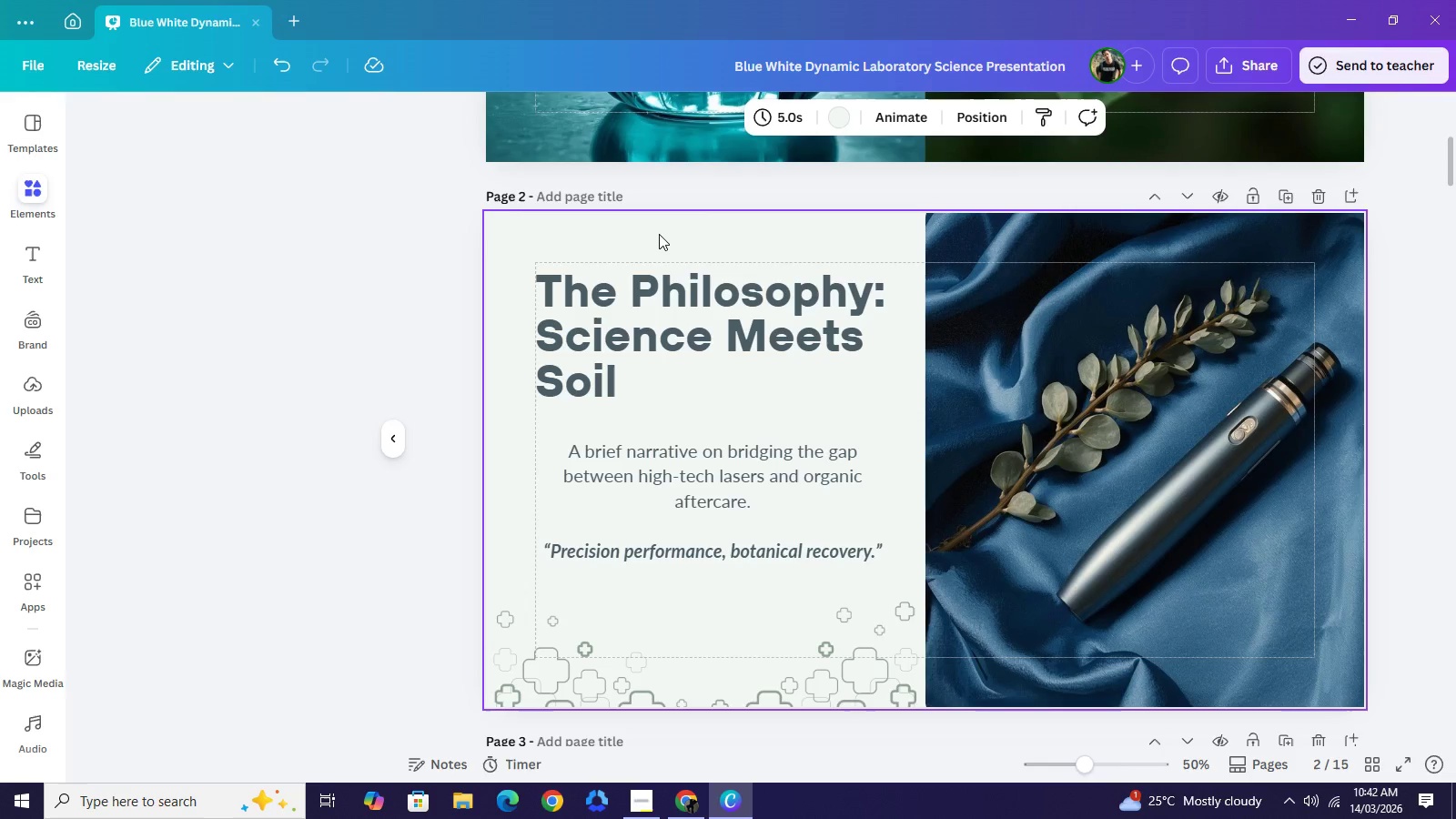 
left_click([659, 234])
 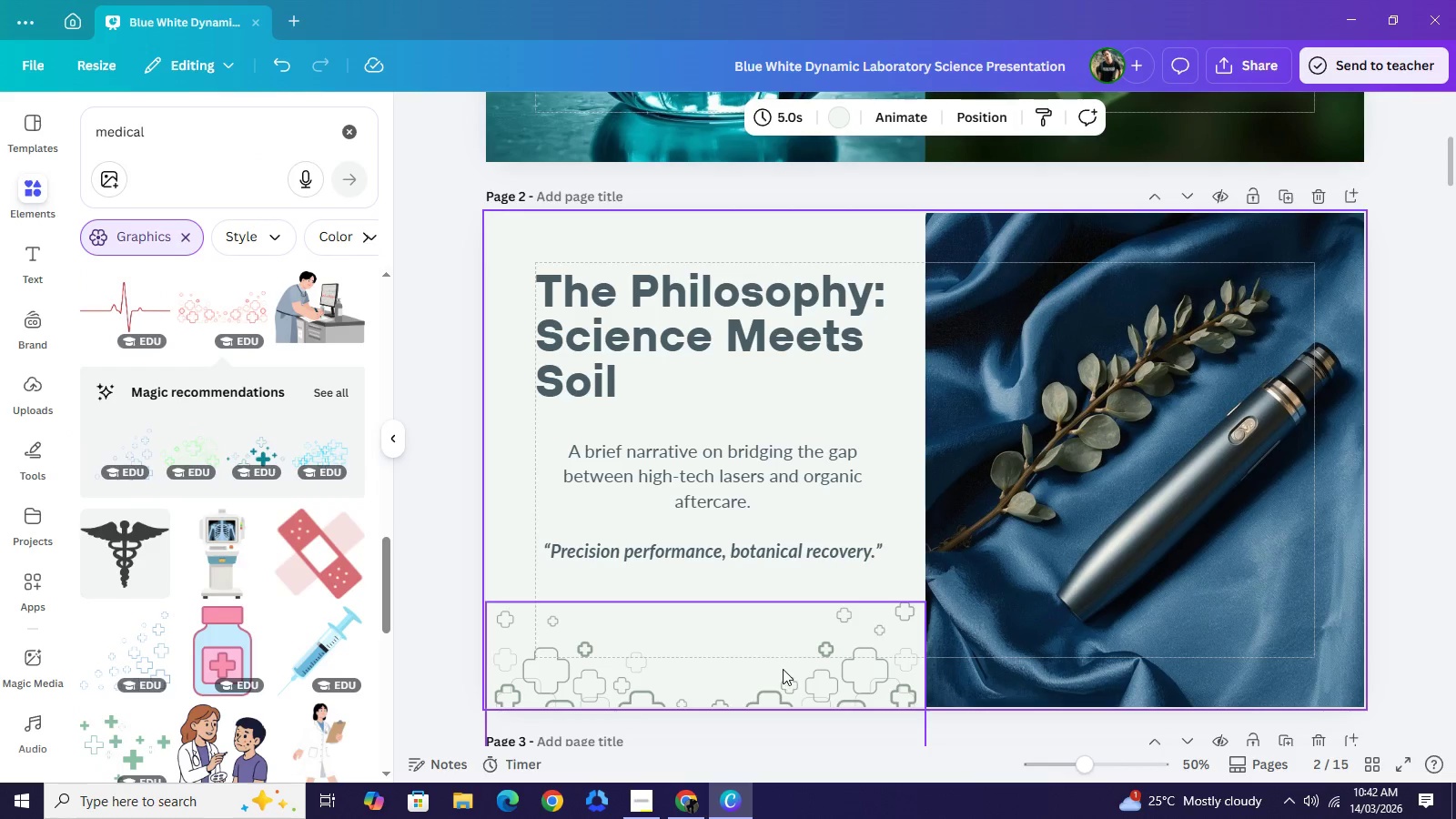 
left_click_drag(start_coordinate=[784, 665], to_coordinate=[784, 672])
 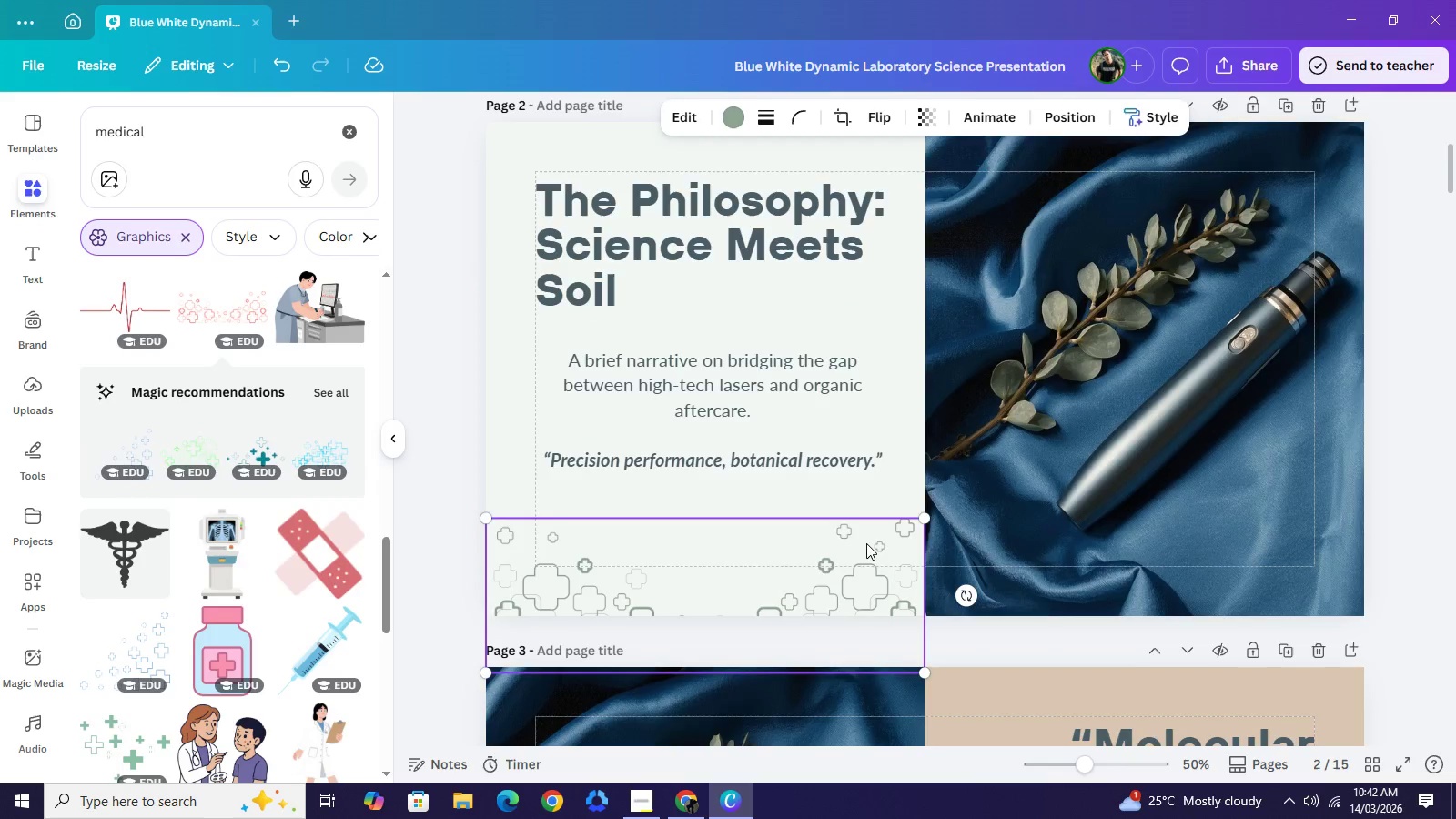 
scroll: coordinate [861, 555], scroll_direction: down, amount: 2.0
 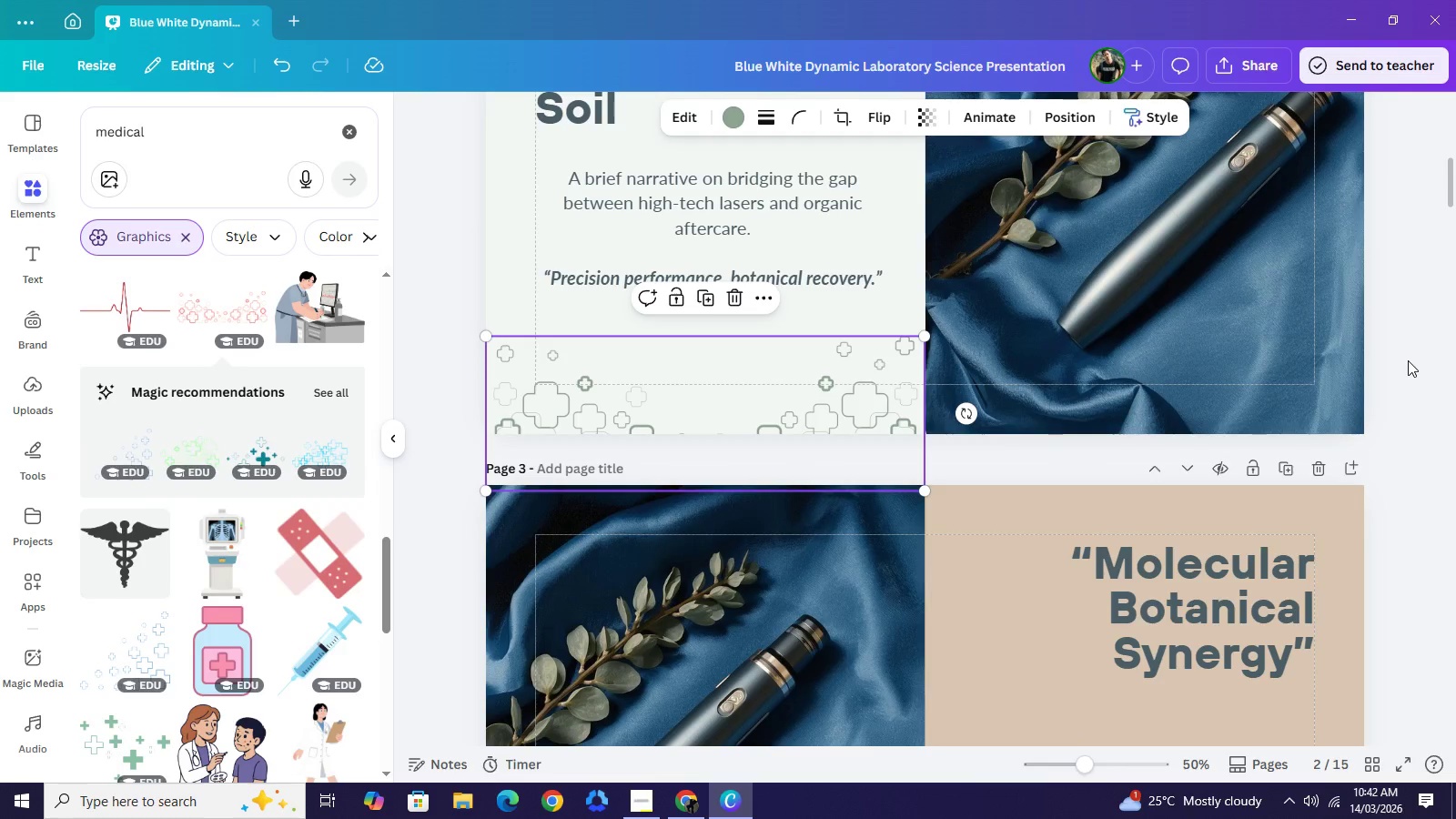 
left_click([1408, 360])
 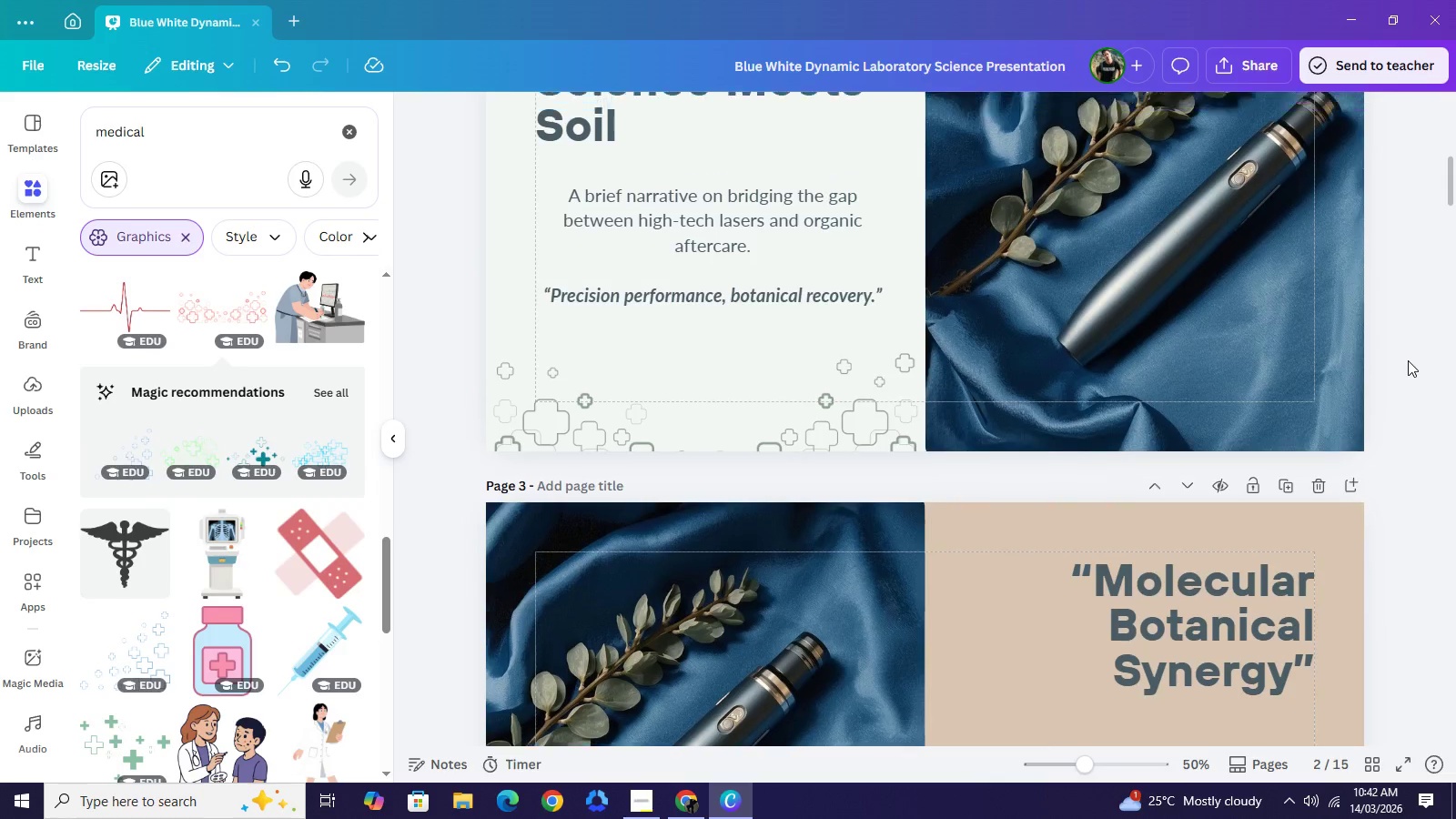 
scroll: coordinate [1408, 360], scroll_direction: up, amount: 2.0
 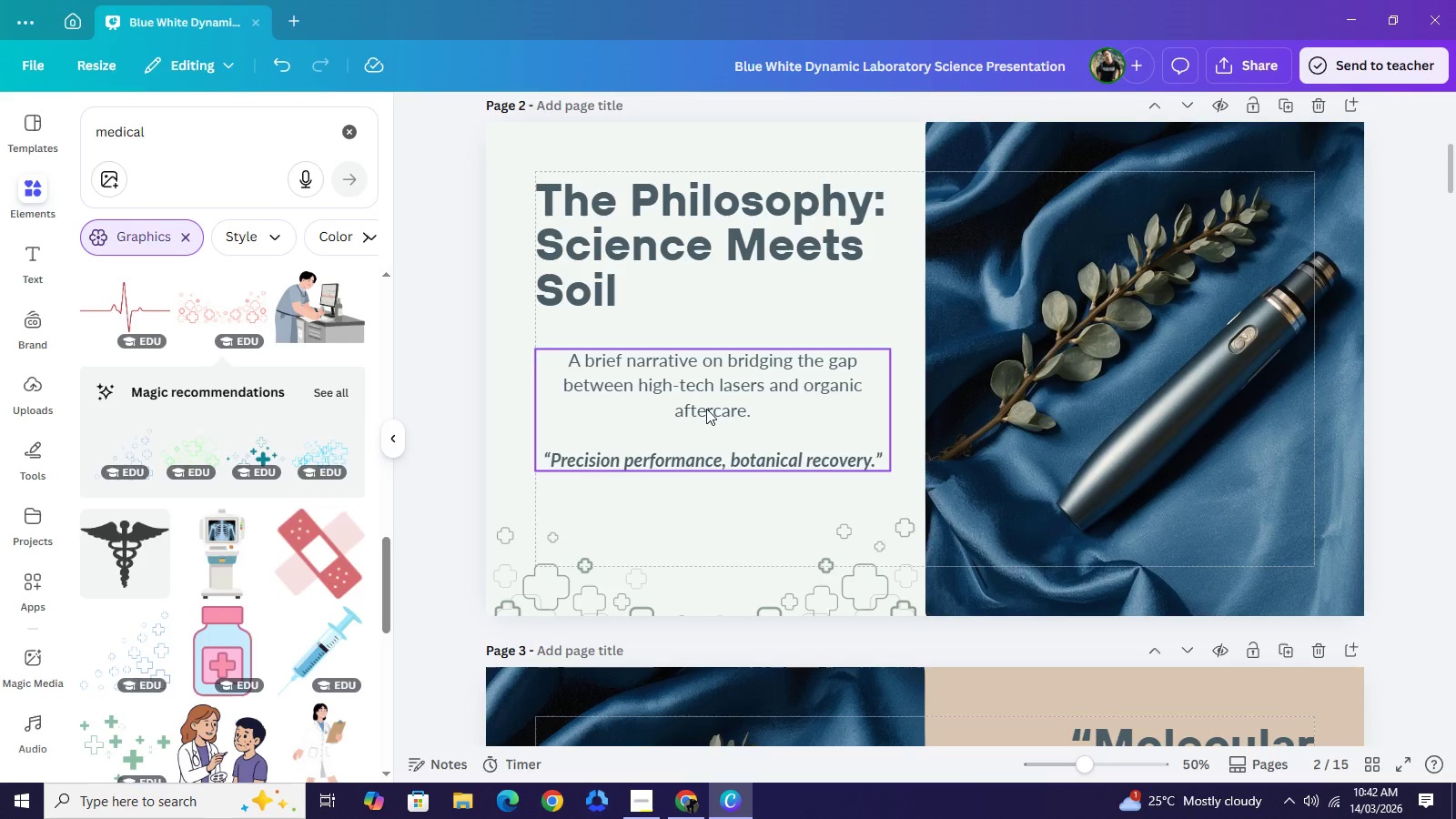 
wait(5.41)
 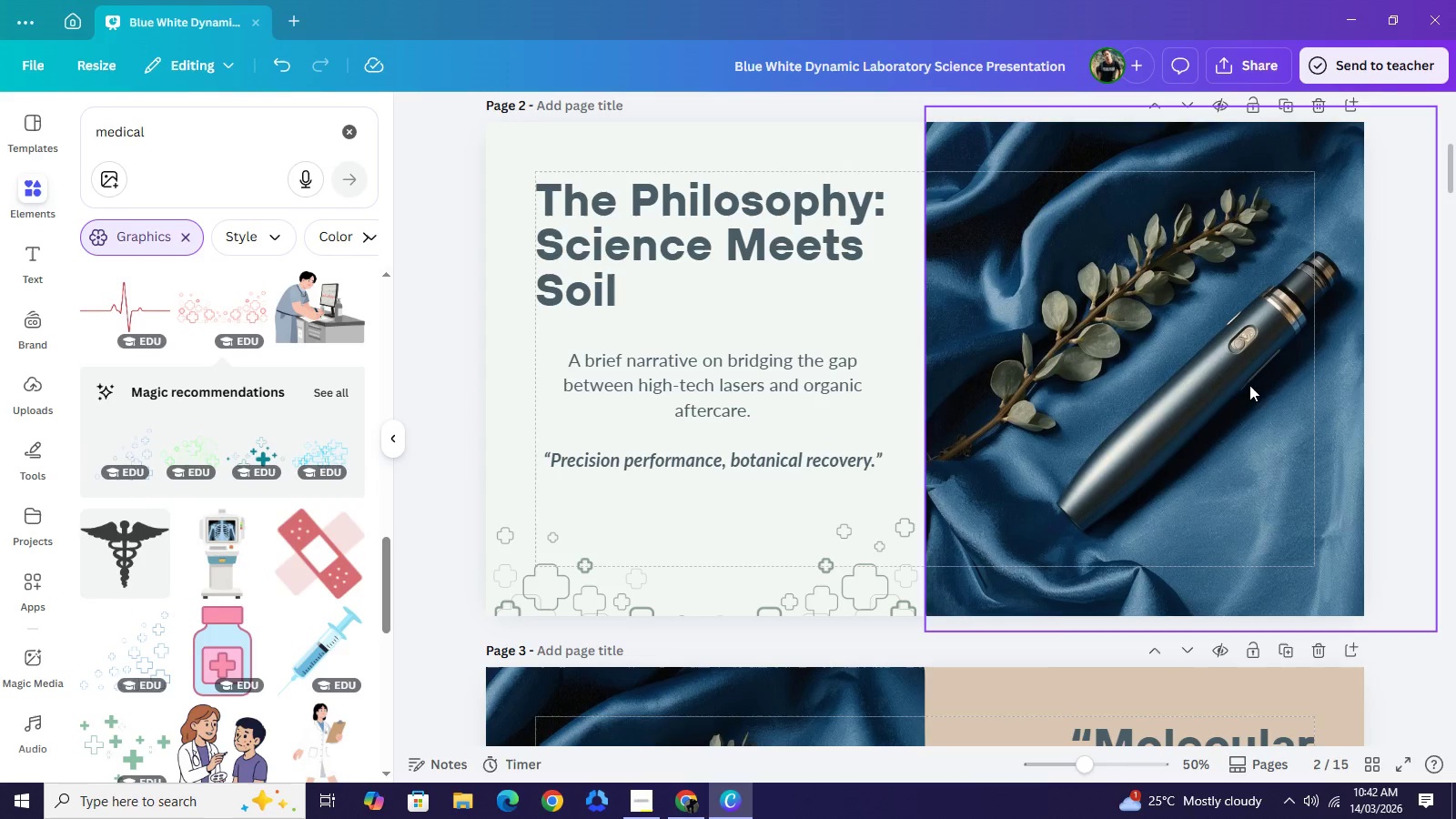 
left_click([441, 300])
 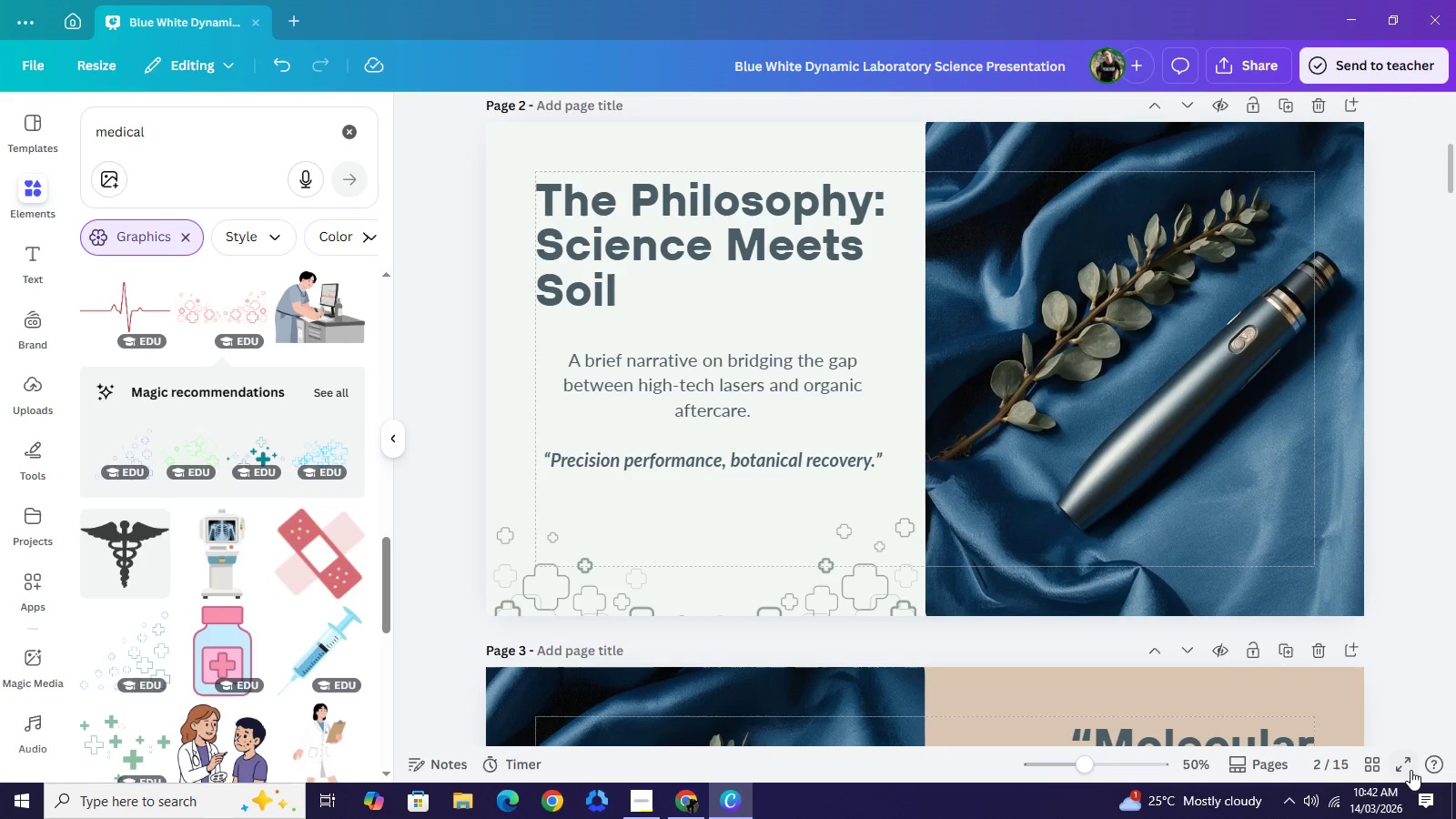 
left_click([1410, 772])
 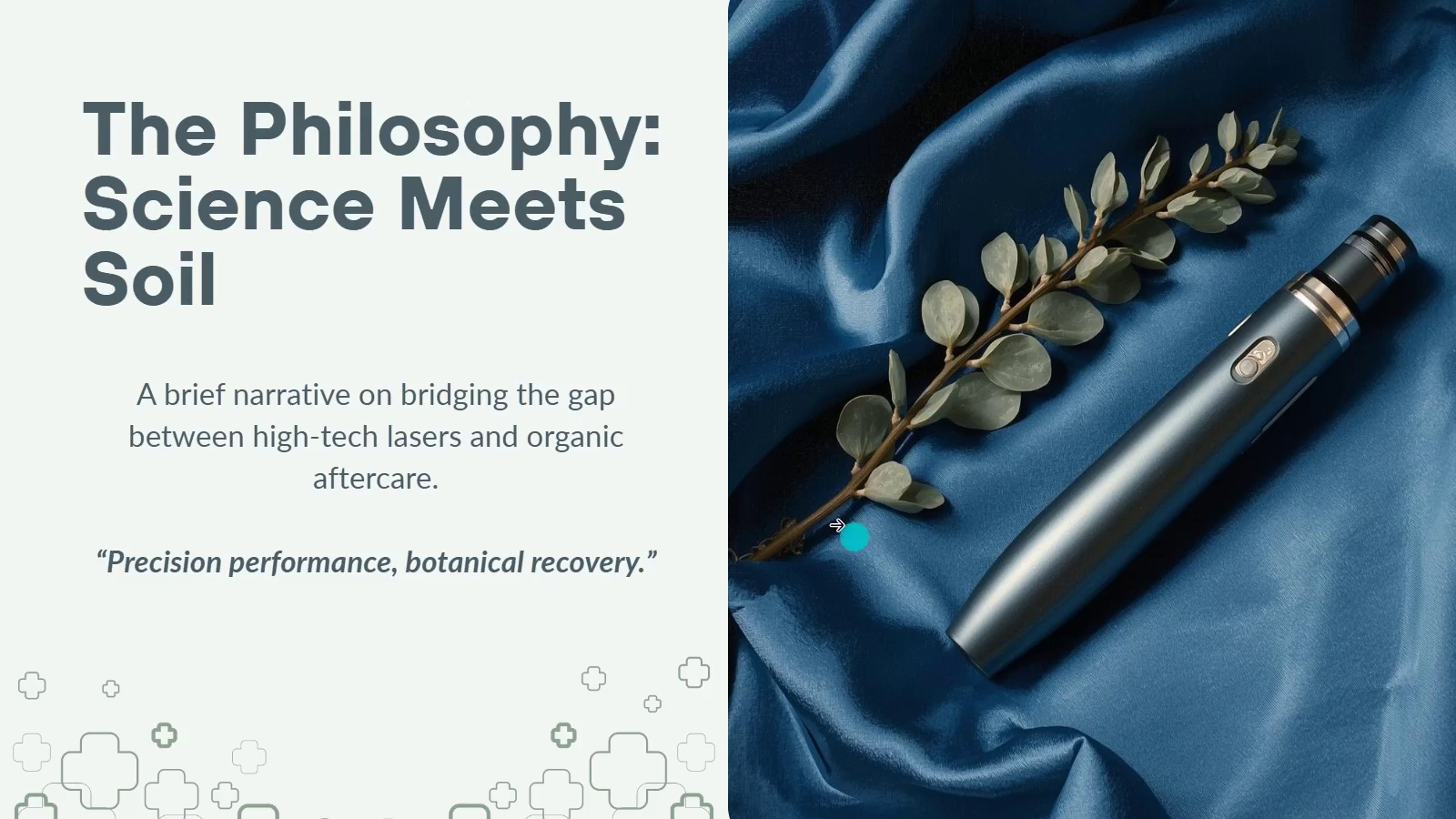 
wait(31.22)
 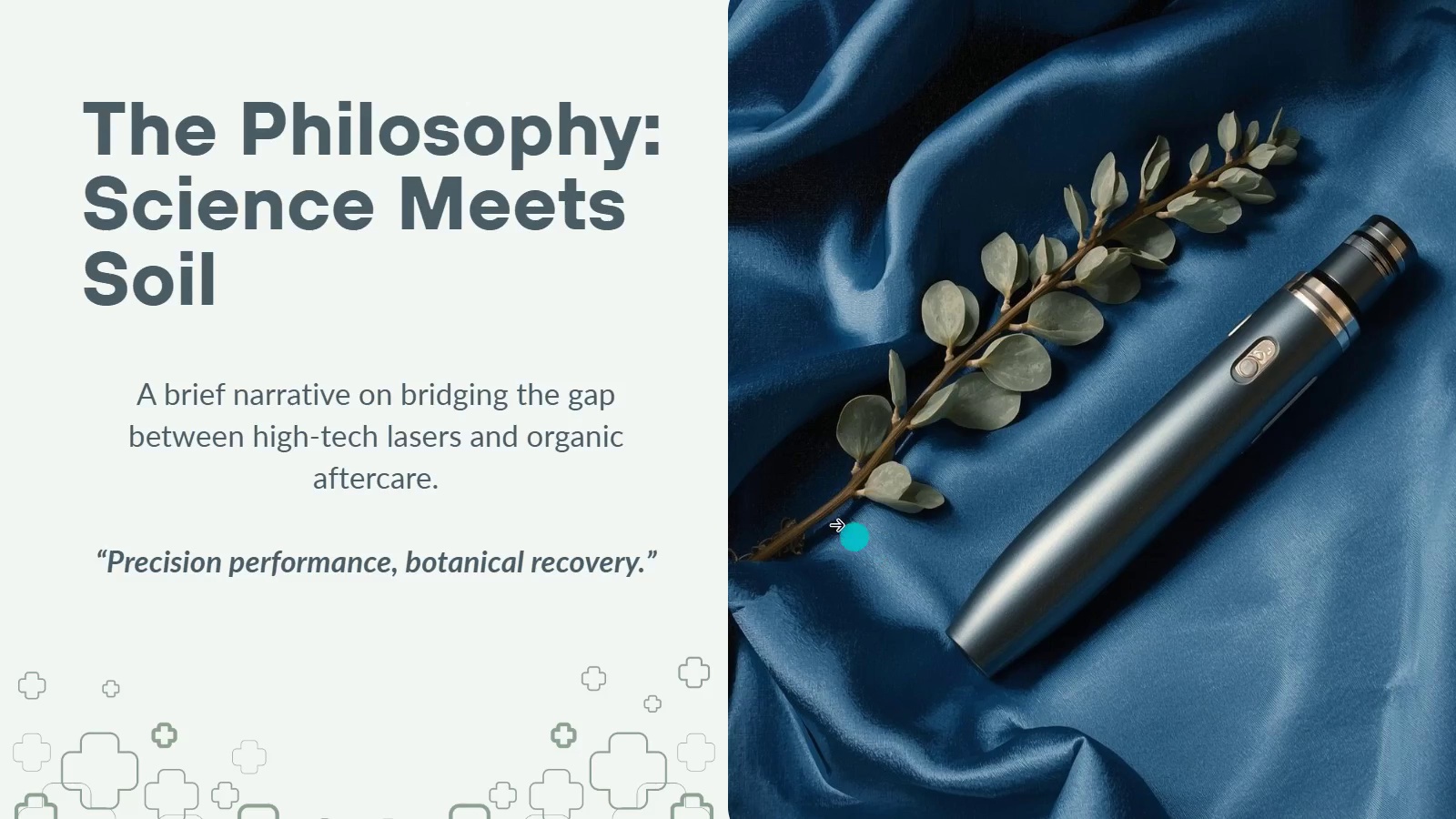 
left_click([1293, 359])
 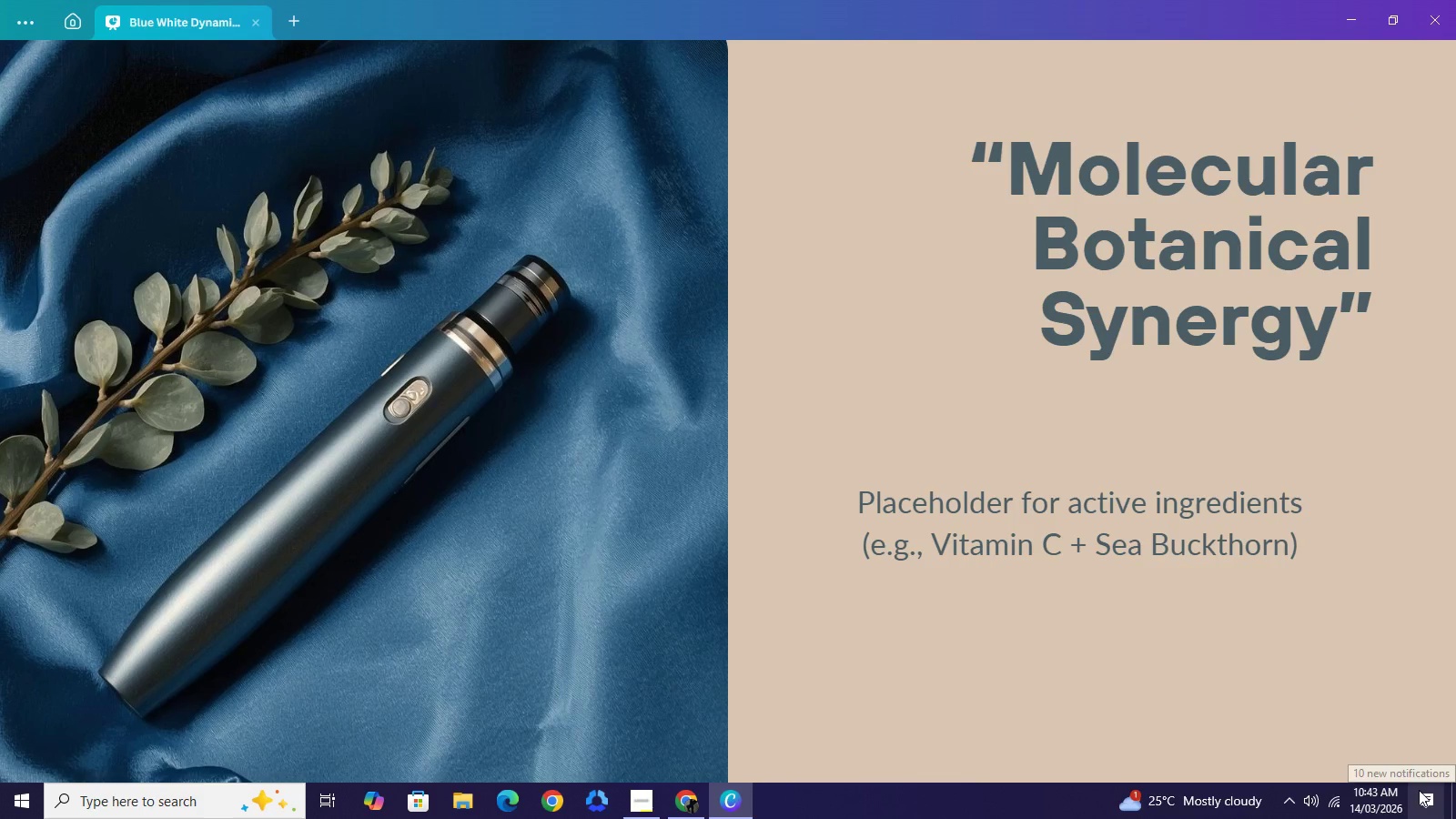 
wait(7.05)
 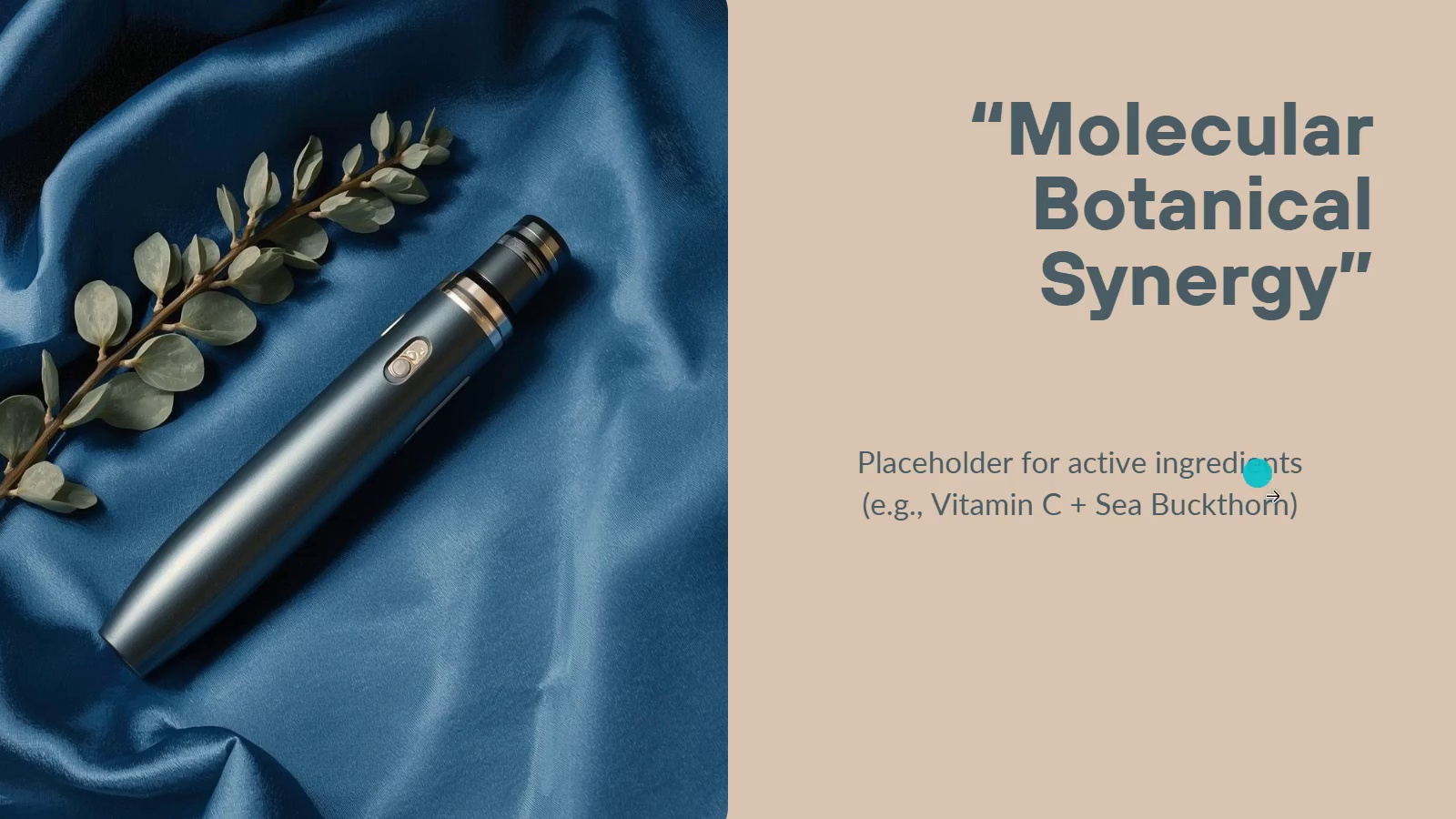 
left_click([1164, 323])
 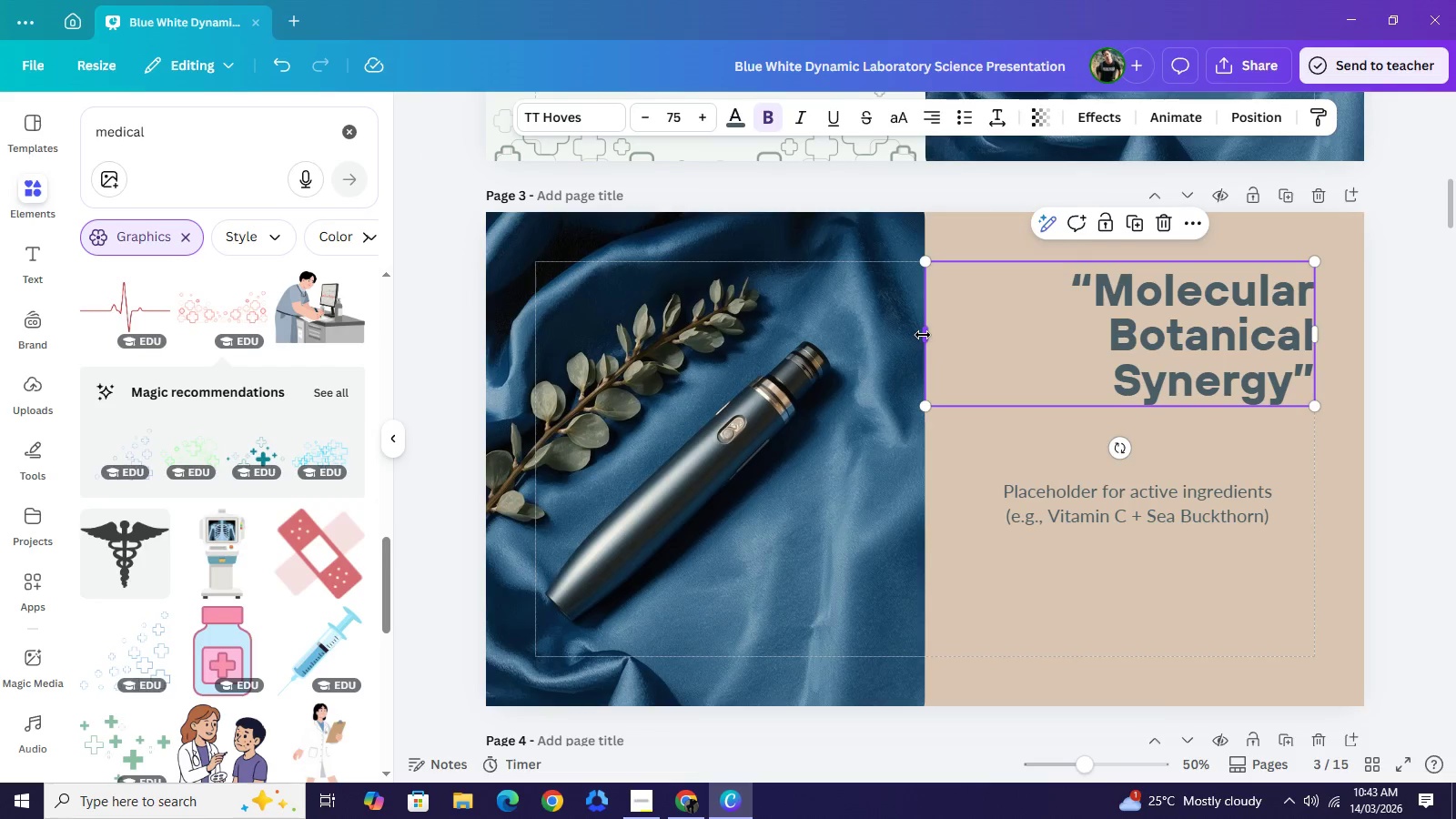 
left_click_drag(start_coordinate=[923, 335], to_coordinate=[907, 345])
 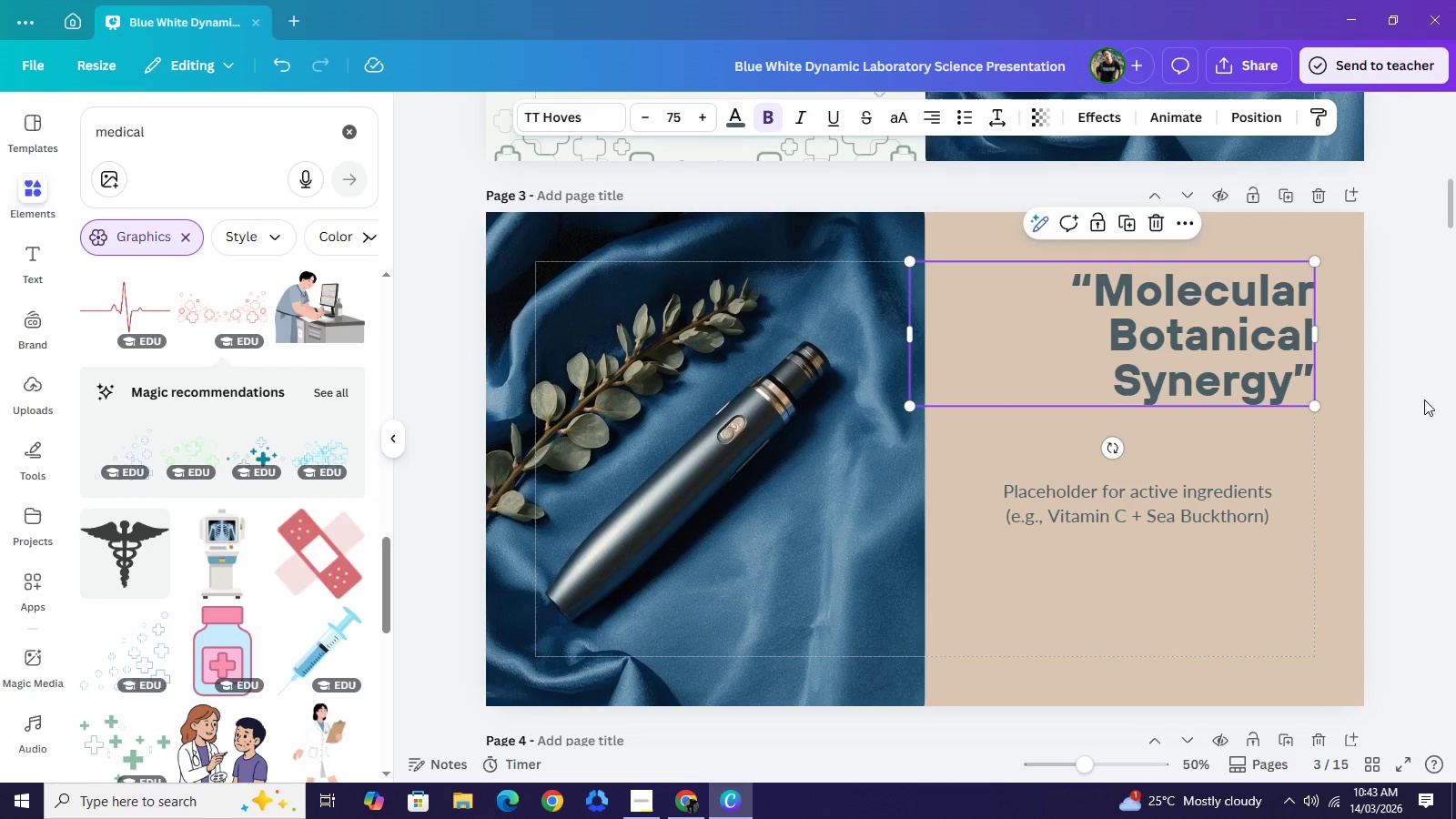 
left_click([1424, 399])
 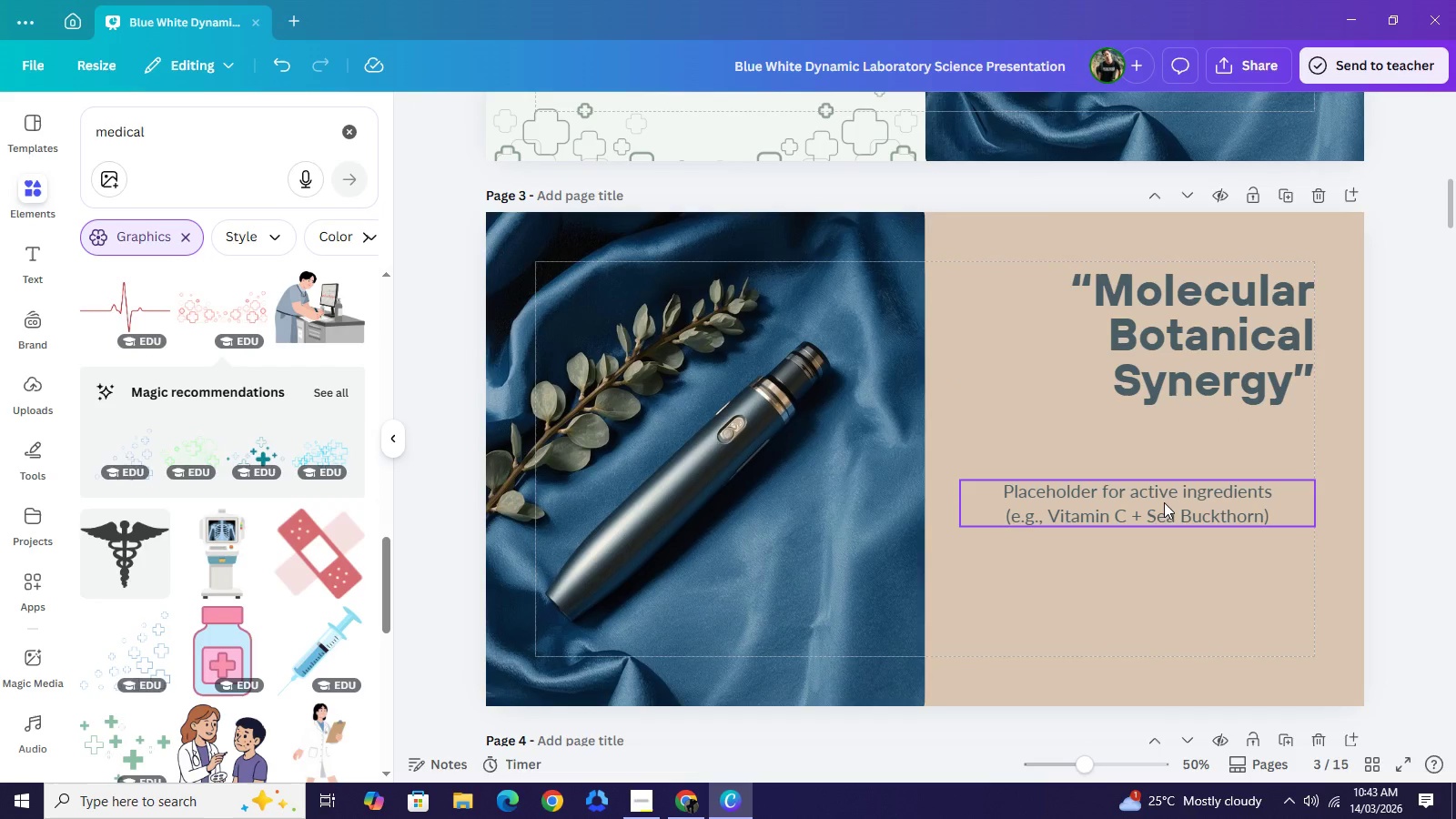 
left_click([1164, 502])
 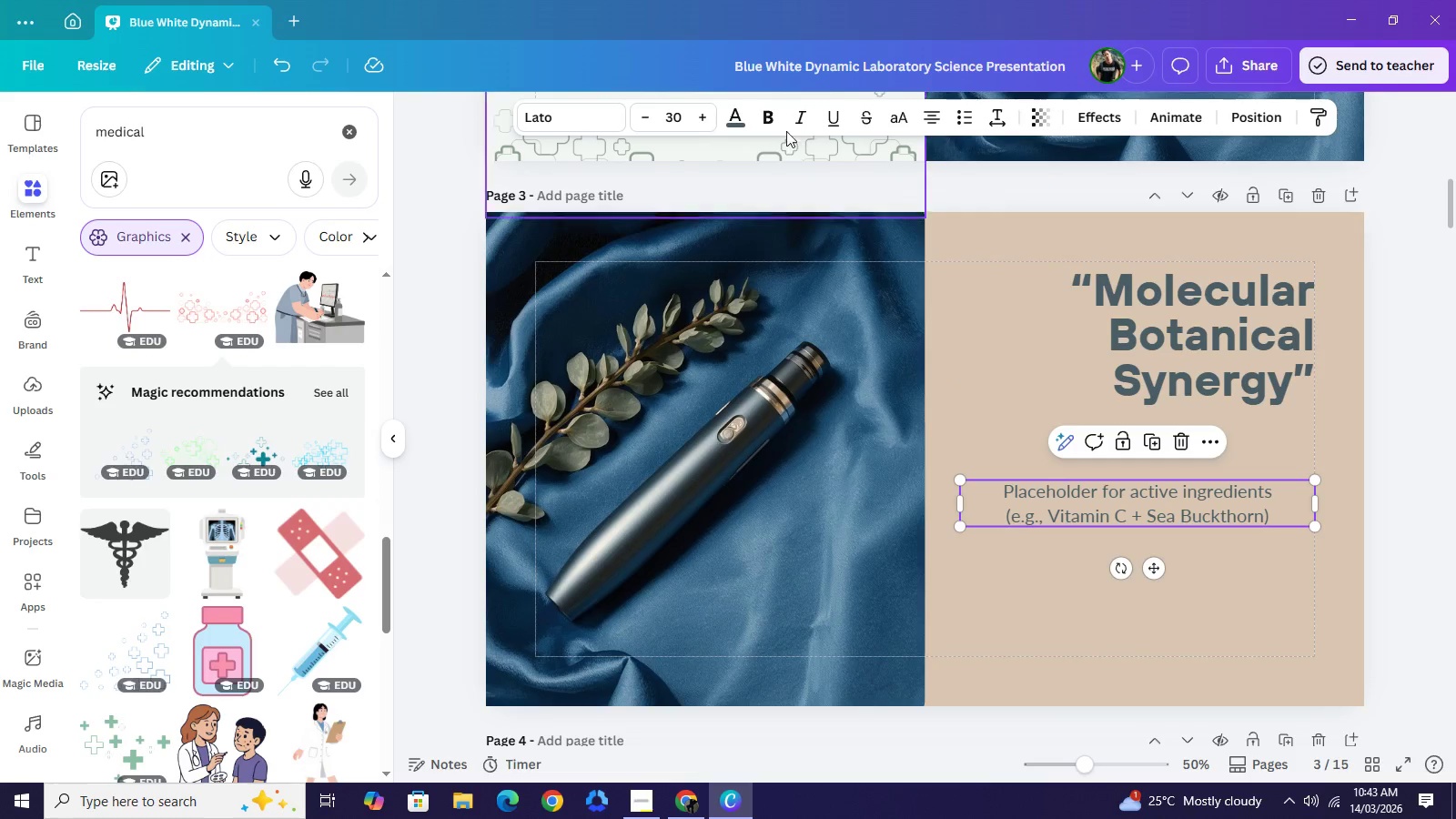 
mouse_move([826, 167])
 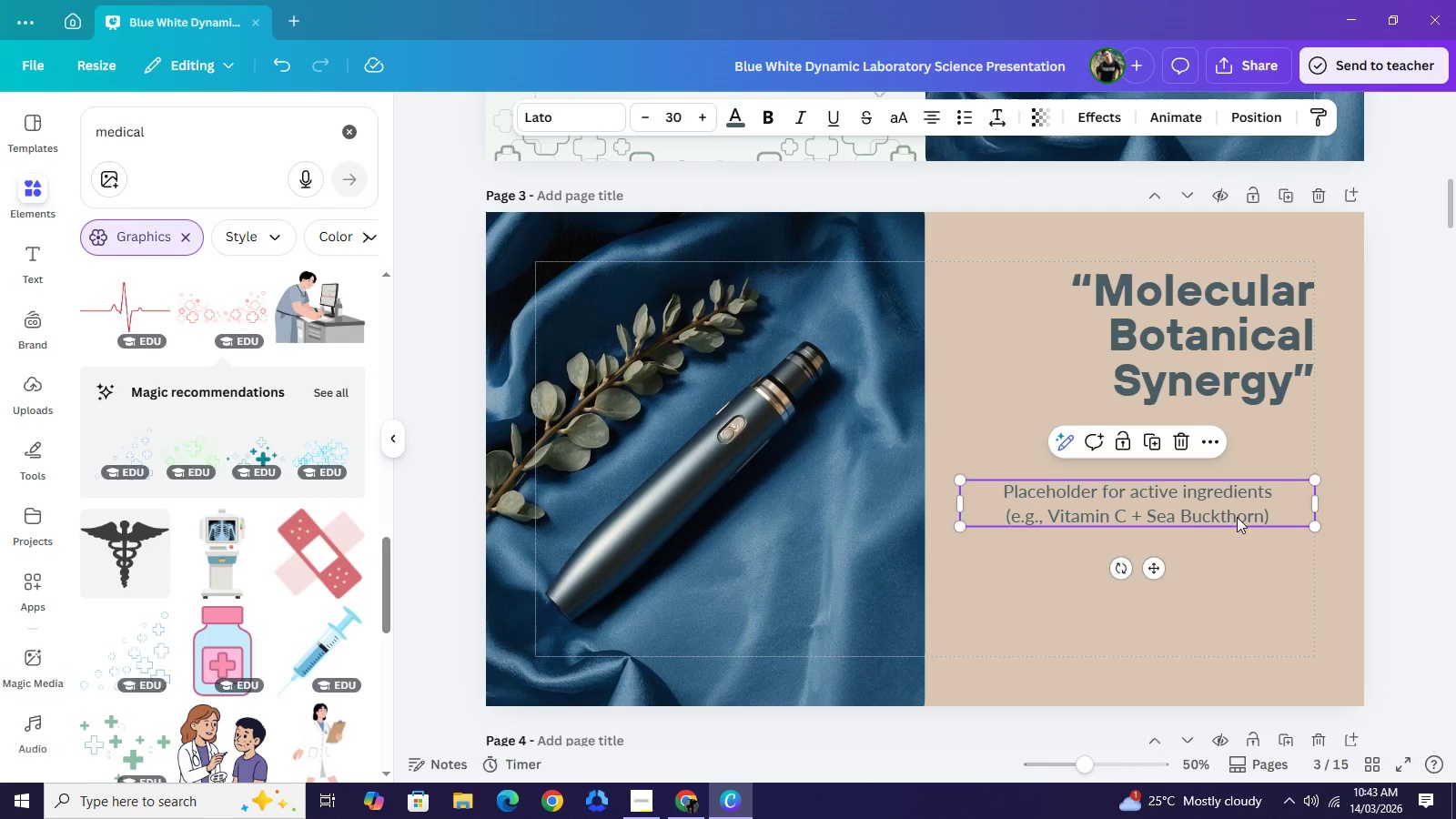 
left_click([1239, 515])
 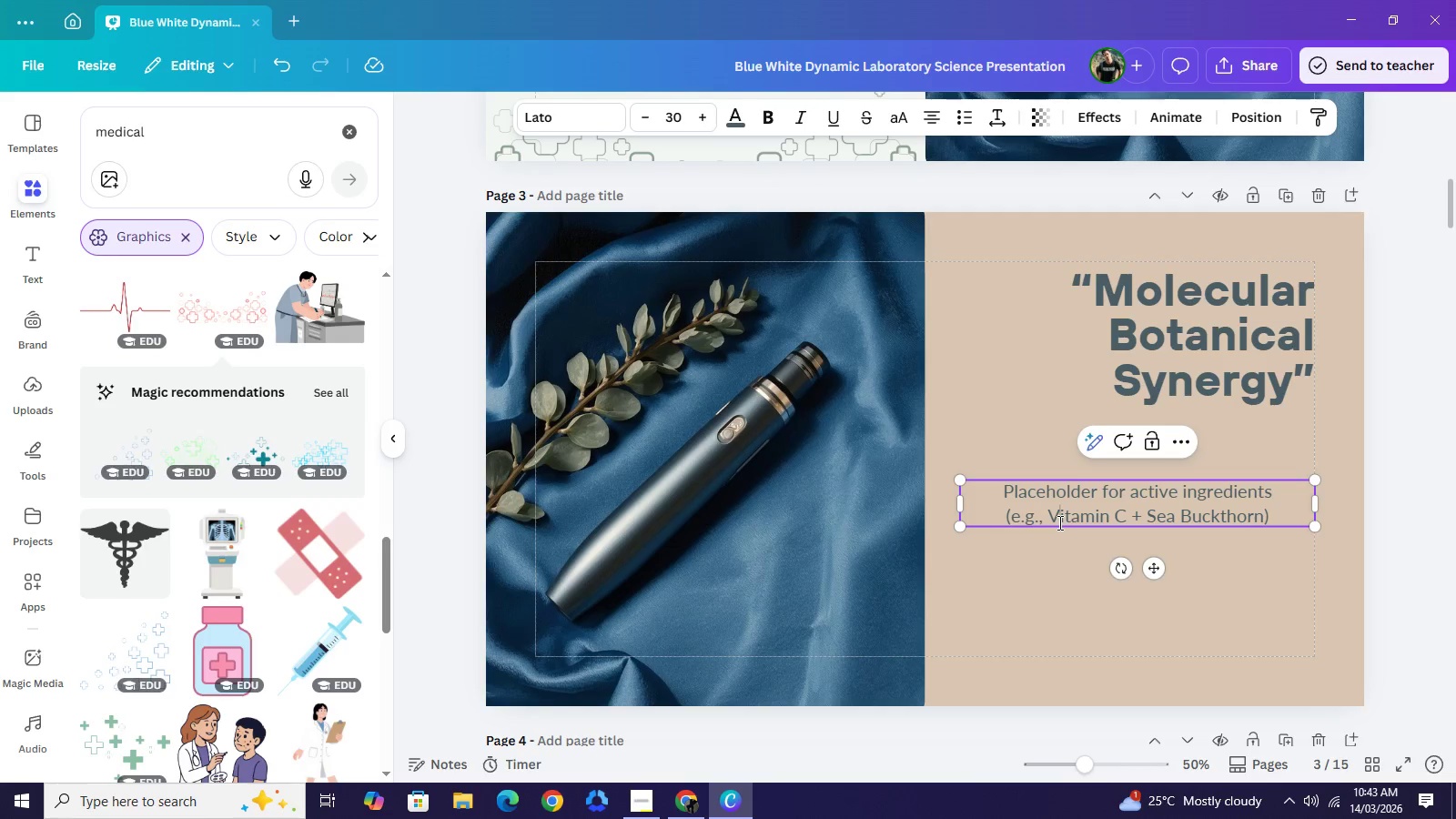 
left_click([1058, 522])
 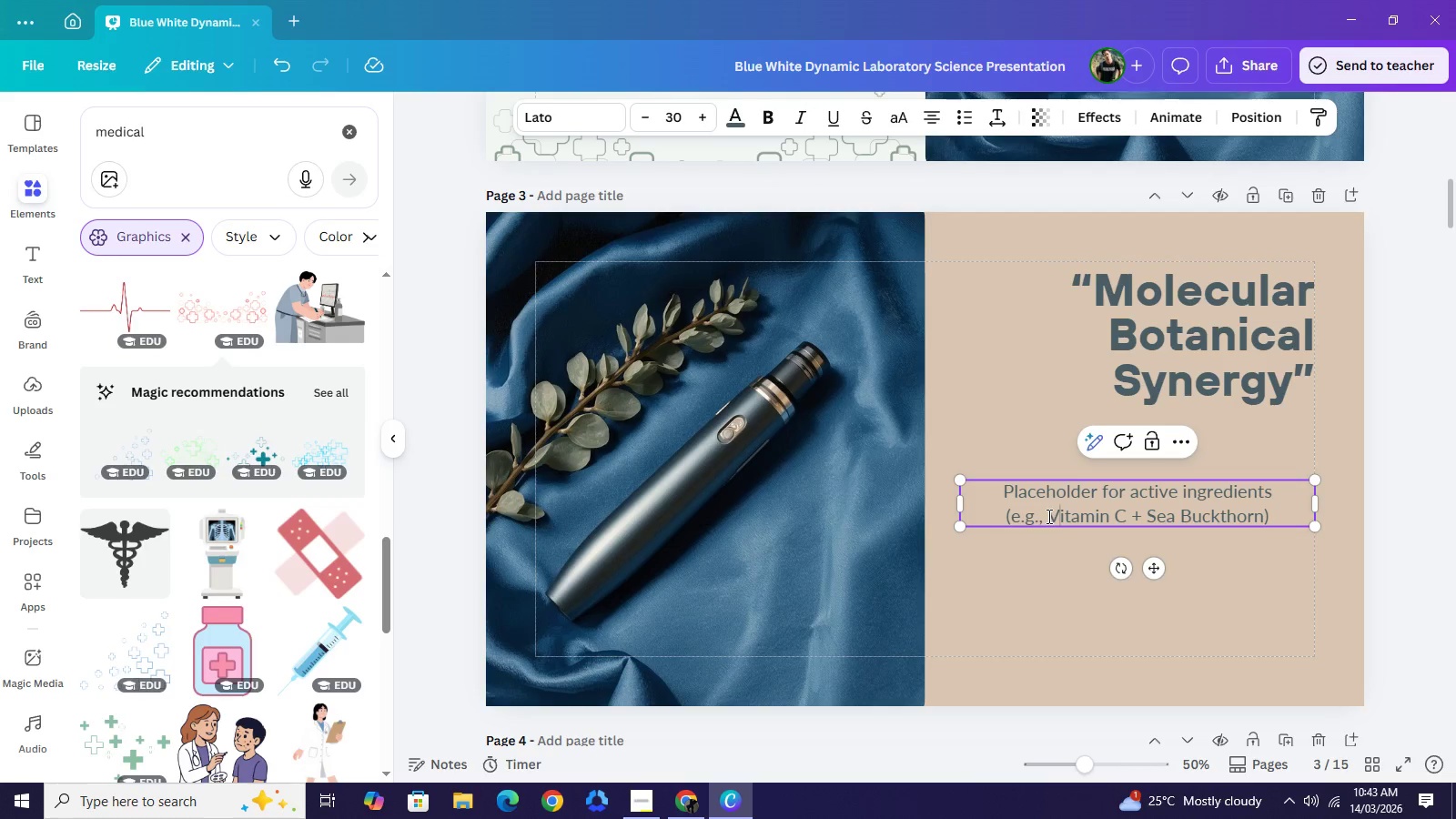 
left_click_drag(start_coordinate=[1047, 516], to_coordinate=[1261, 525])
 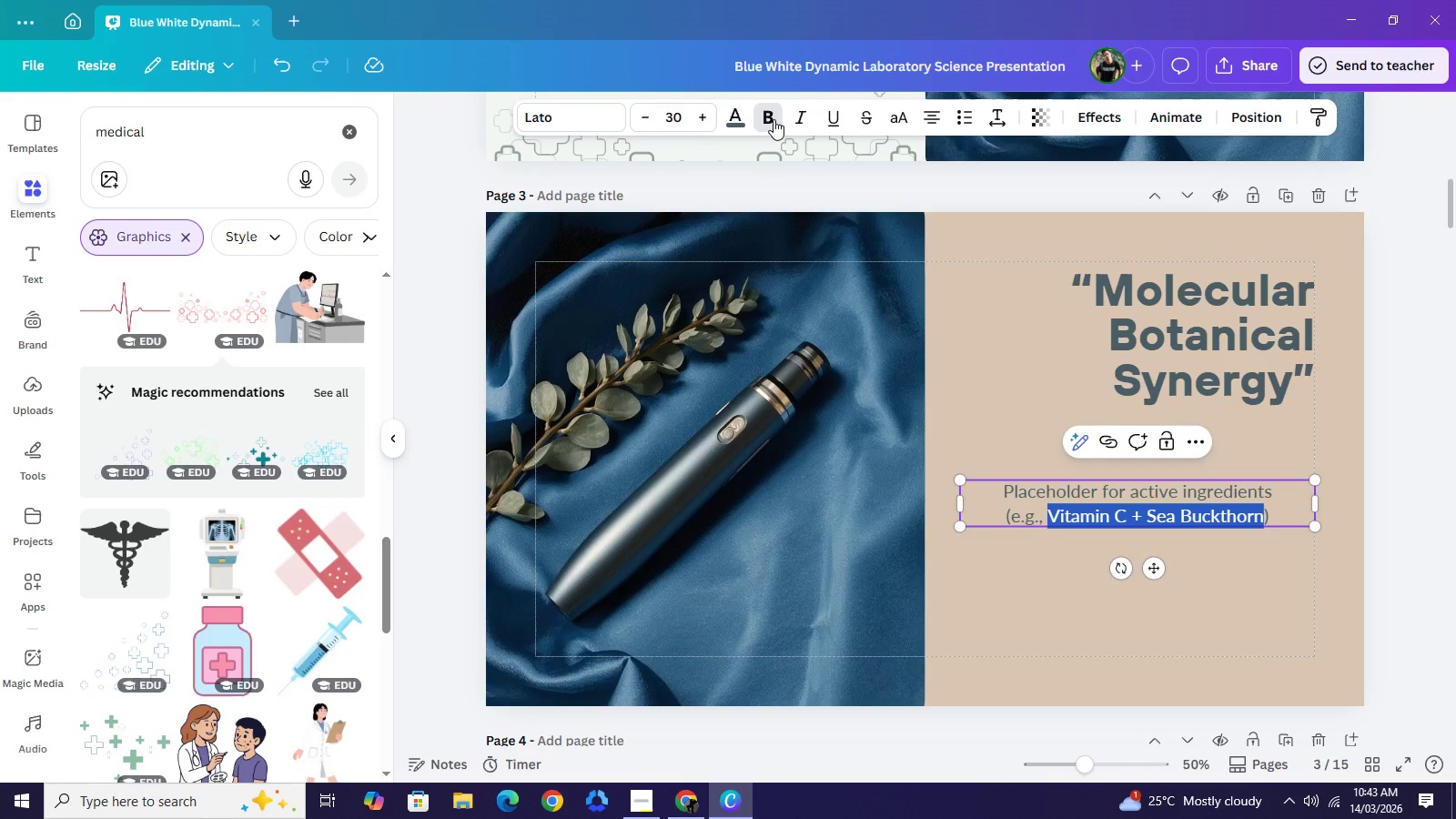 
left_click([770, 120])
 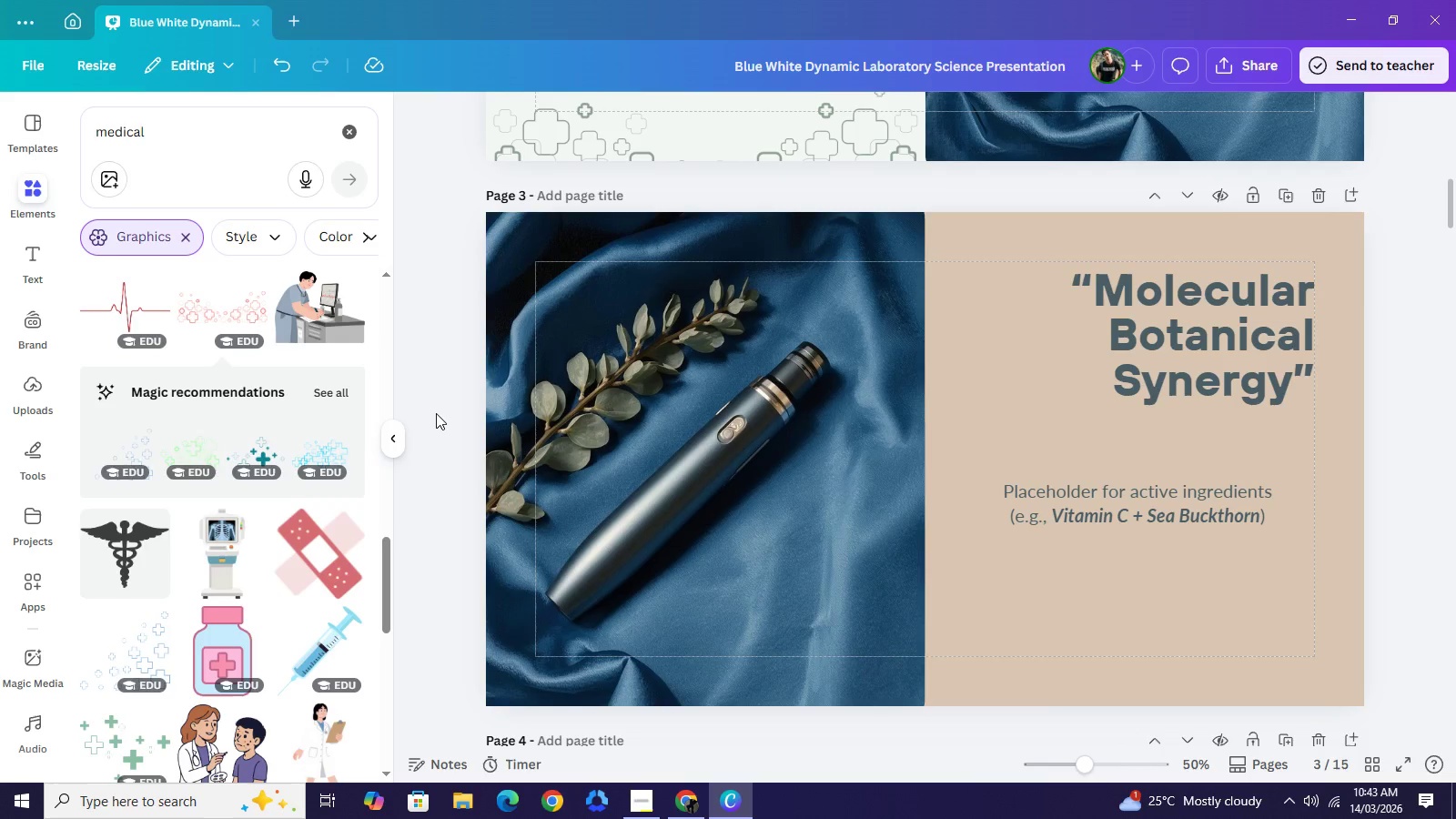 
wait(10.56)
 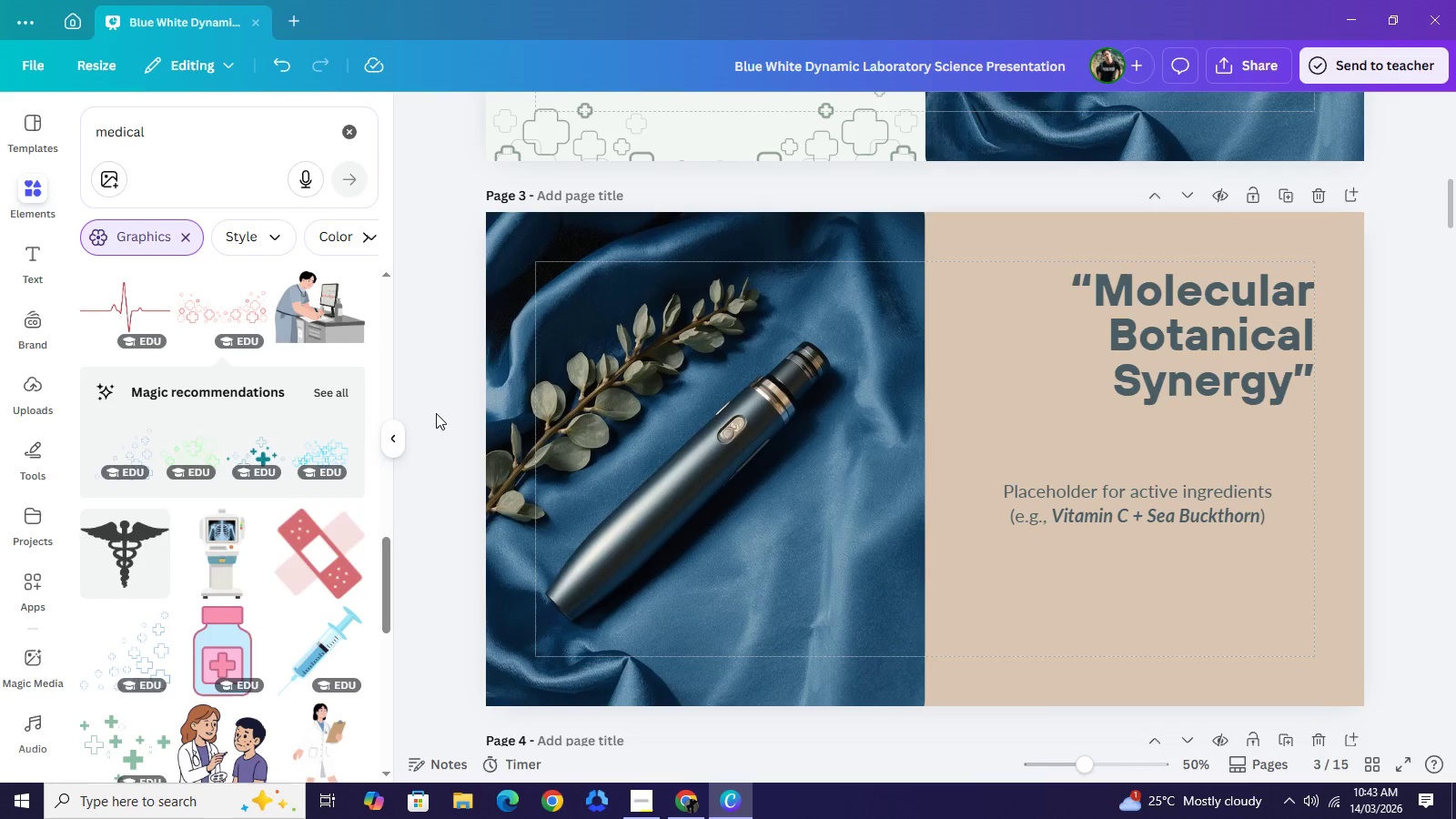 
scroll: coordinate [274, 499], scroll_direction: down, amount: 5.0
 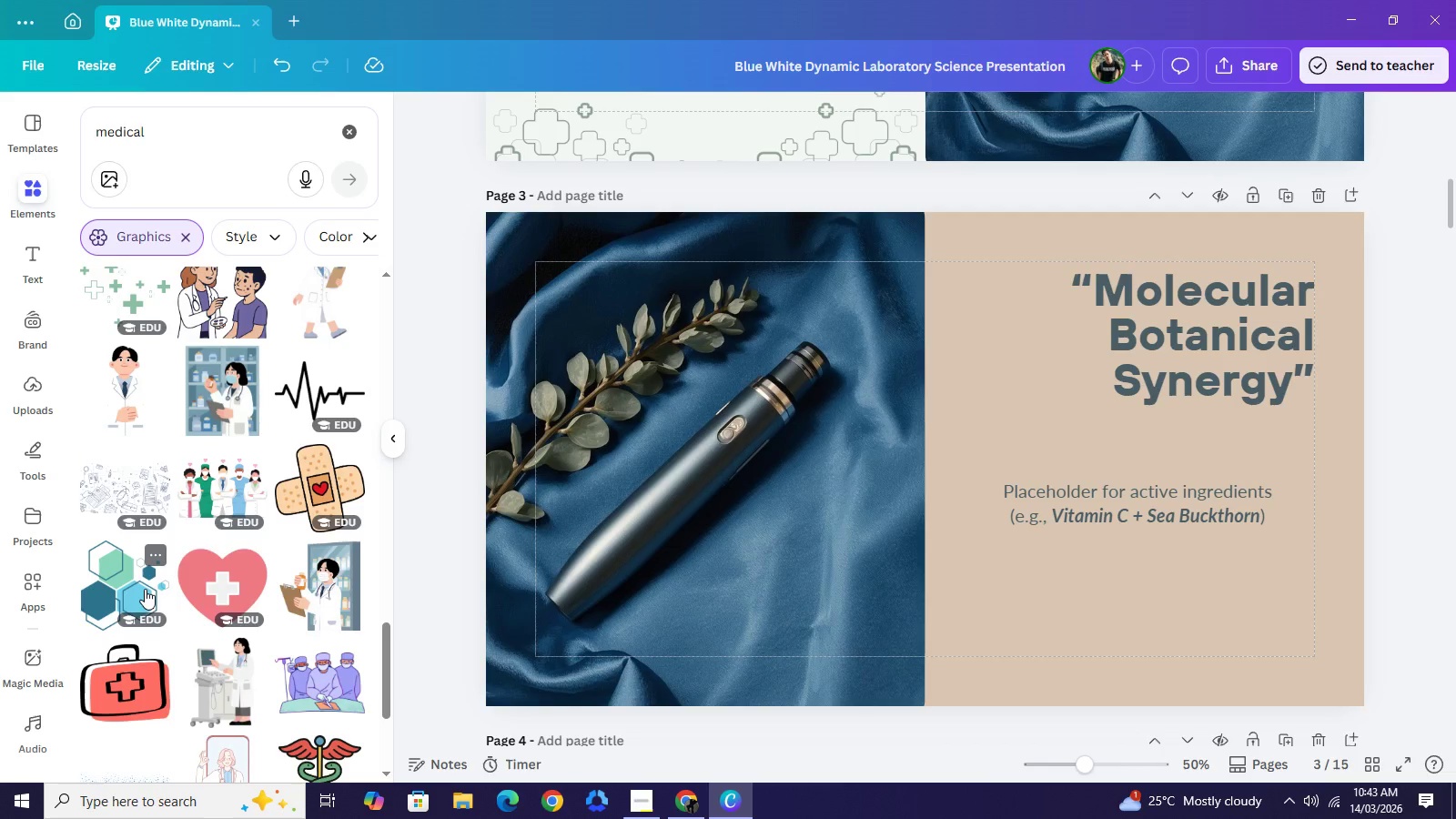 
left_click([145, 589])
 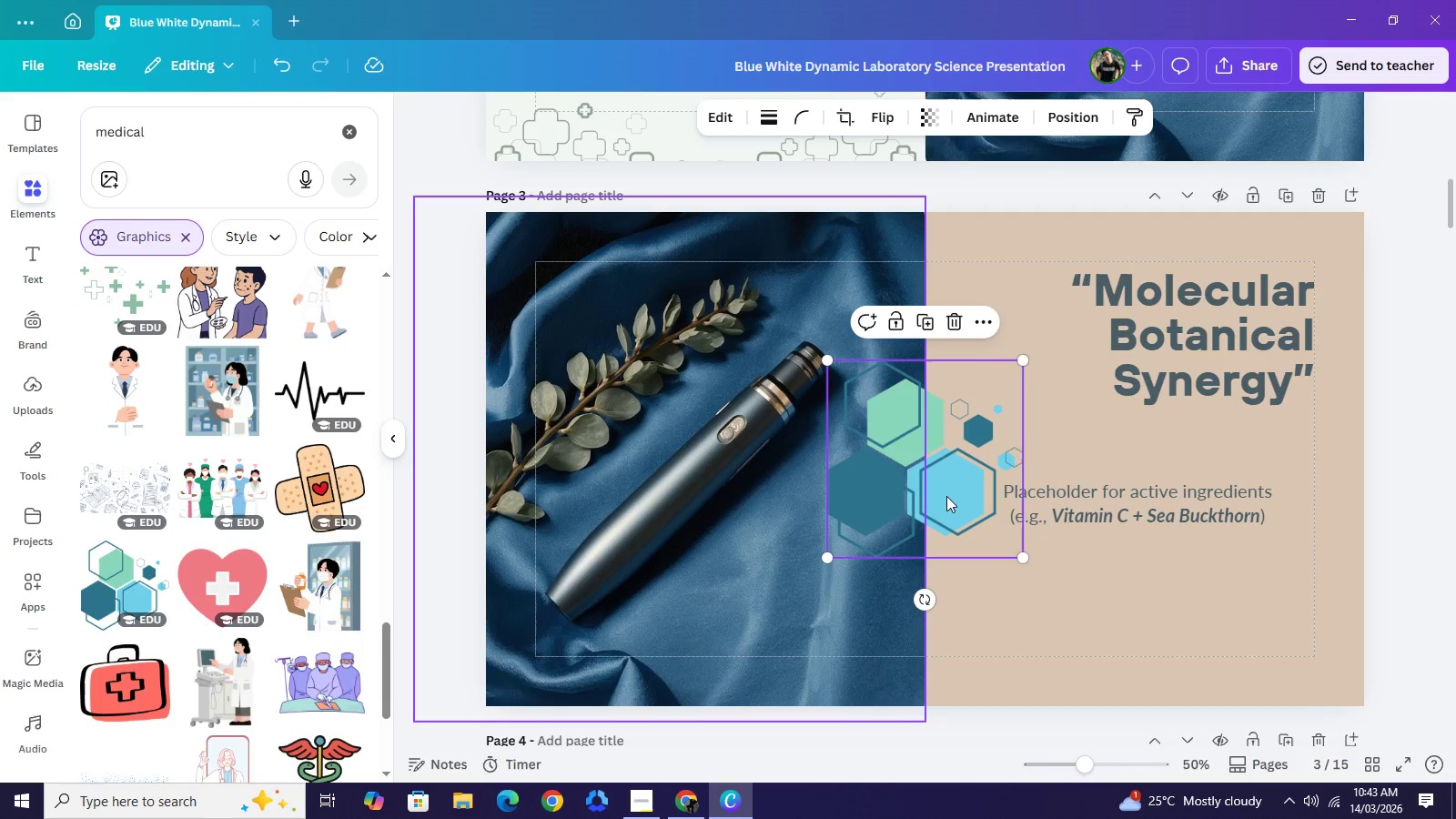 
left_click_drag(start_coordinate=[943, 495], to_coordinate=[1036, 676])
 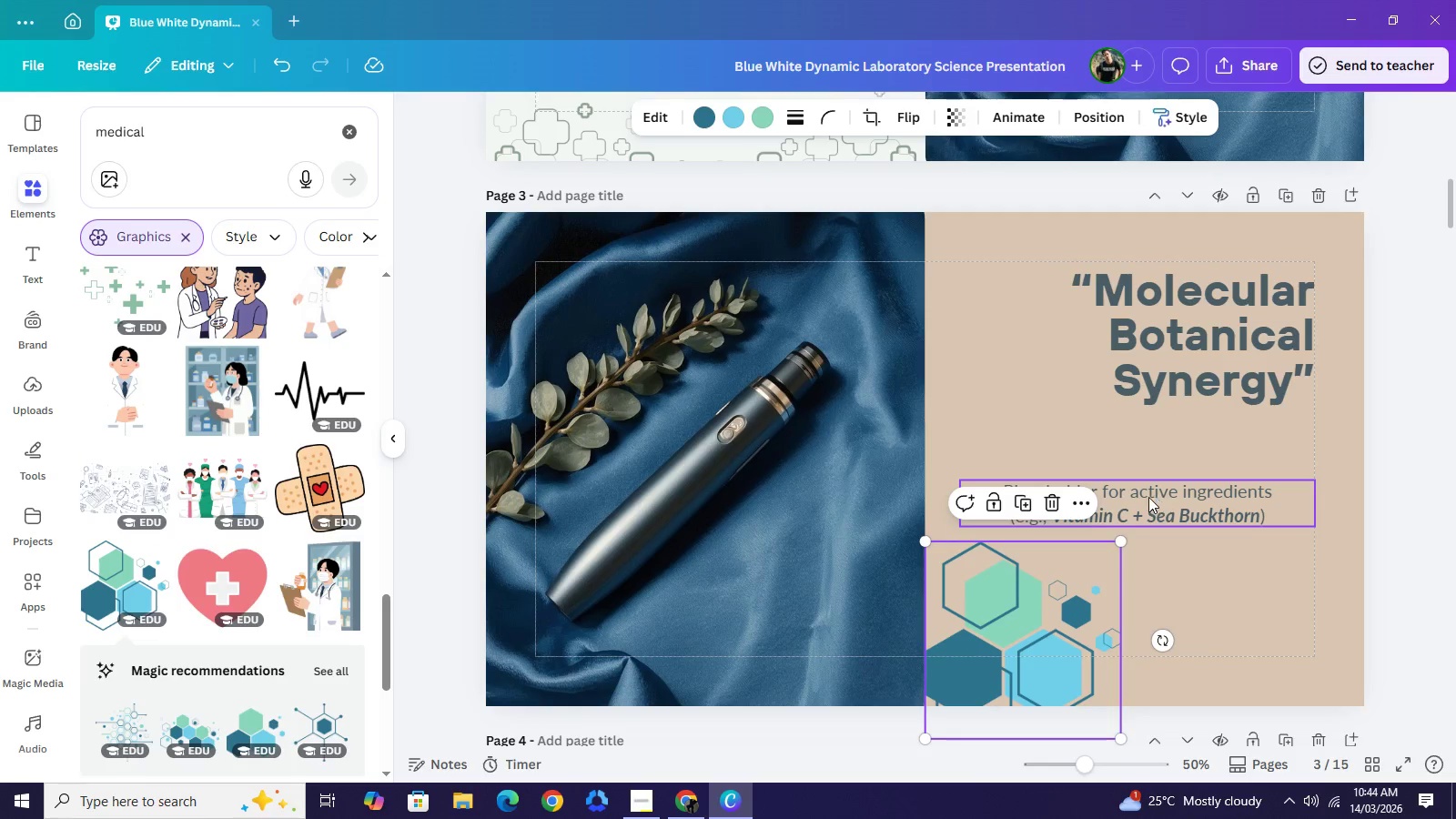 
left_click([1156, 497])
 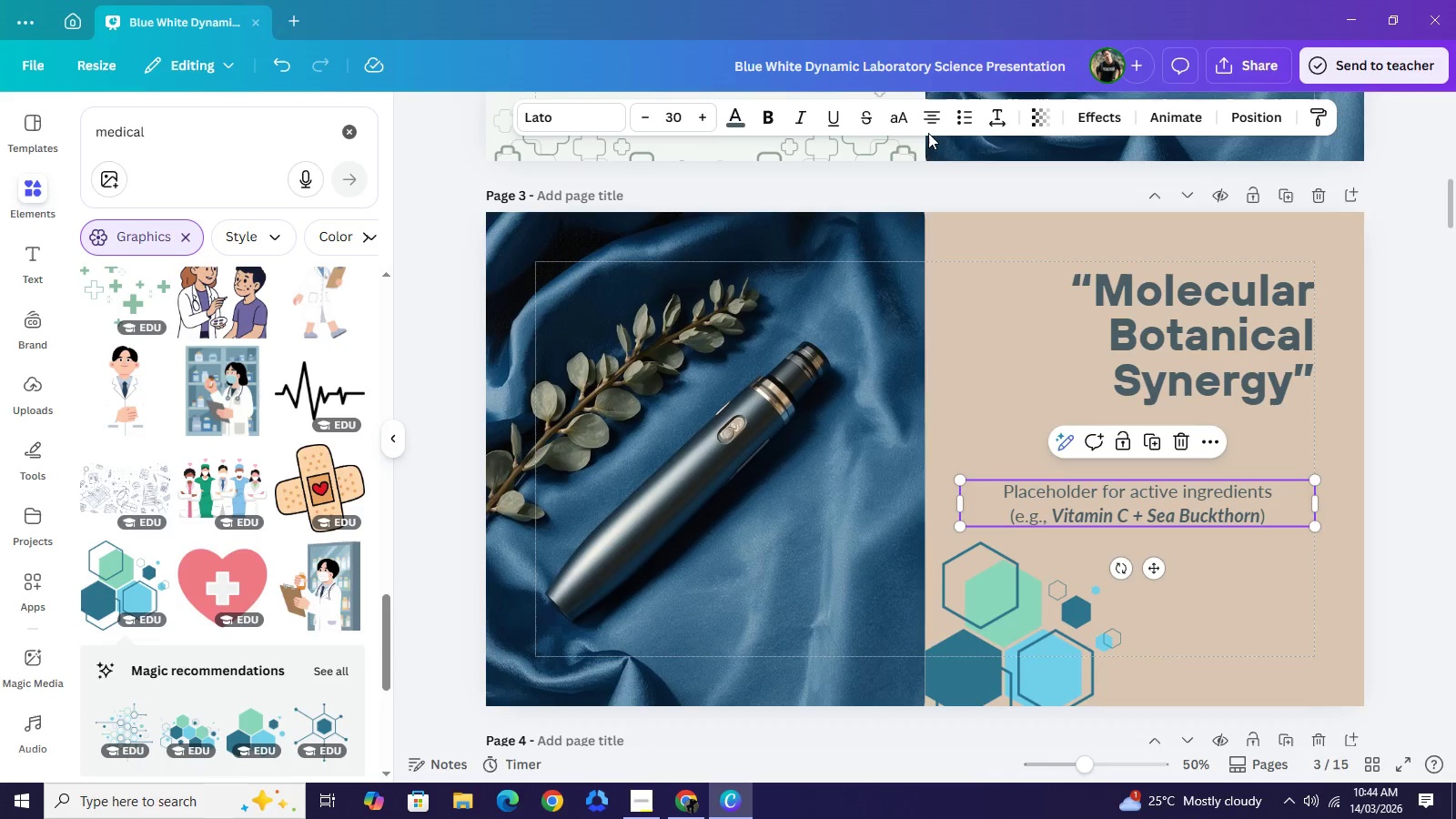 
left_click([928, 133])
 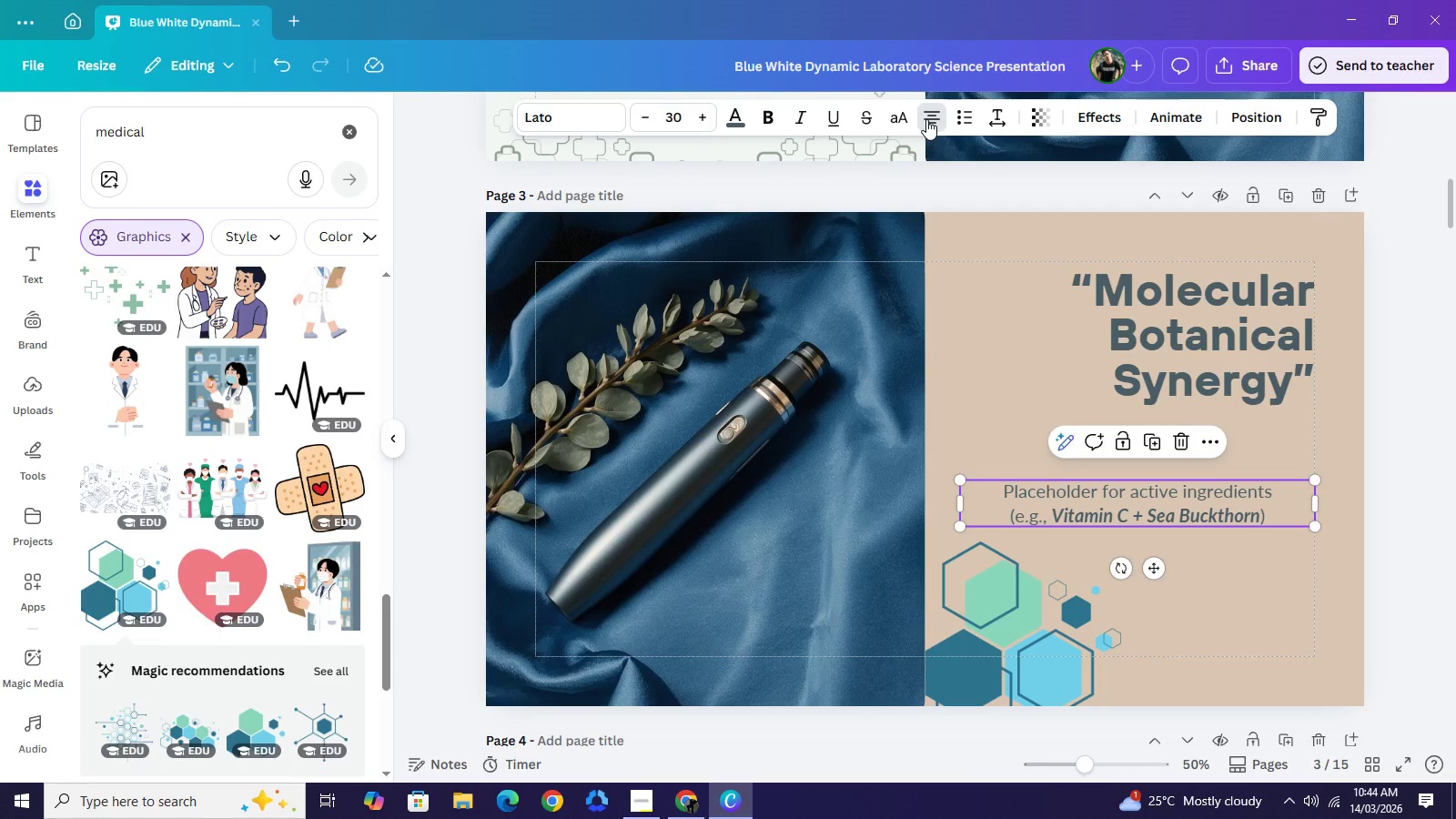 
left_click([926, 119])
 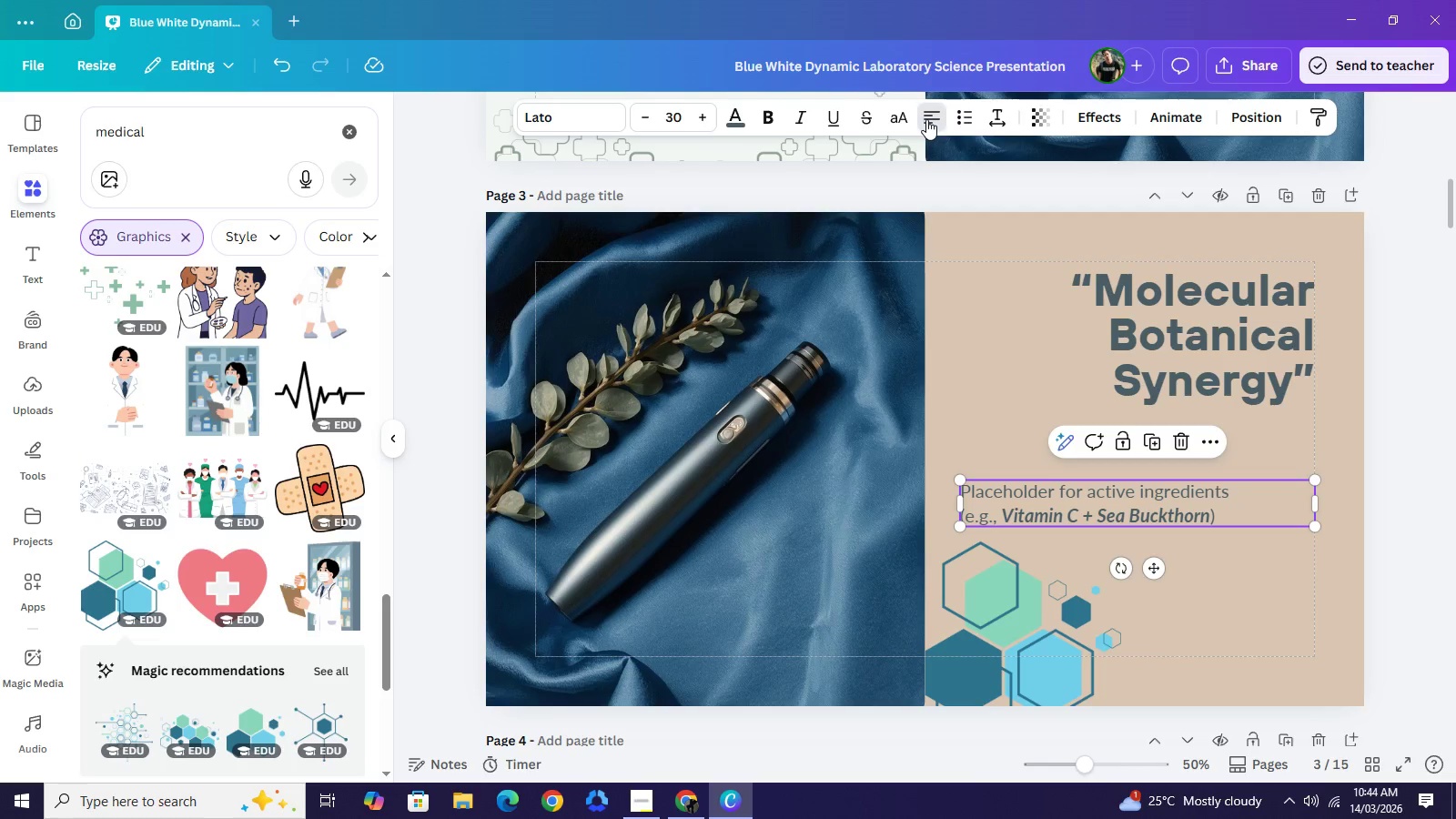 
left_click([926, 119])
 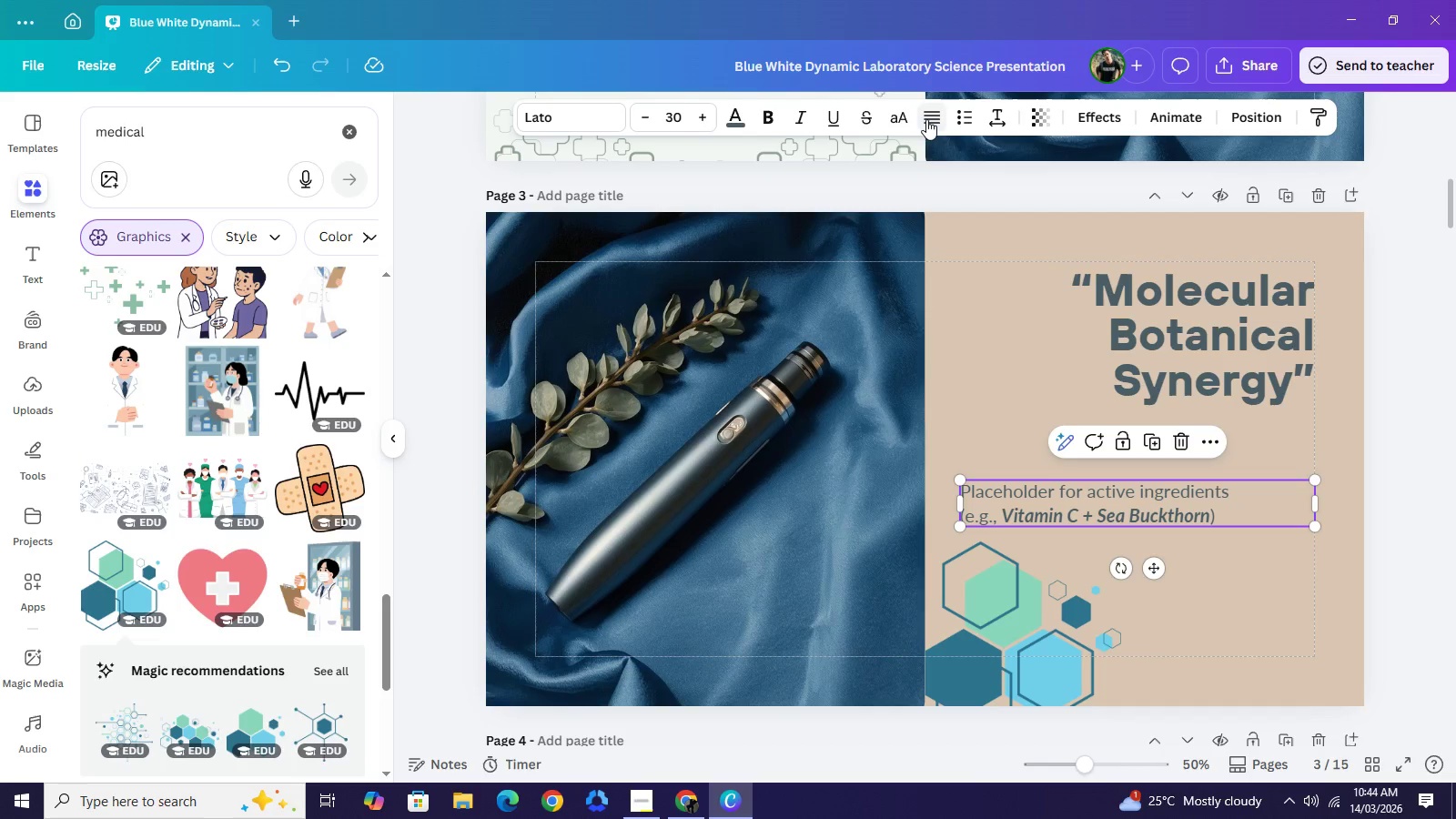 
left_click([926, 119])
 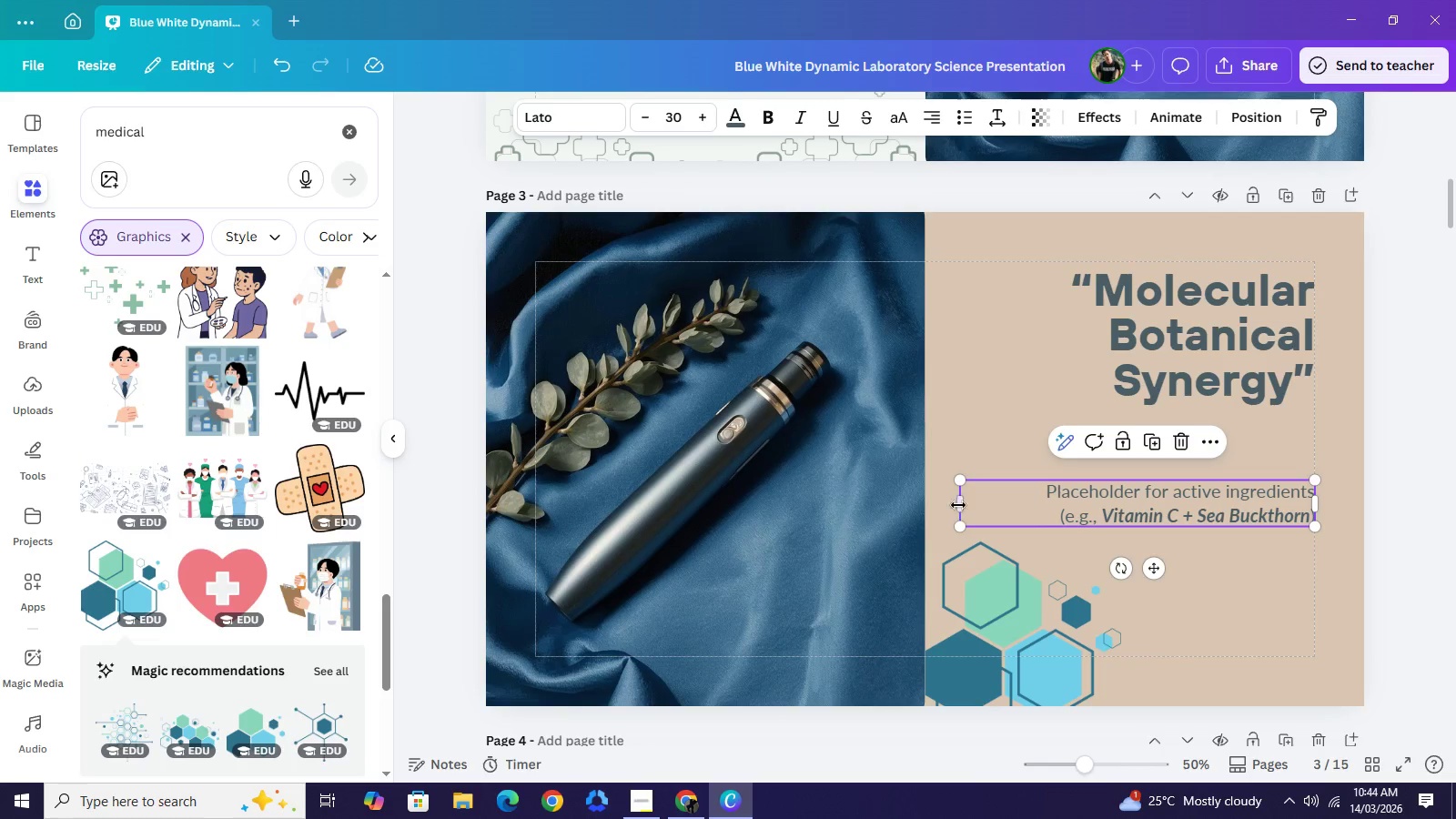 
left_click_drag(start_coordinate=[958, 505], to_coordinate=[1047, 495])
 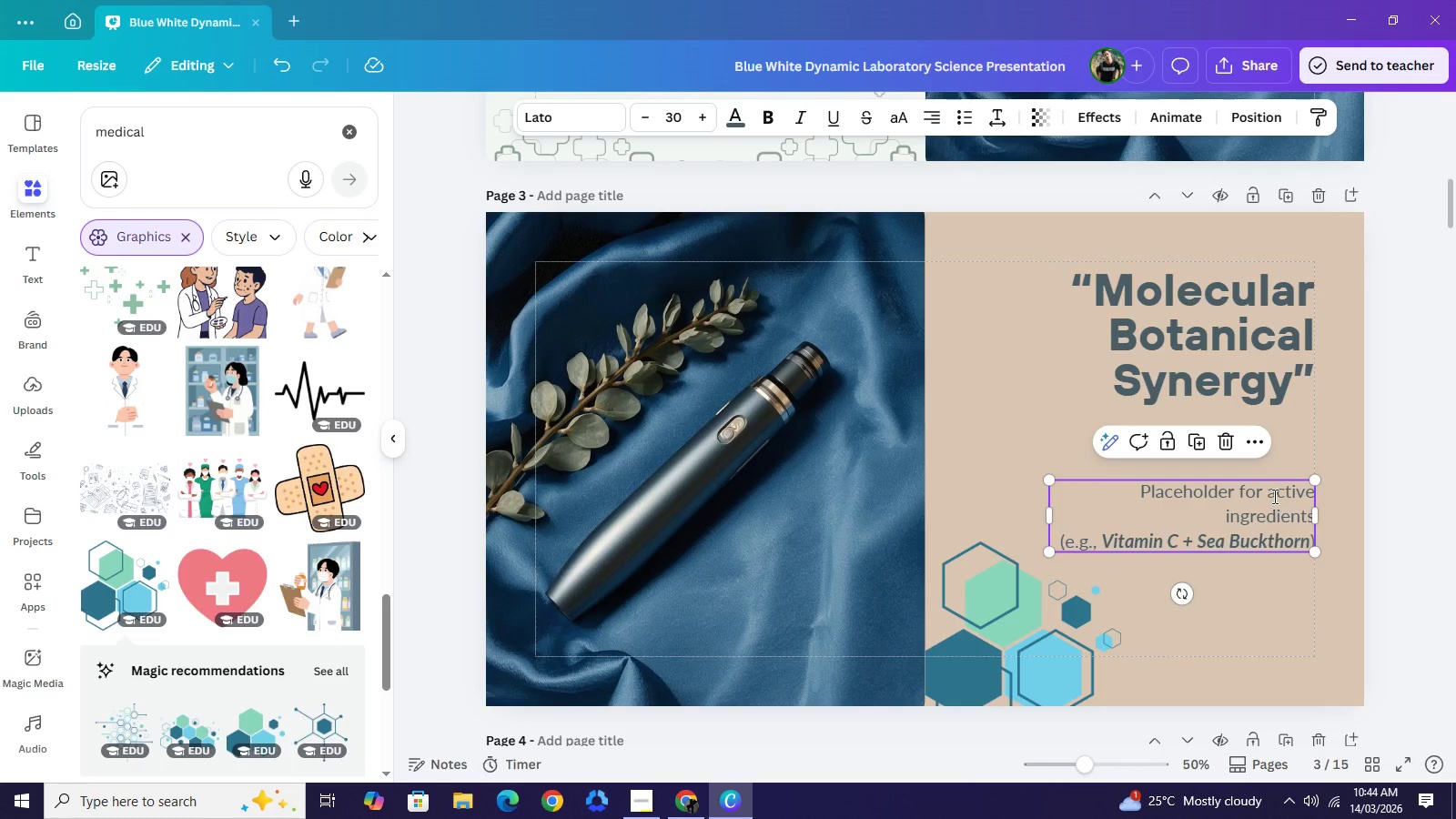 
double_click([1273, 496])
 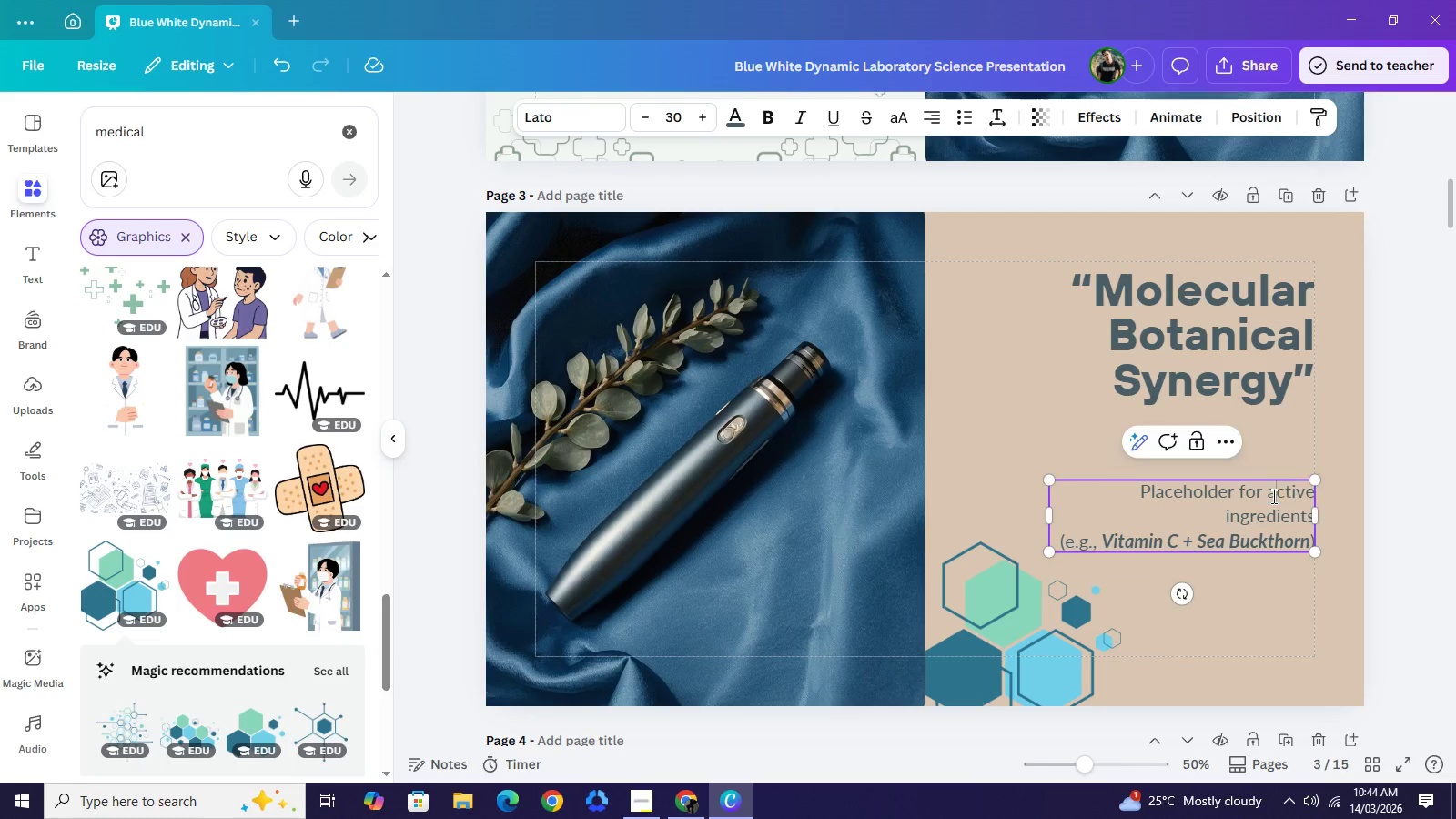 
left_click([1272, 496])
 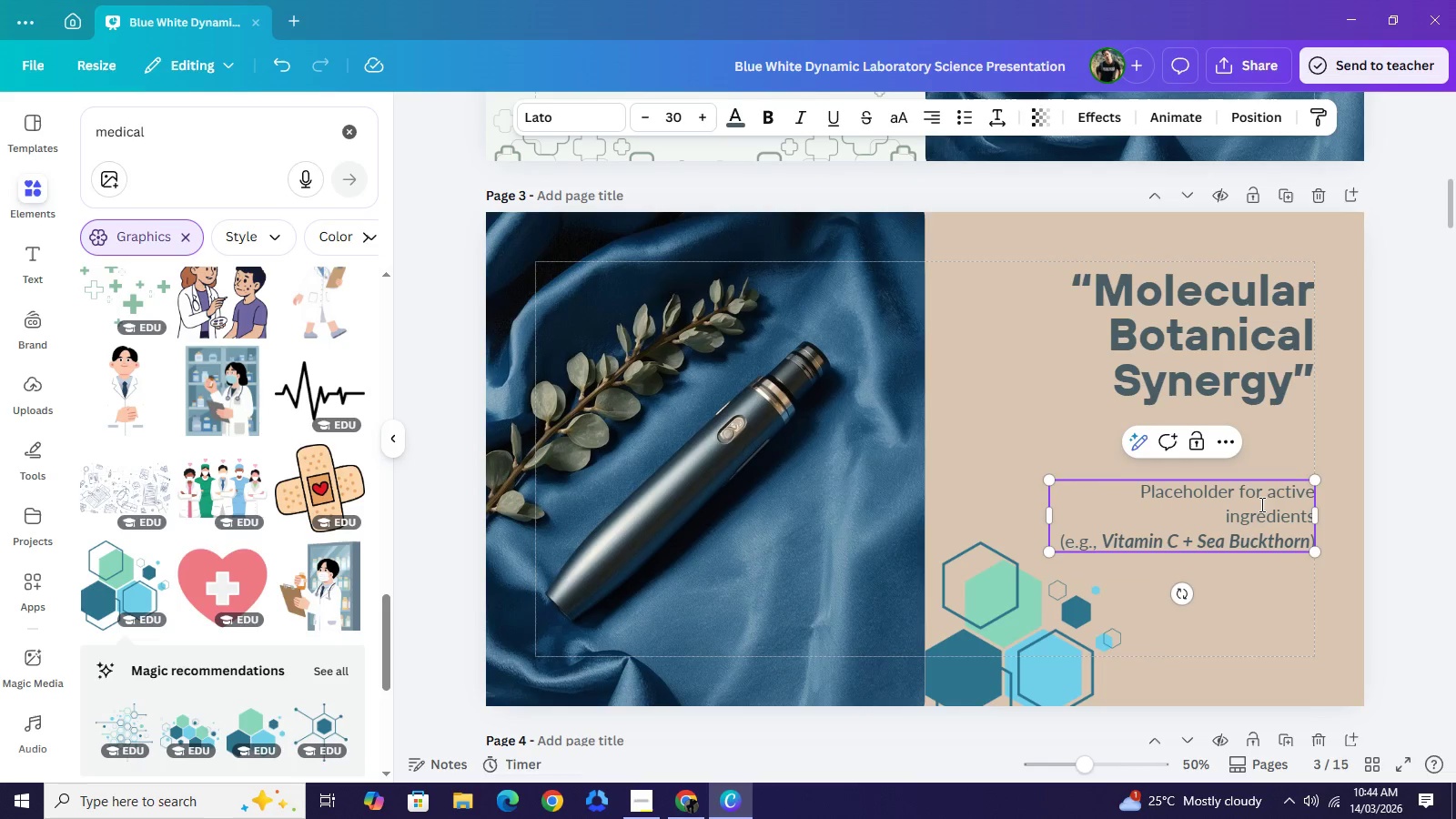 
key(ArrowLeft)
 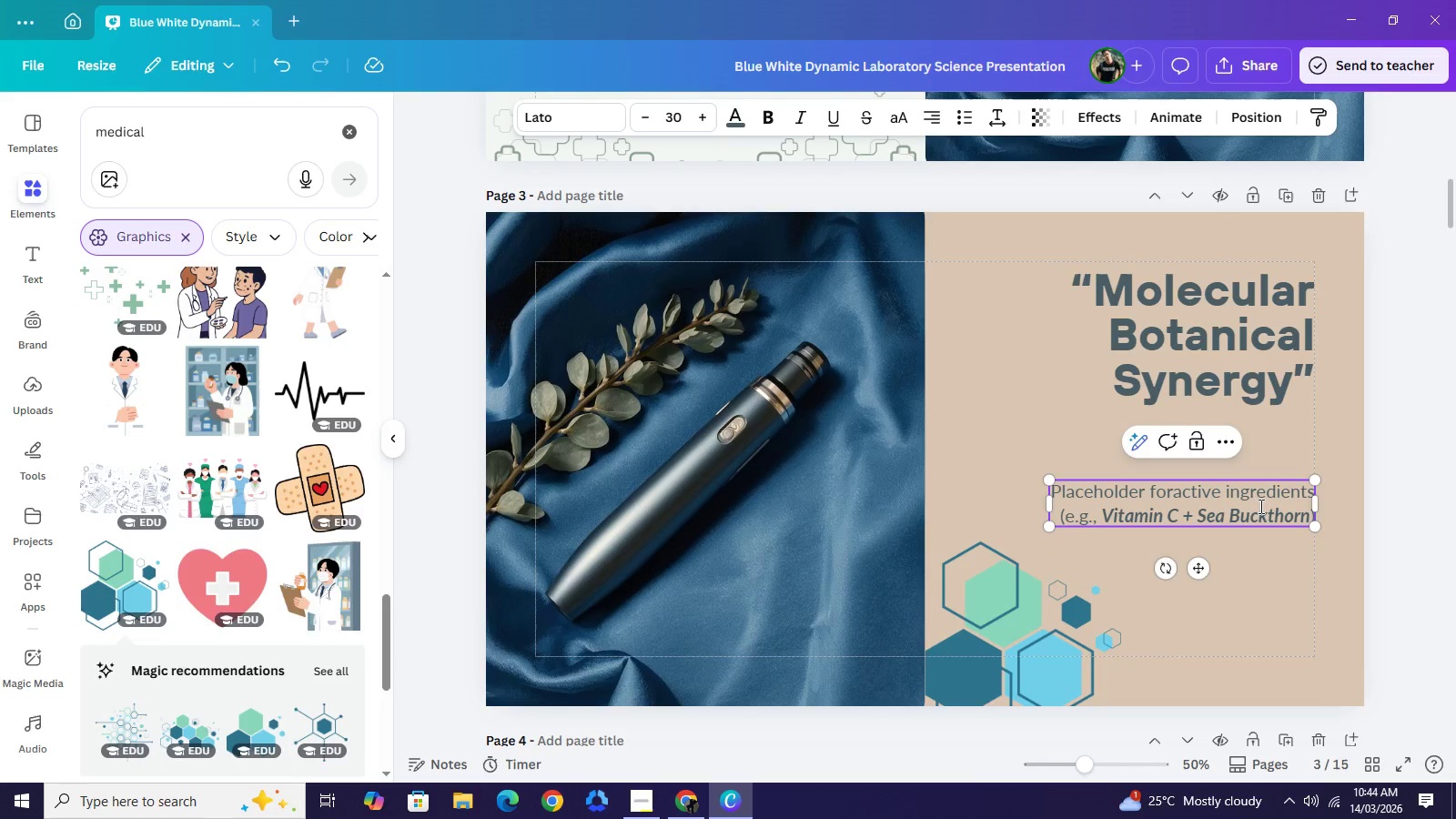 
key(Backspace)
 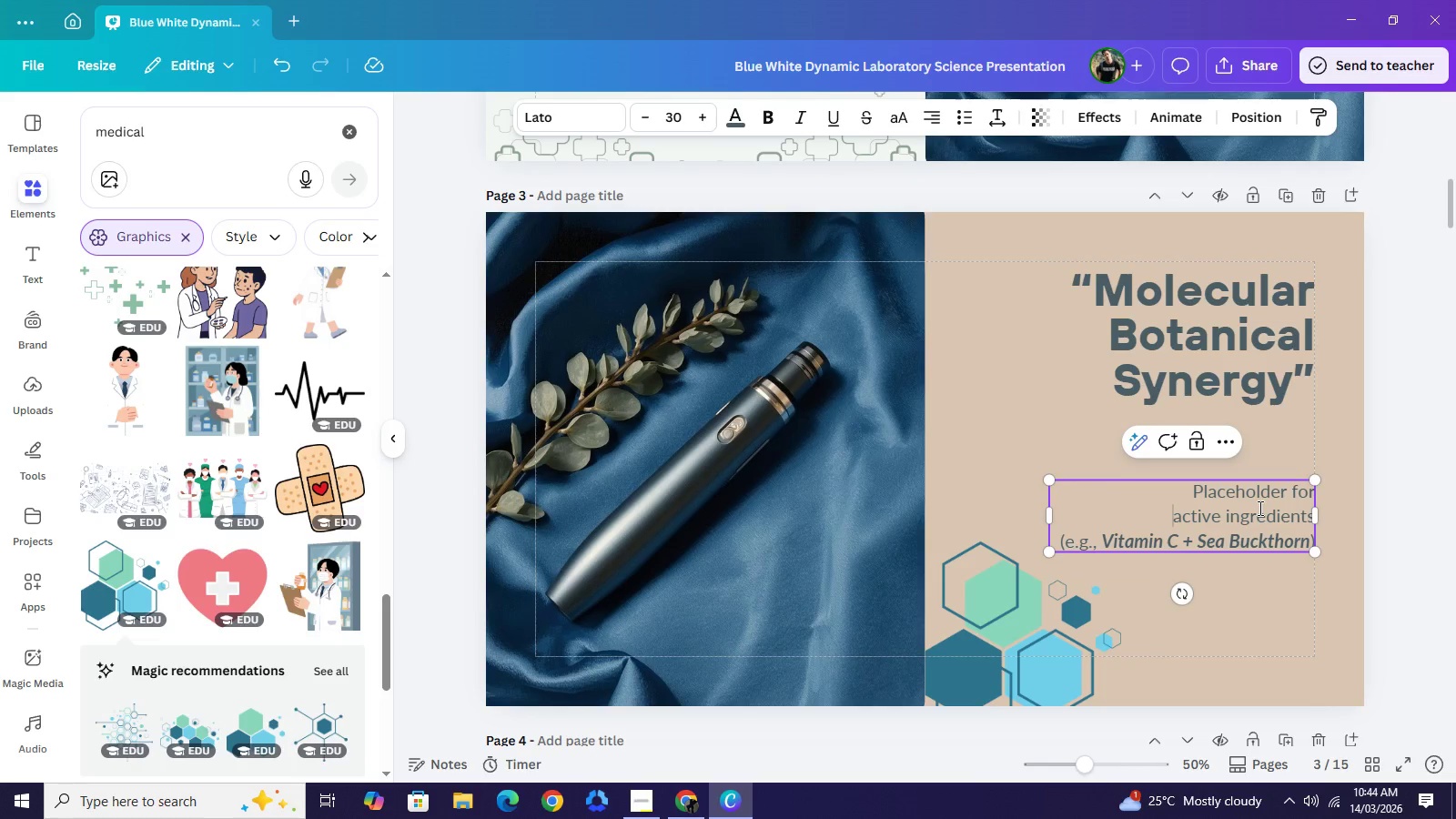 
key(Enter)
 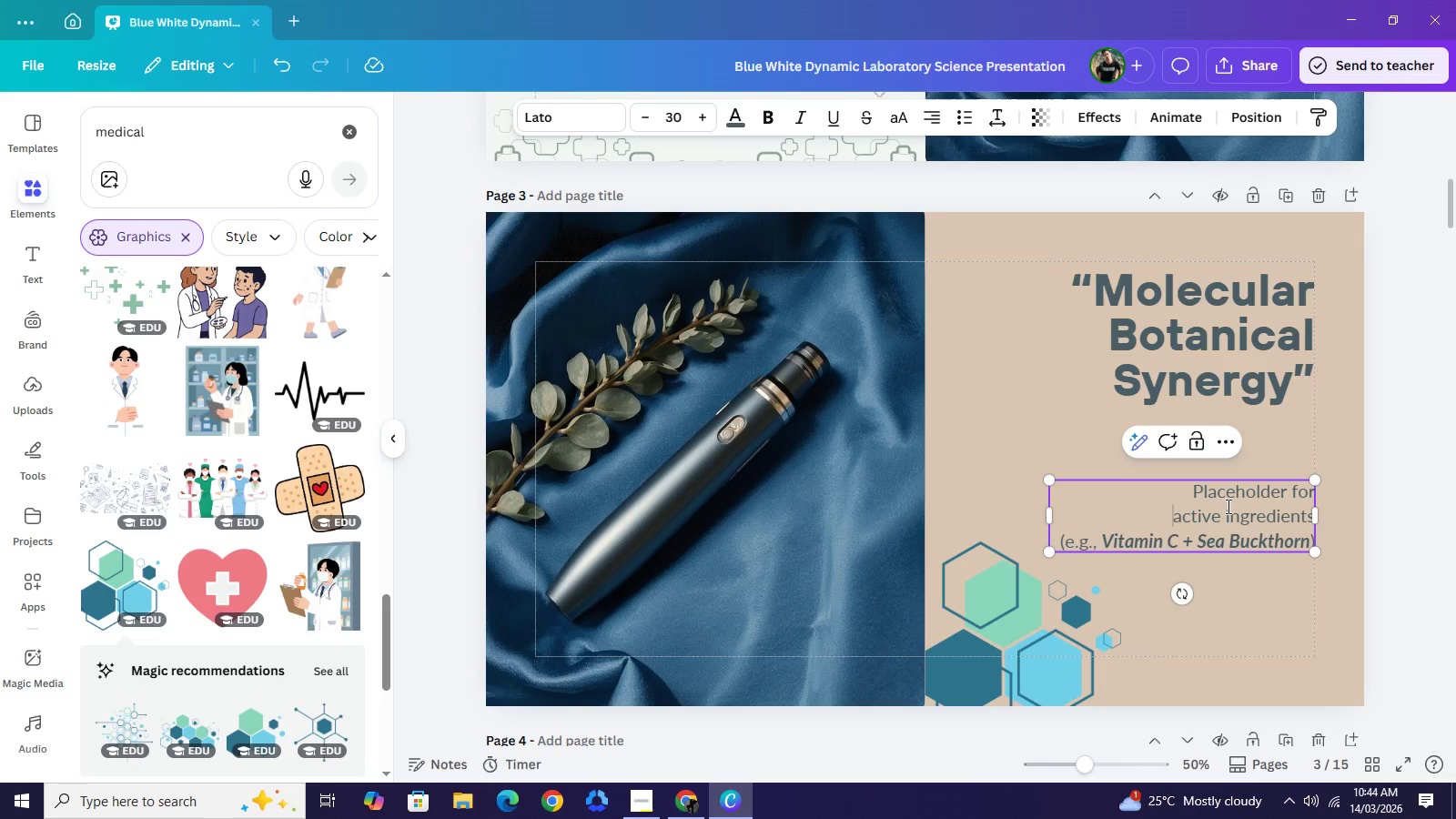 
key(Control+Z)
 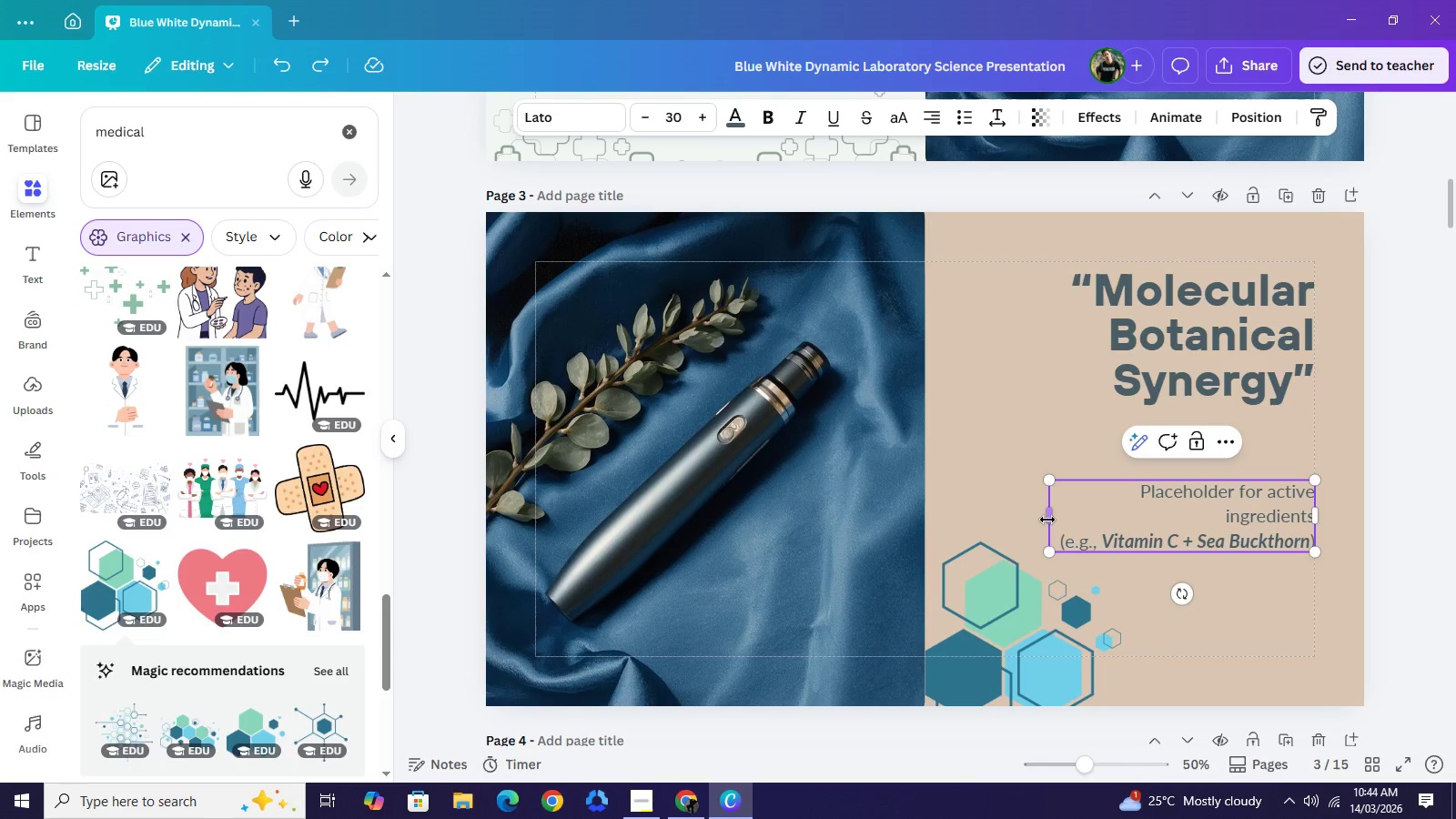 
left_click_drag(start_coordinate=[1047, 518], to_coordinate=[1010, 516])
 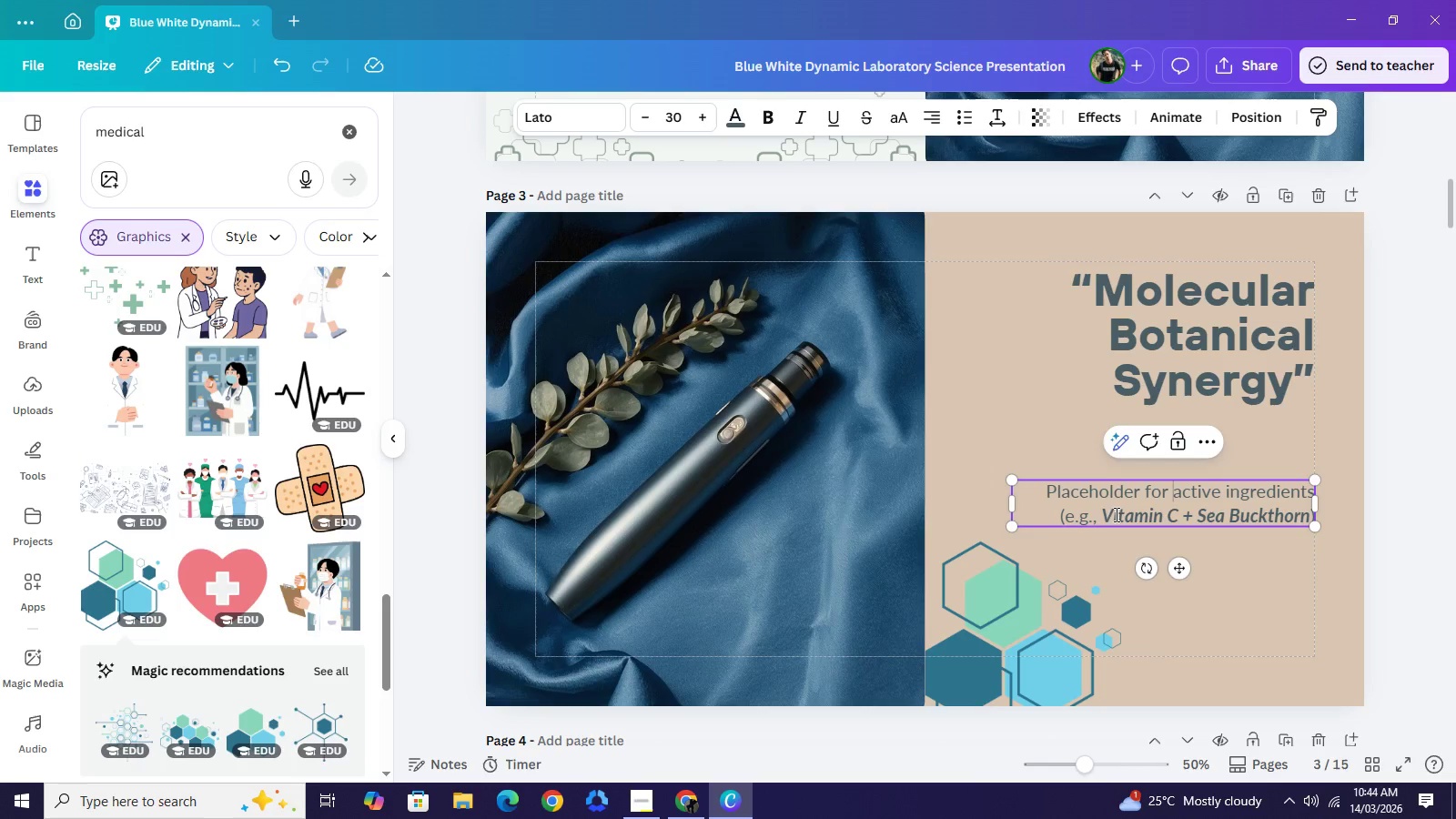 
wait(6.66)
 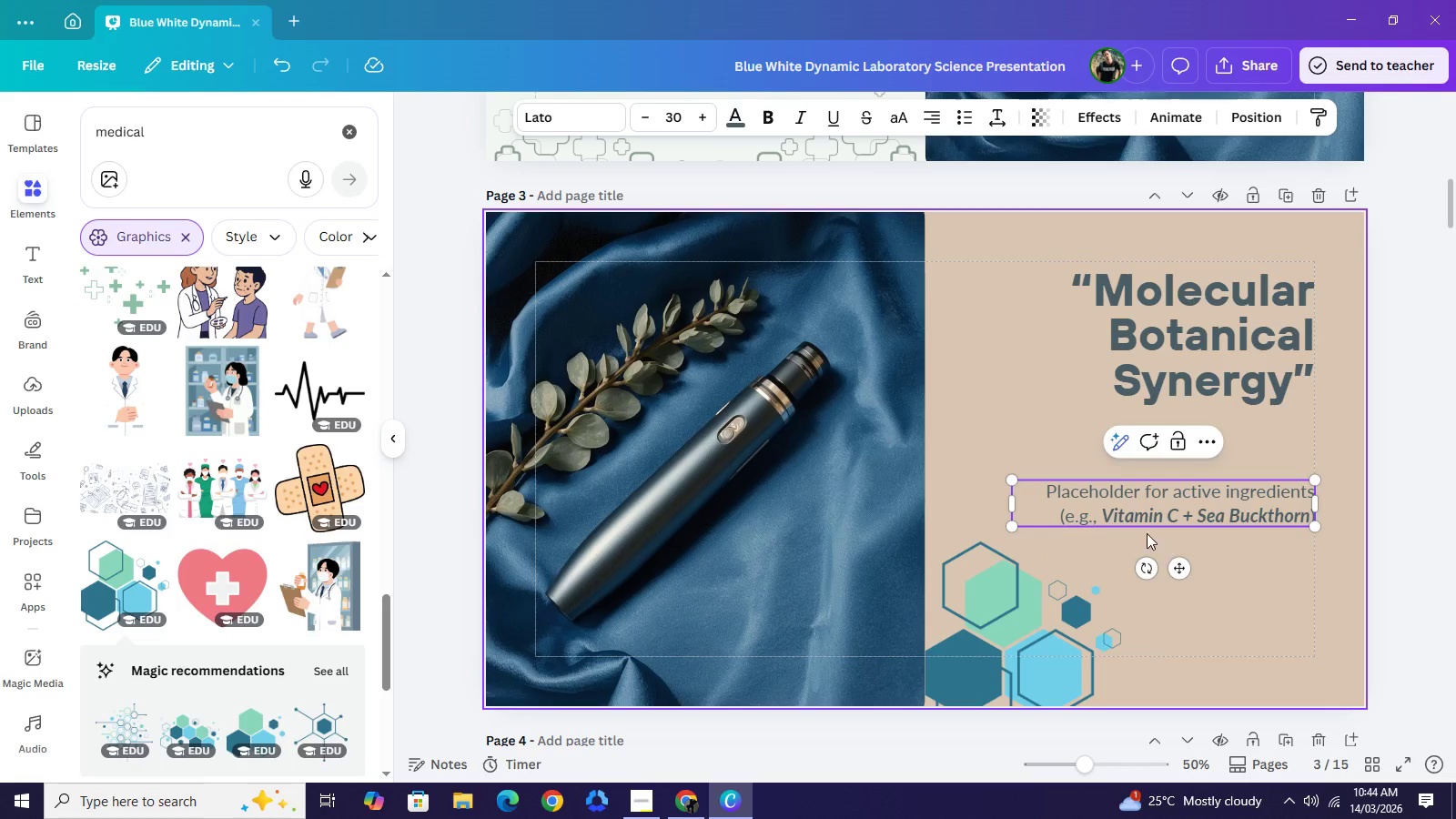 
left_click([1103, 520])
 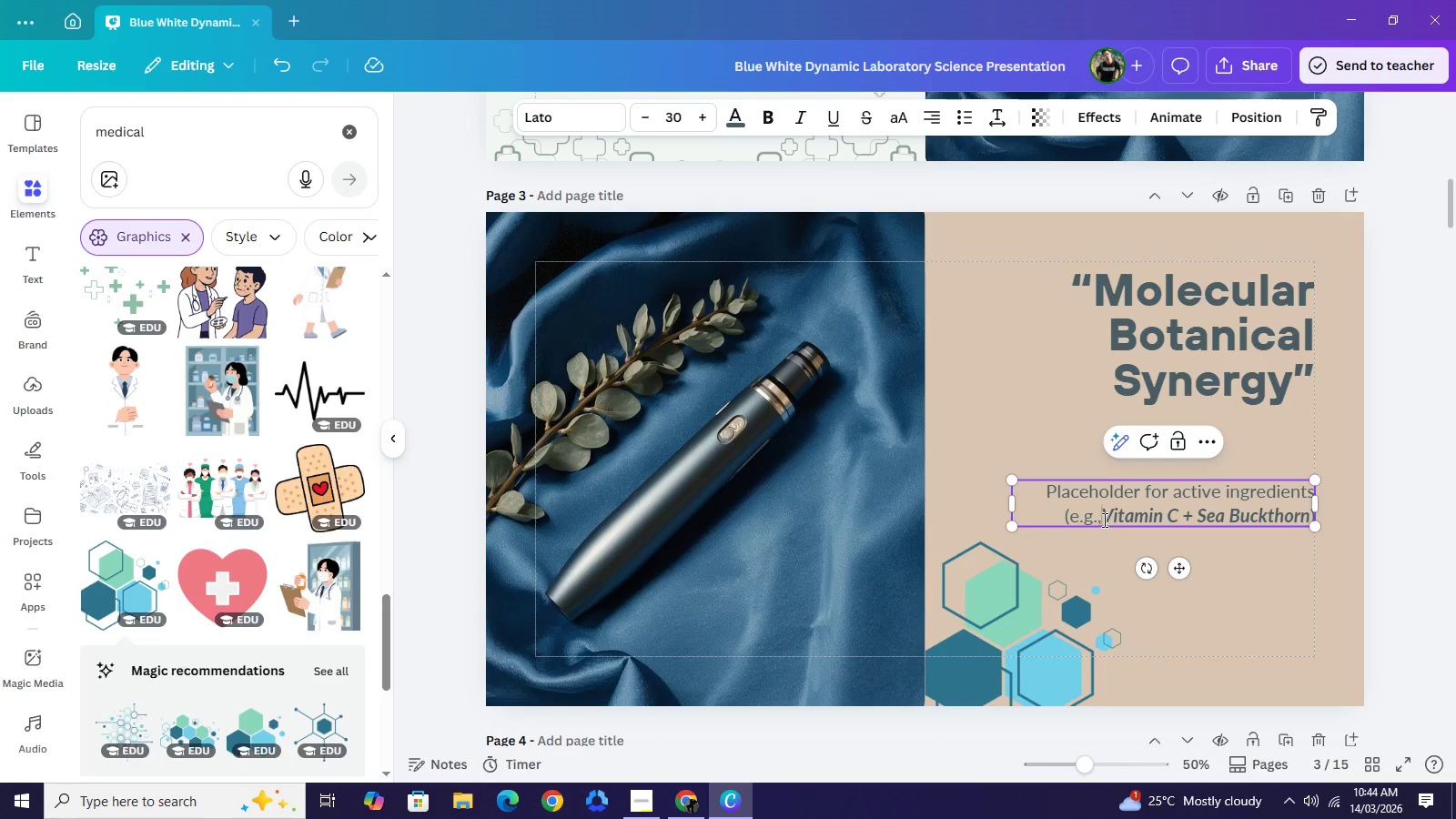 
key(Backspace)
 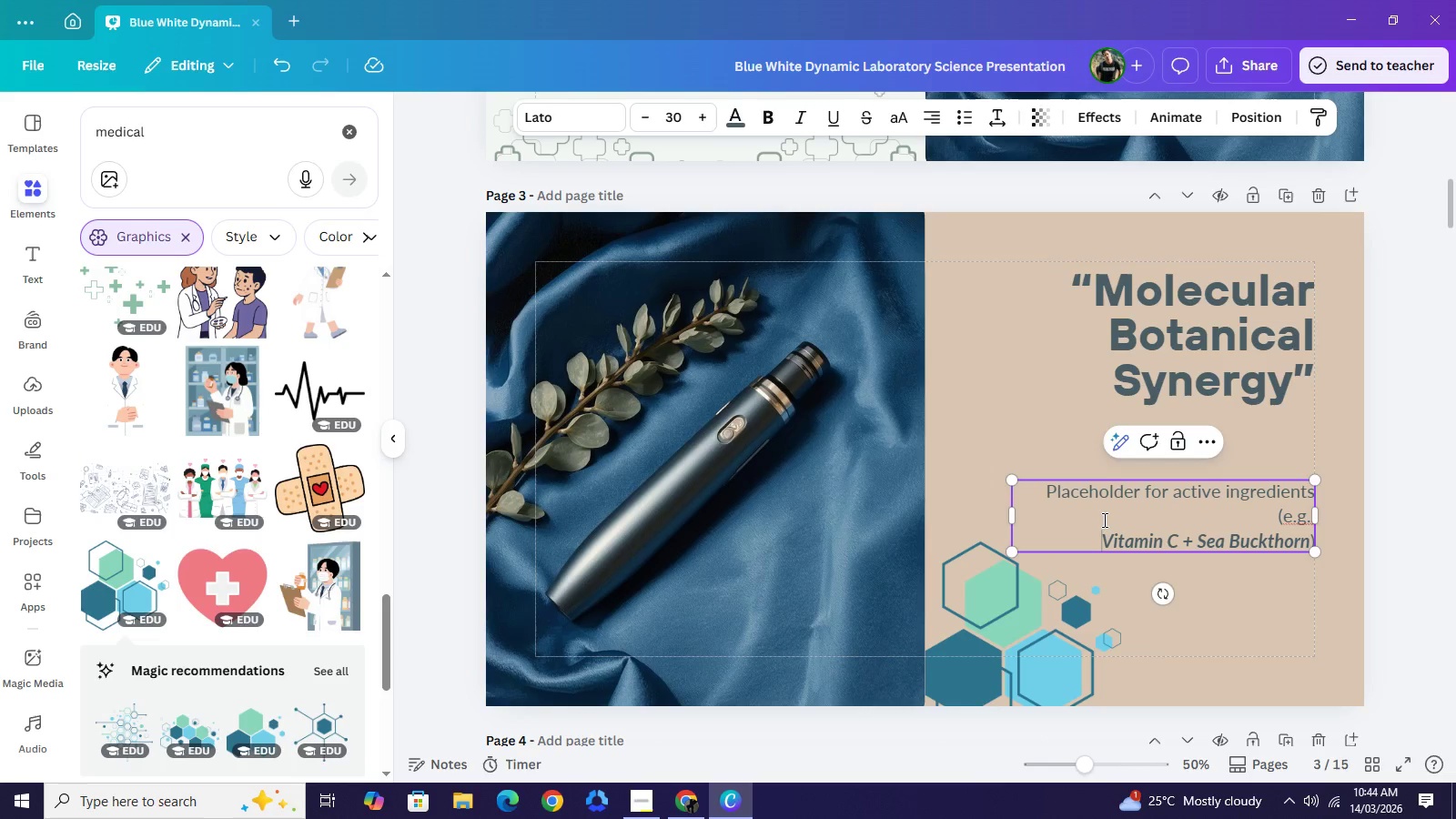 
key(Enter)
 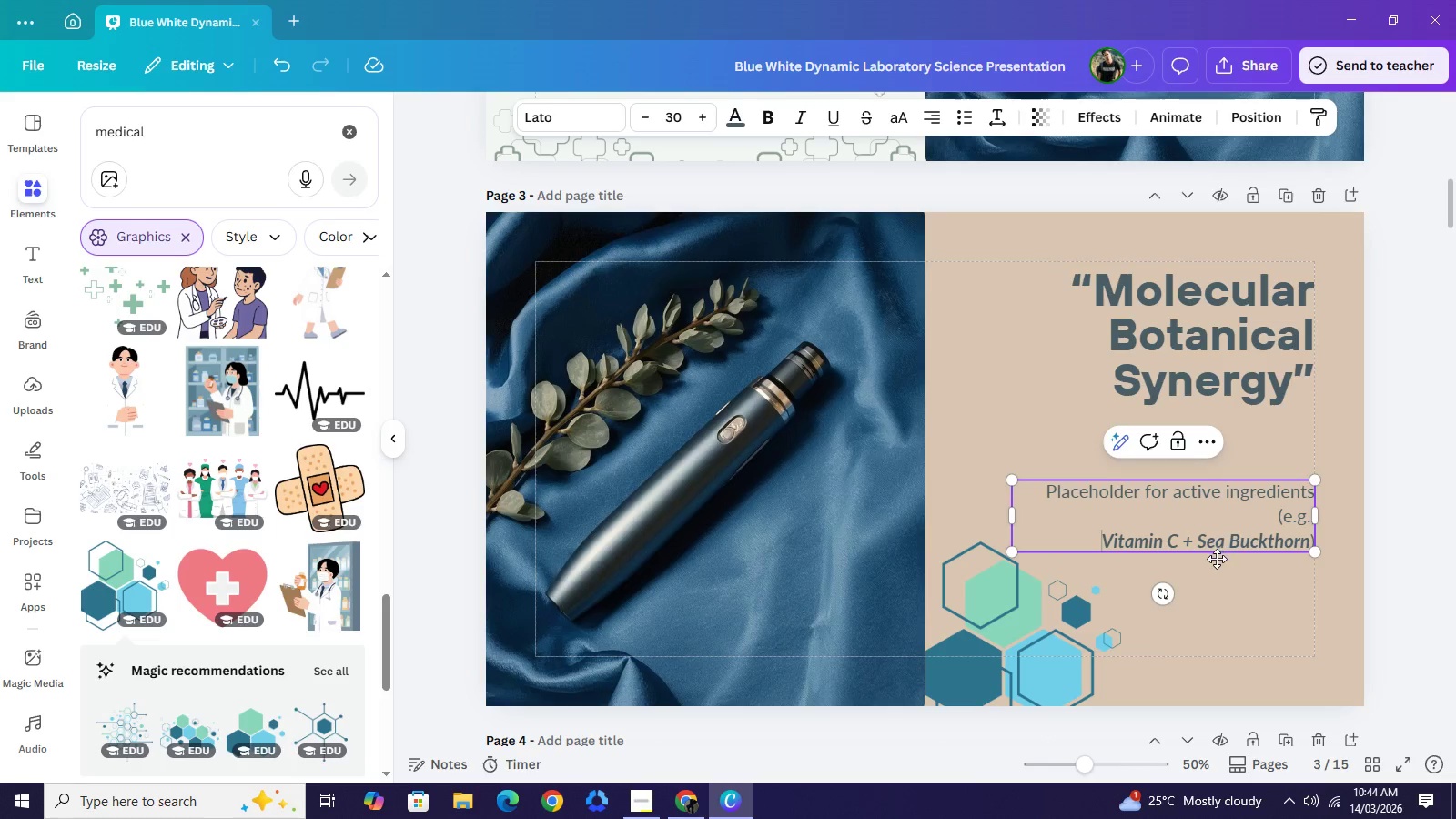 
wait(5.83)
 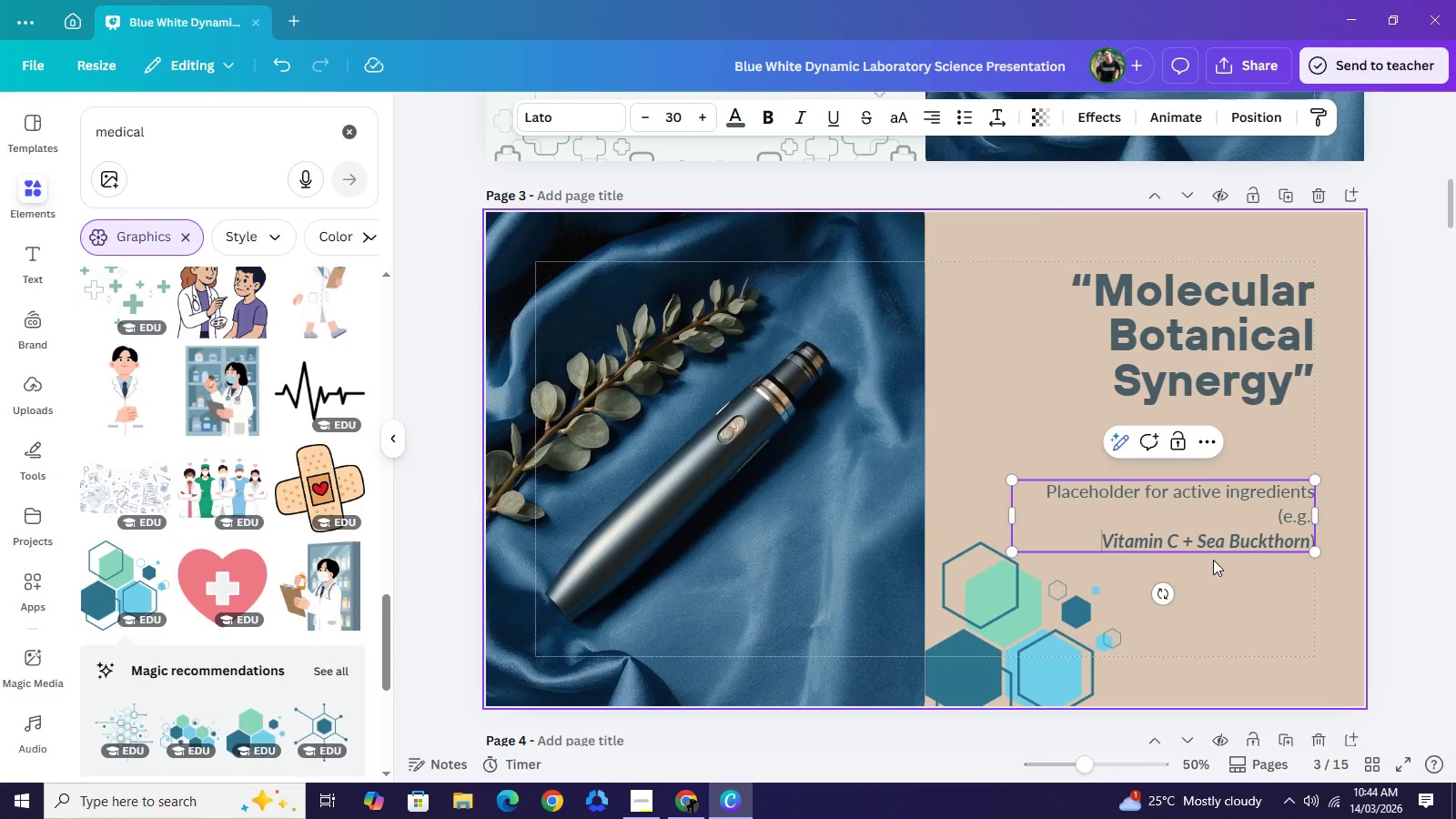 
left_click([1184, 544])
 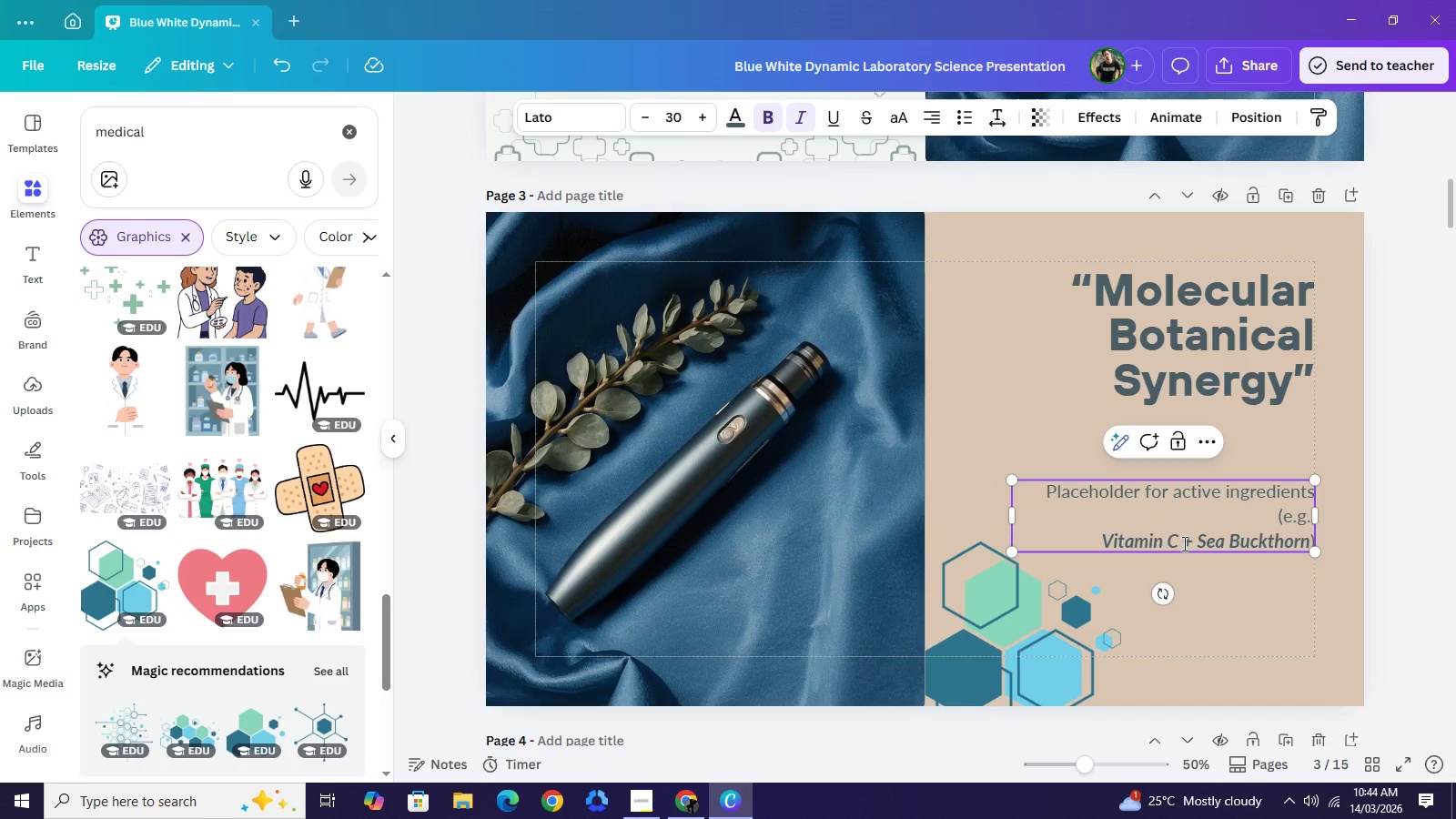 
key(Enter)
 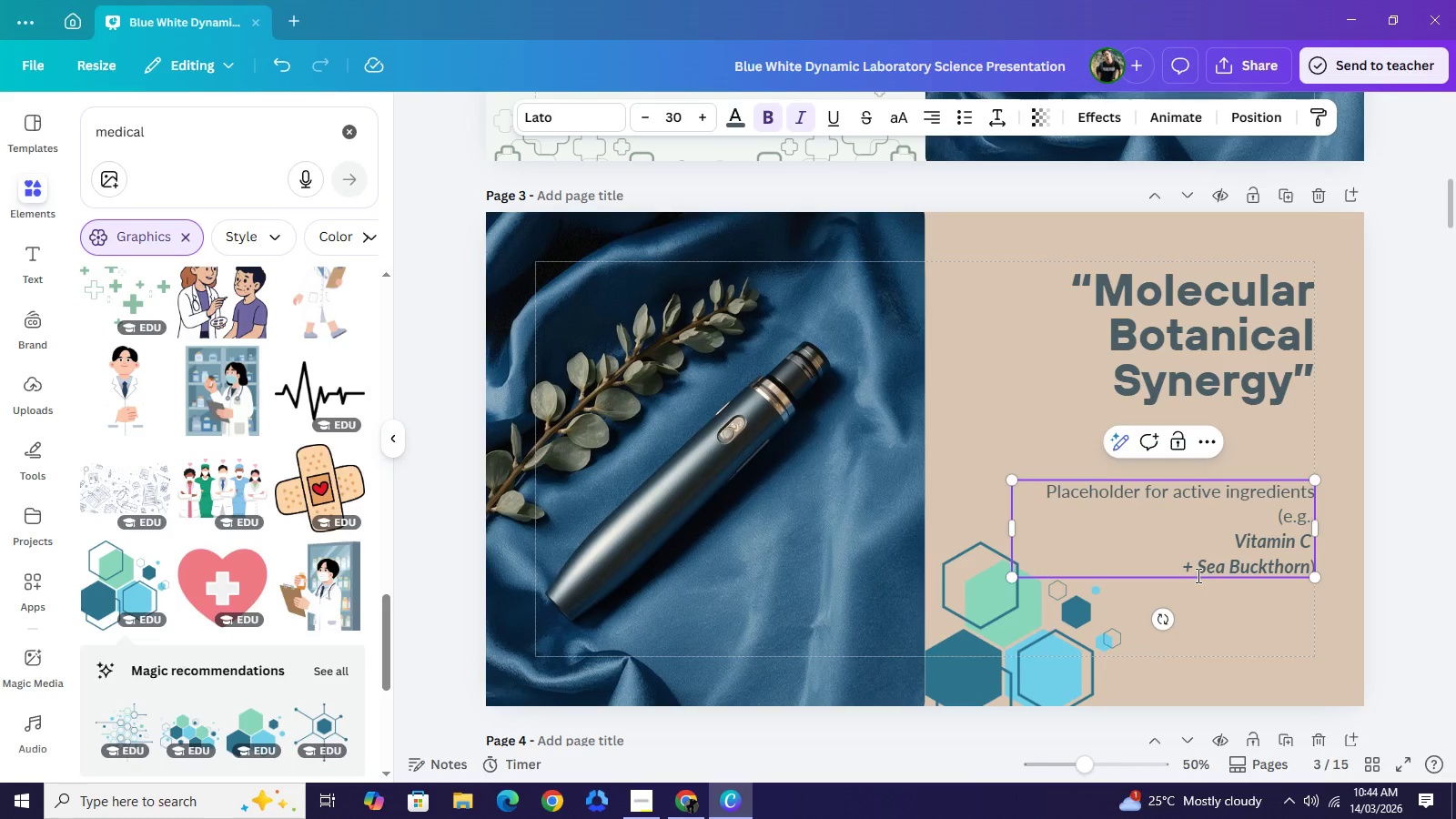 
left_click([1200, 575])
 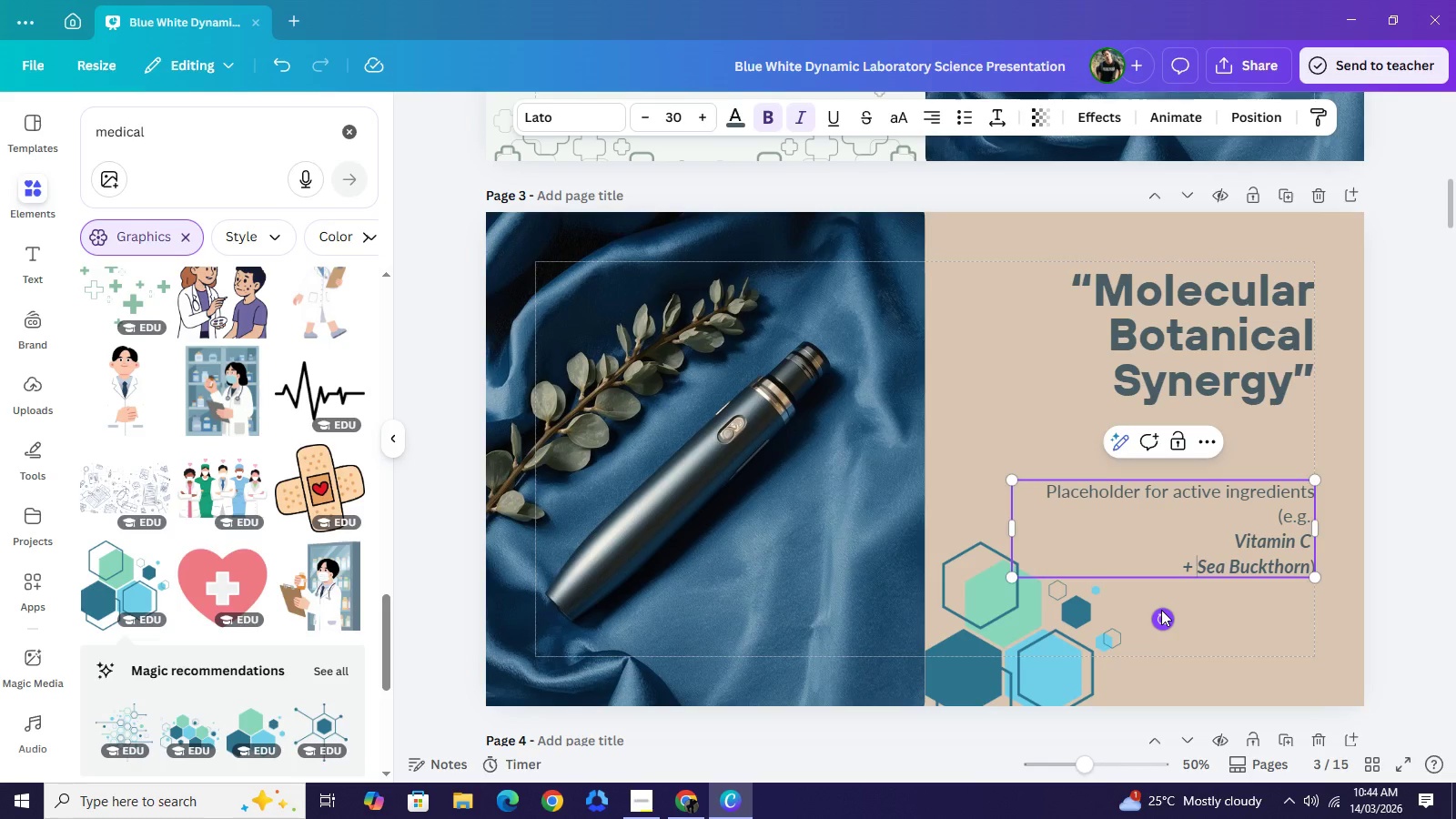 
key(Enter)
 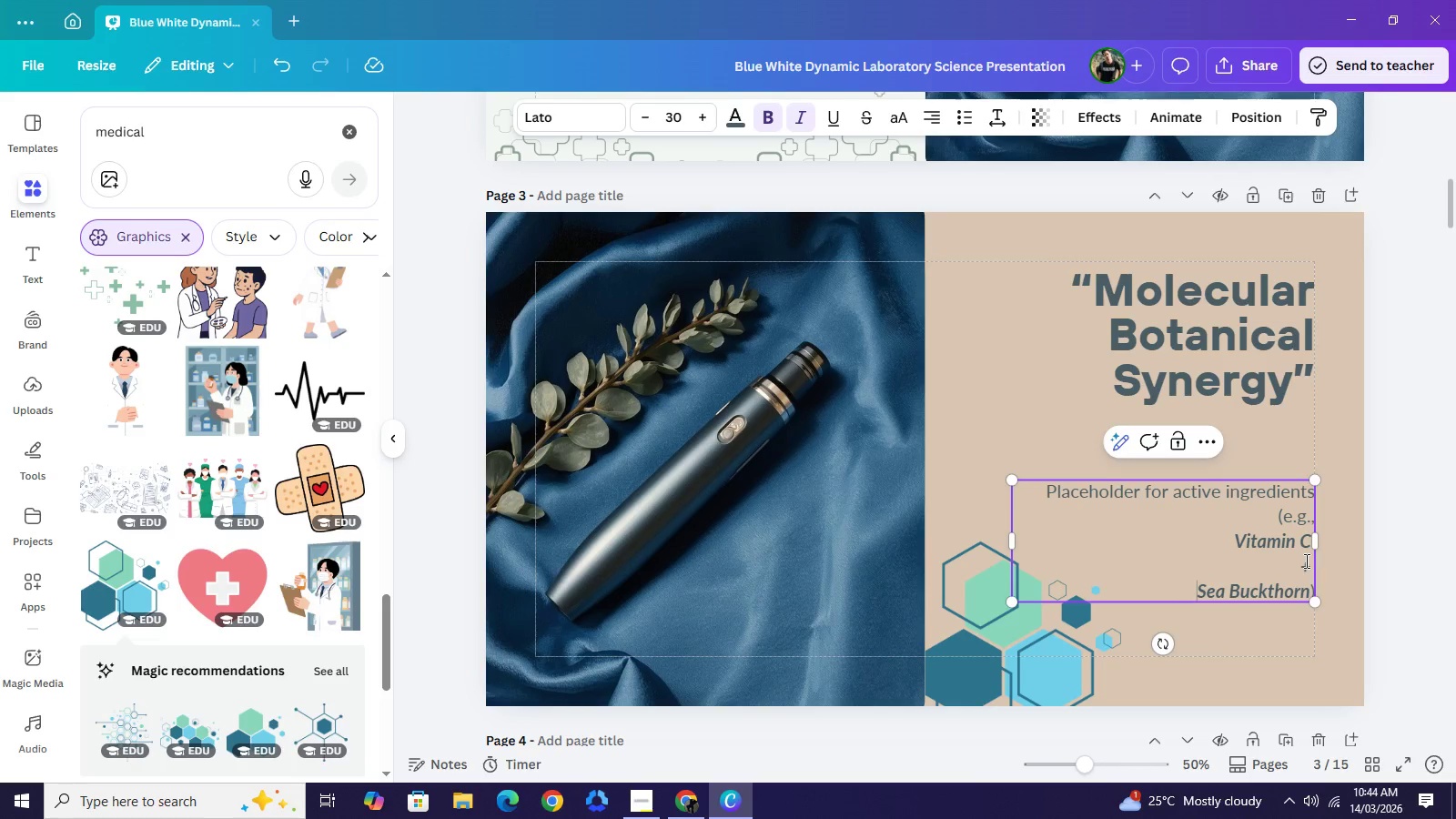 
left_click([1305, 561])
 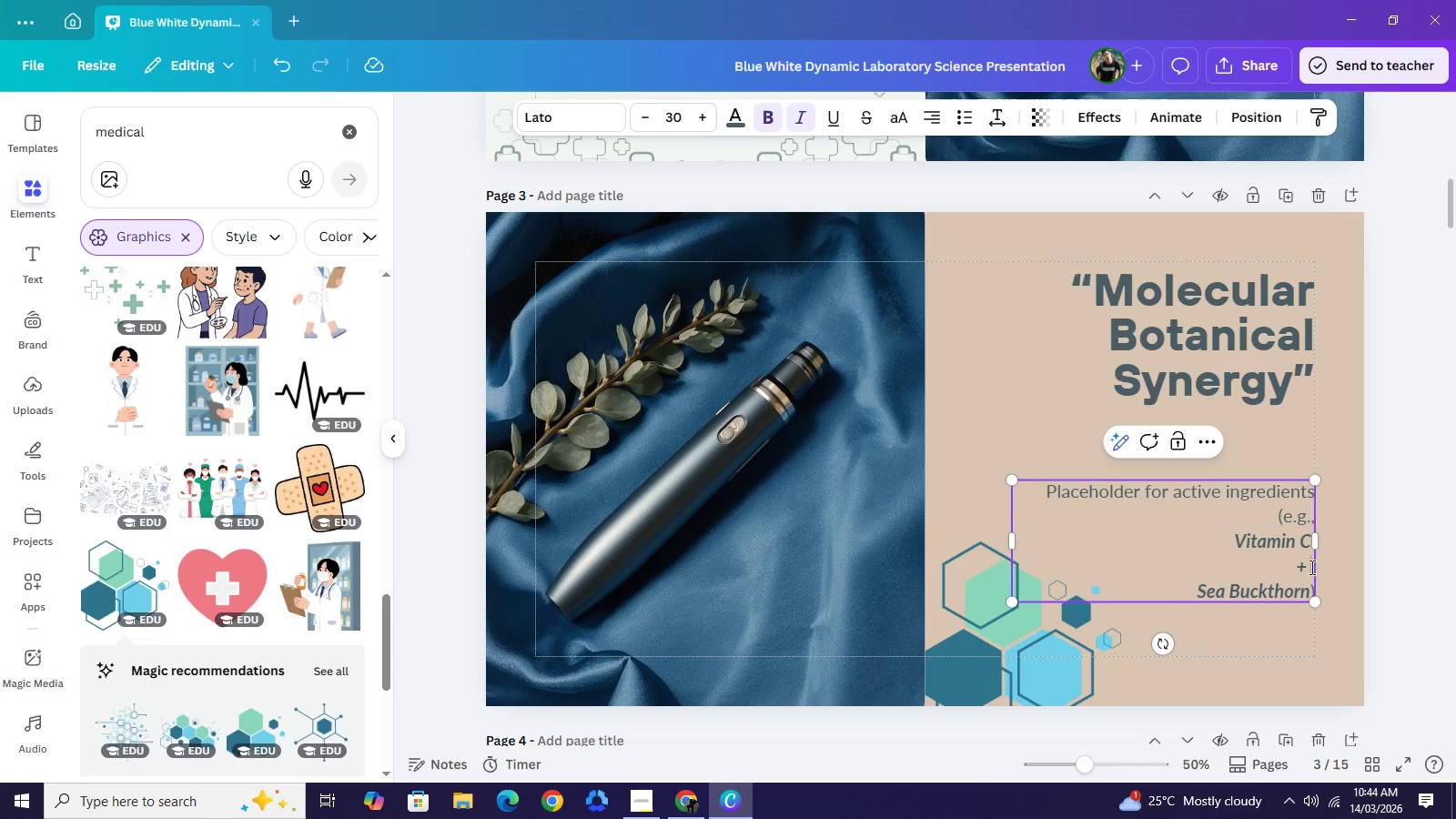 
key(Space)
 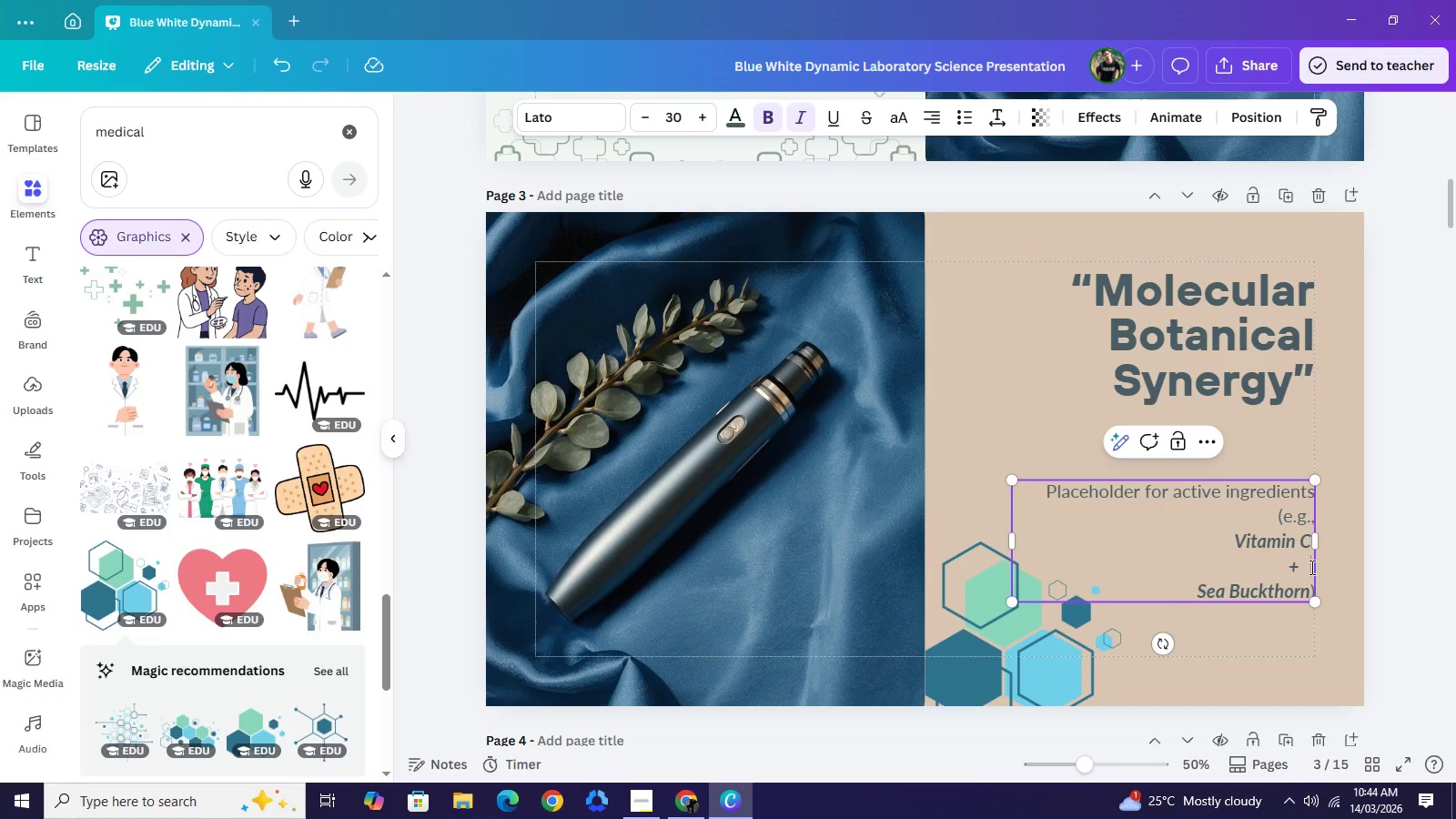 
key(Space)
 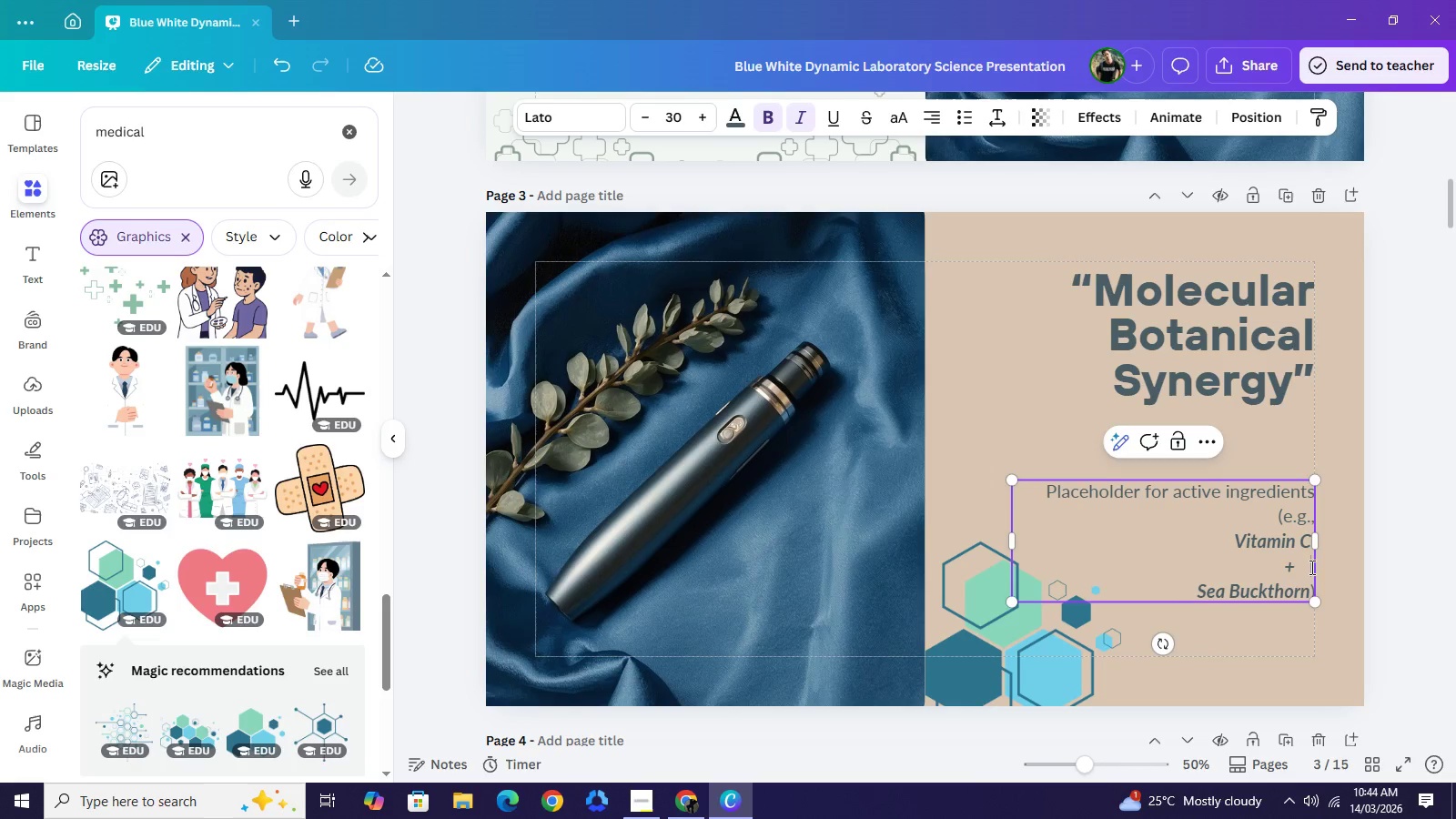 
key(Space)
 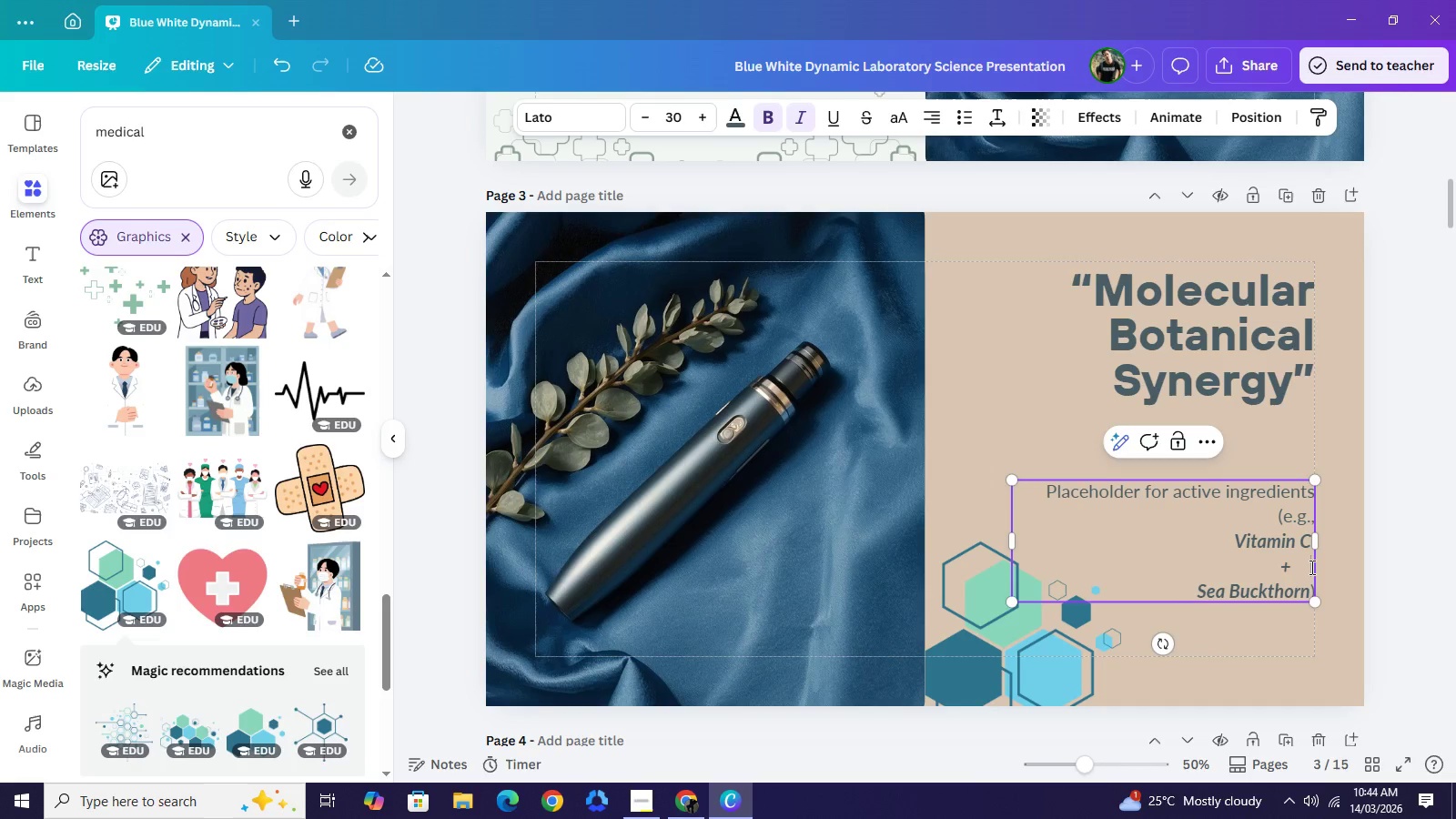 
key(Space)
 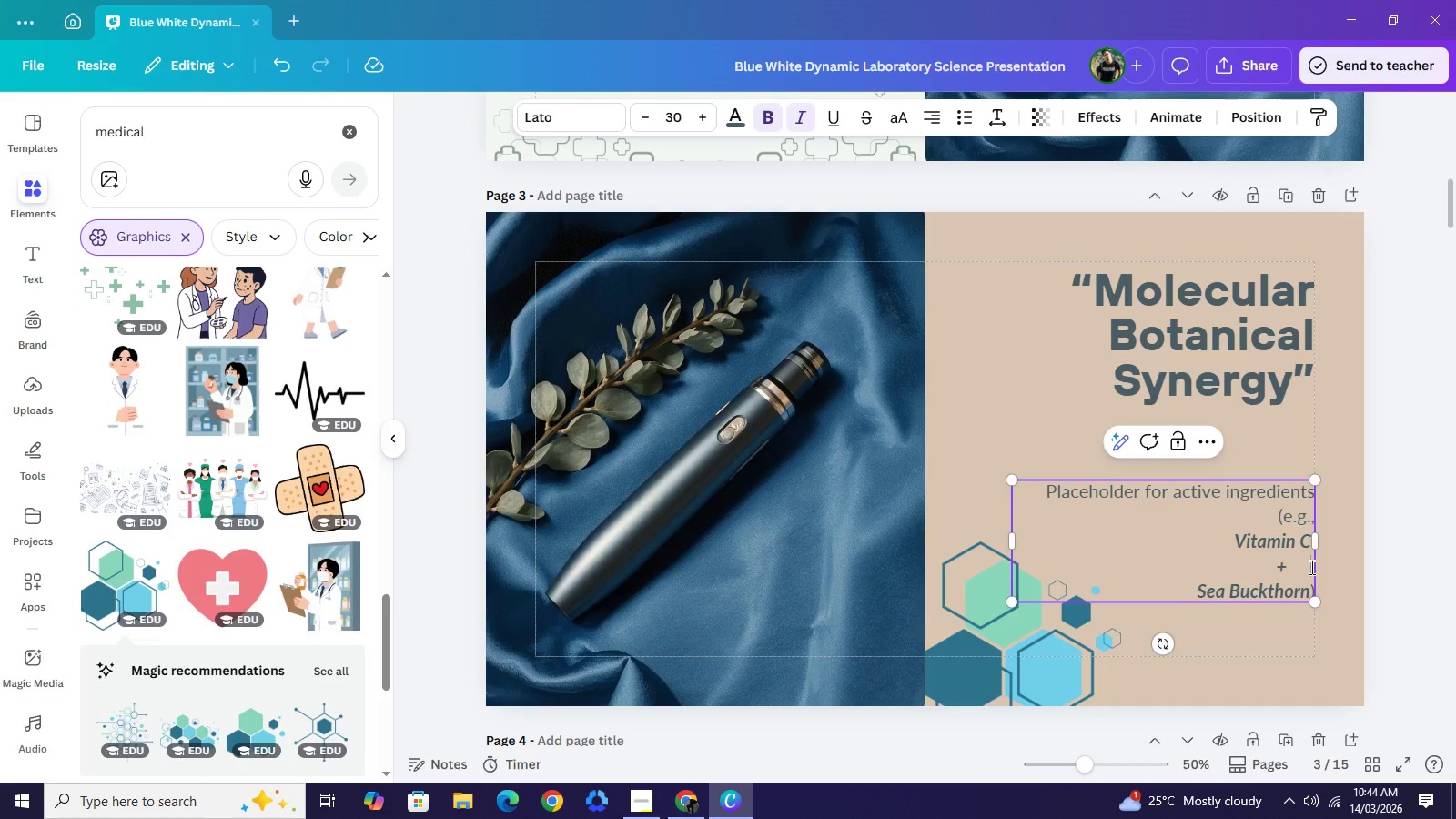 
key(Space)
 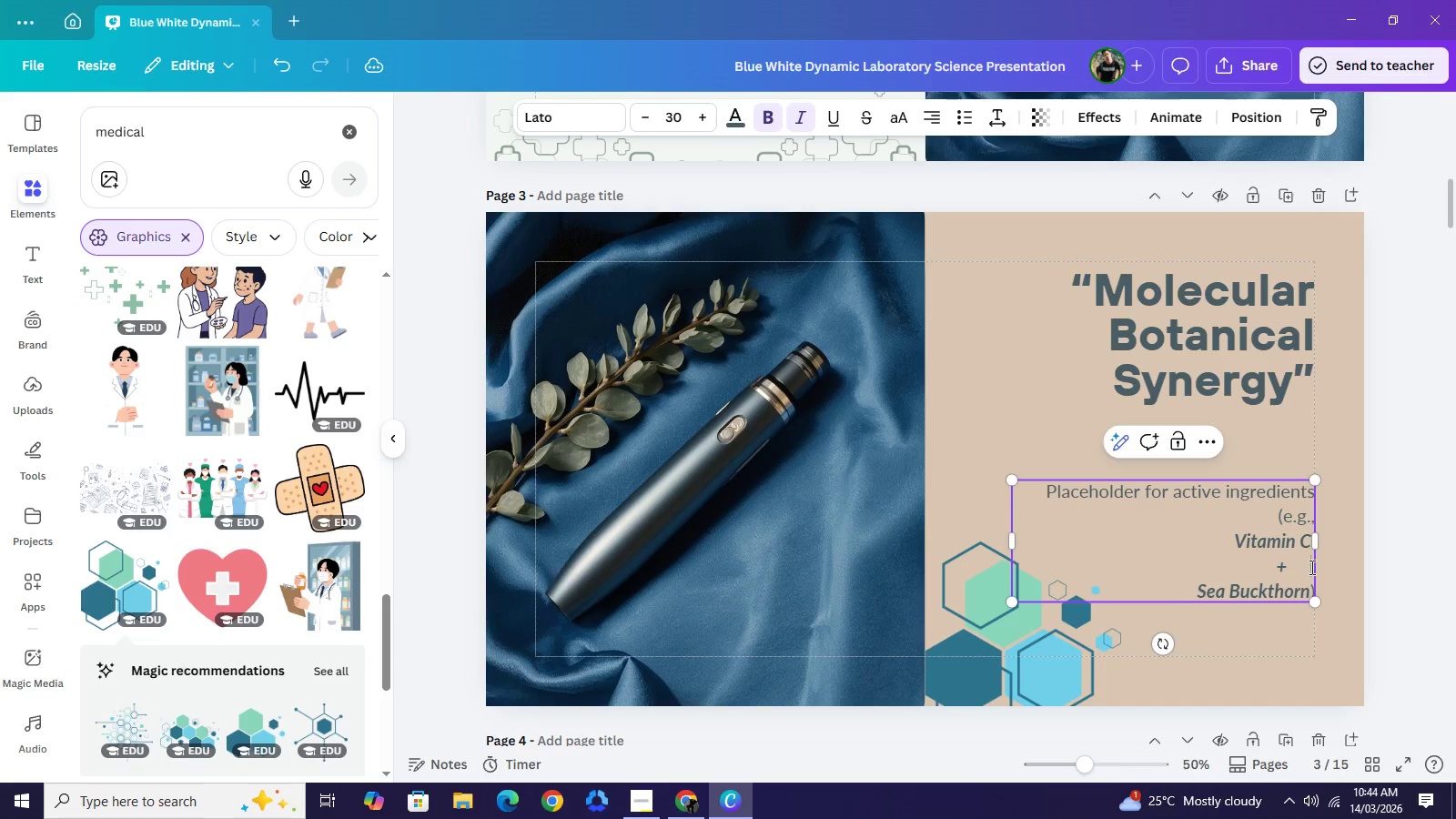 
key(Space)
 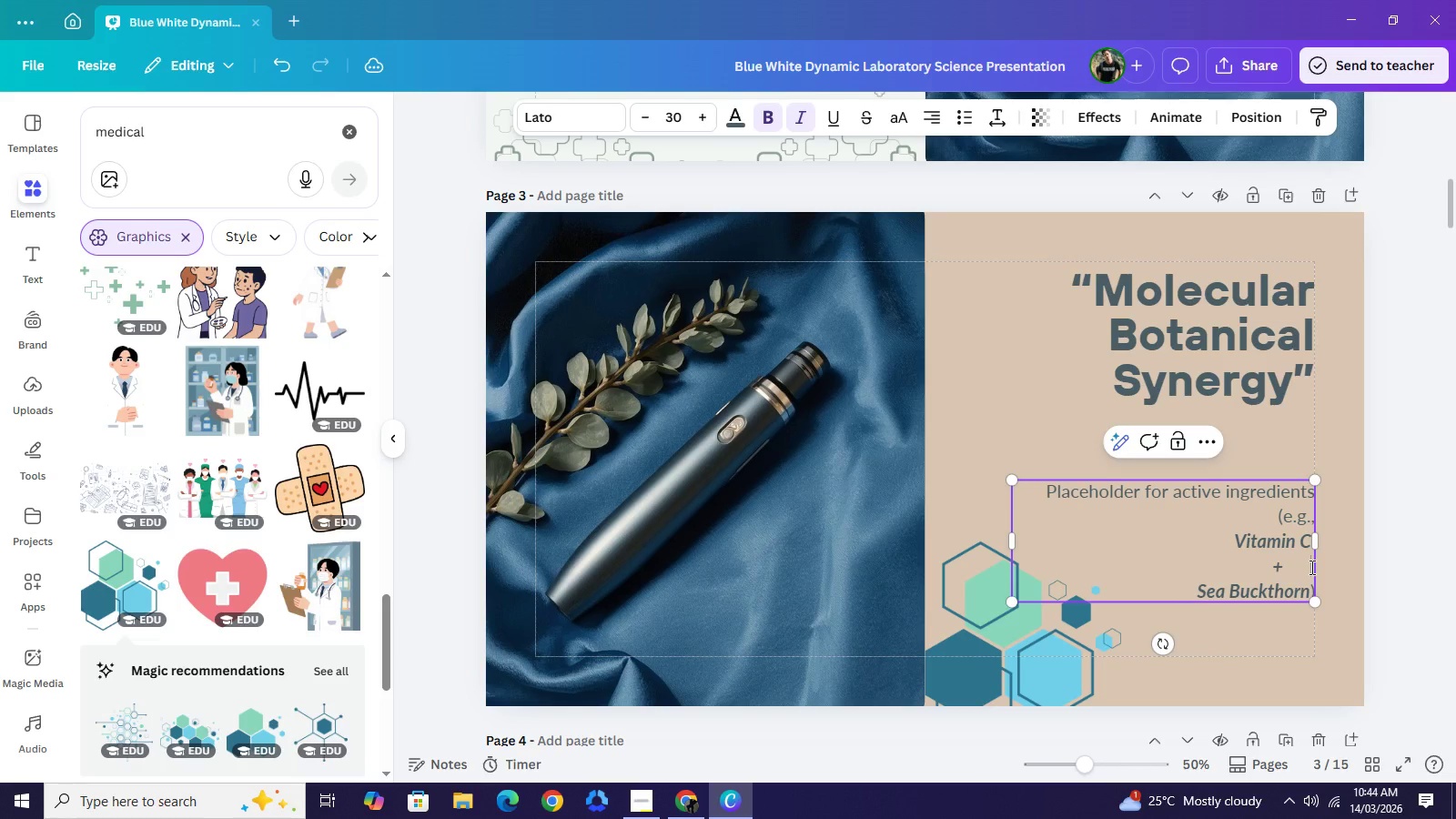 
key(Space)
 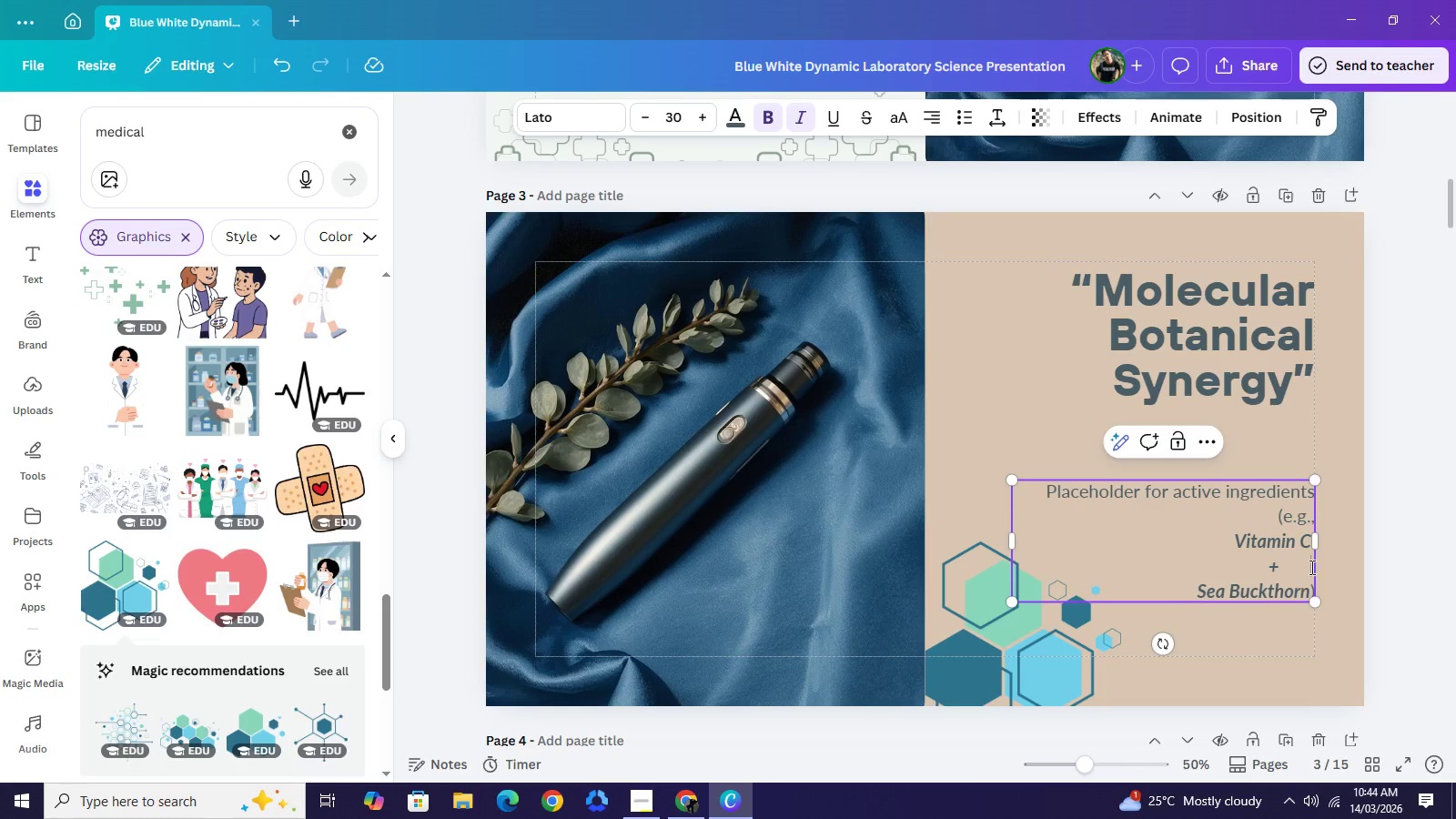 
key(Space)
 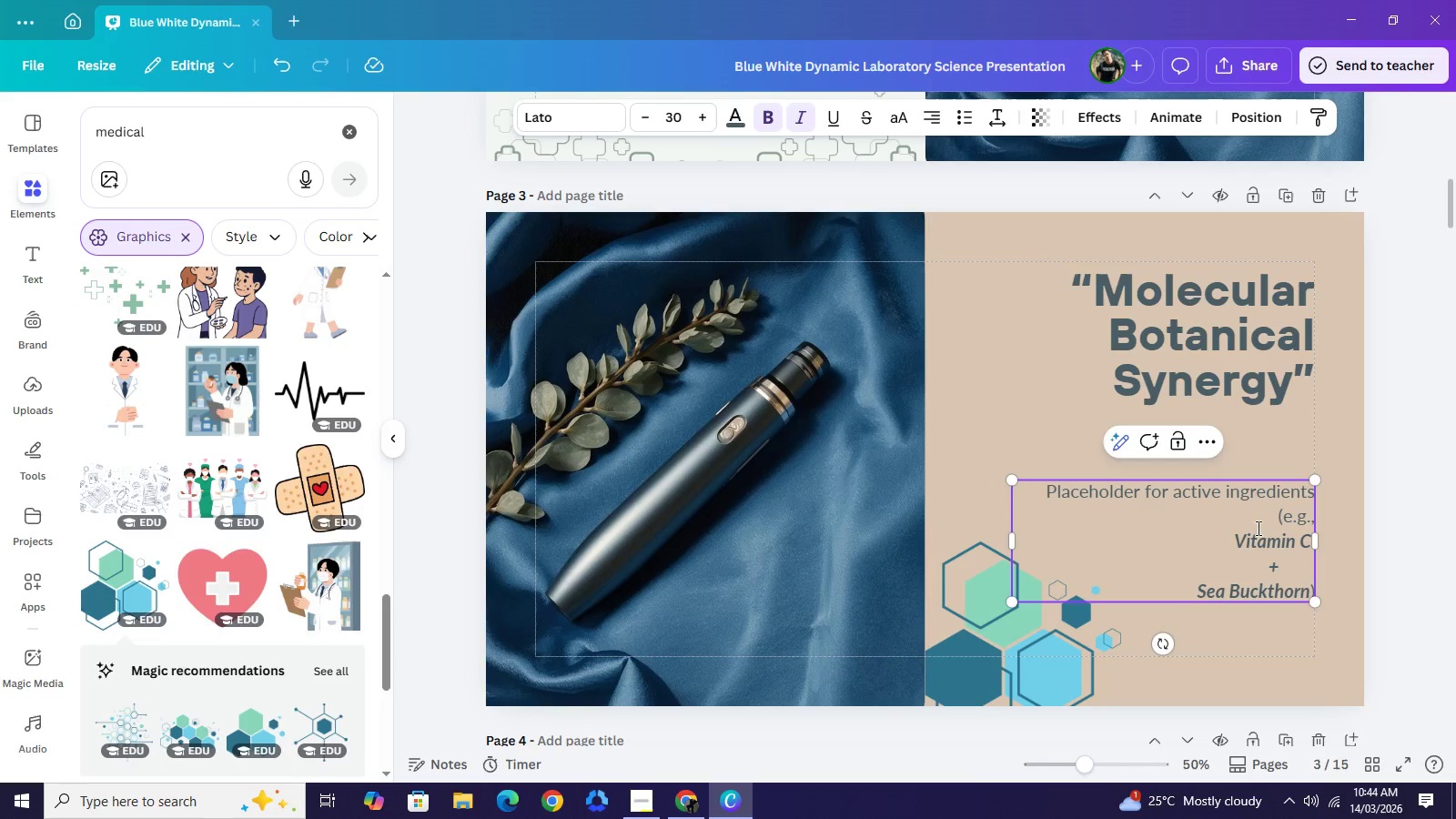 
wait(6.06)
 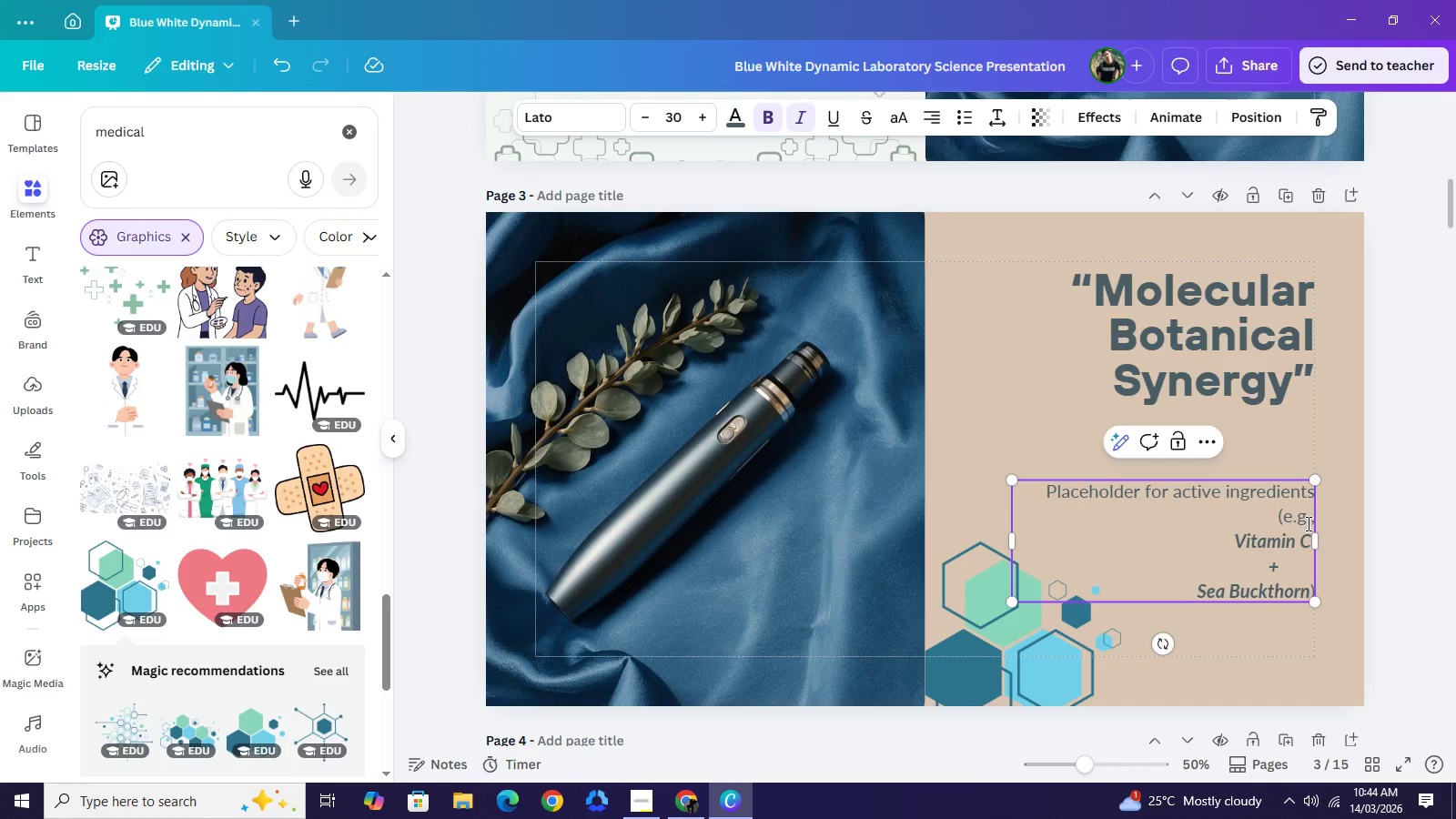 
left_click([1234, 544])
 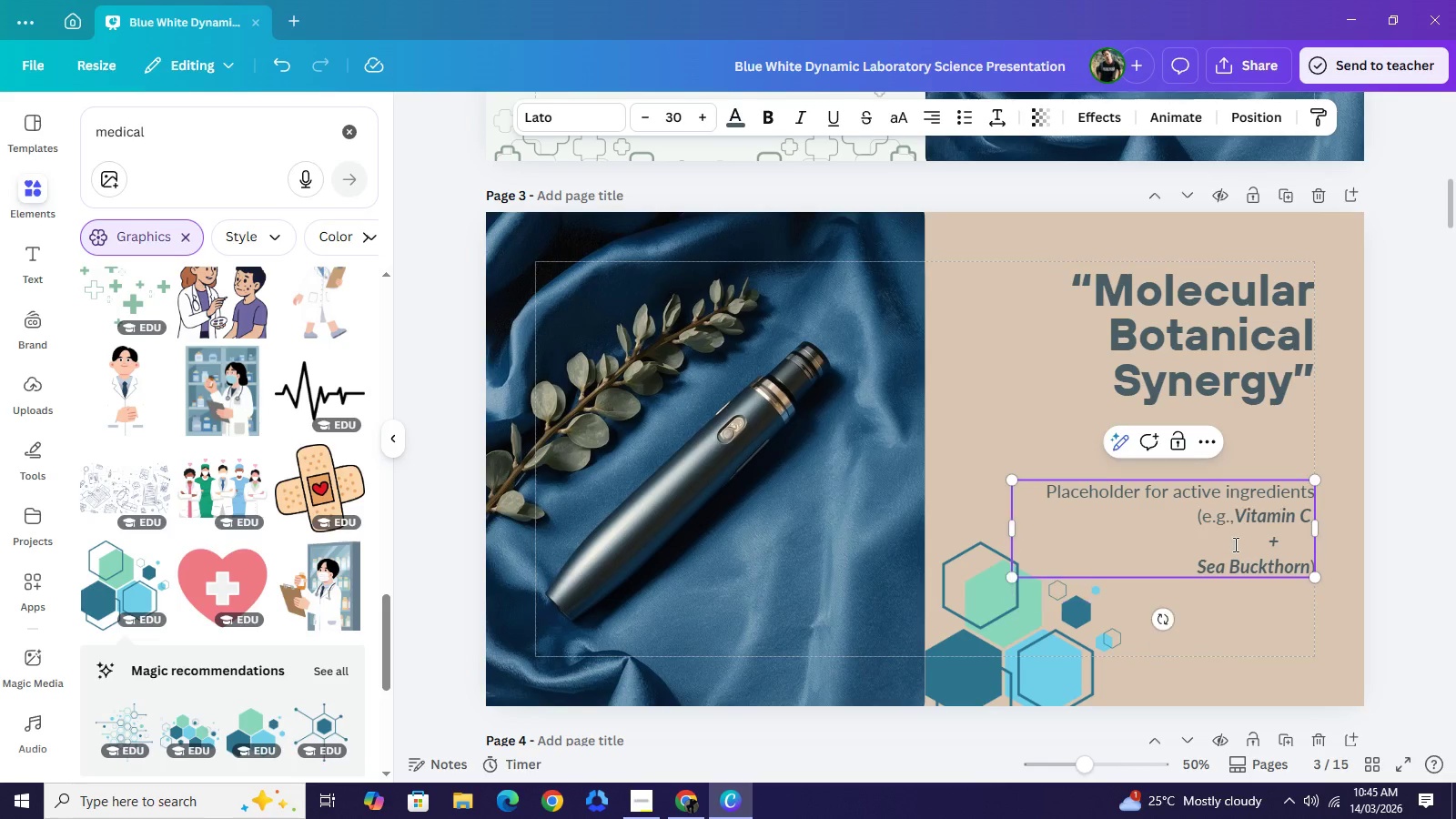 
key(Backspace)
 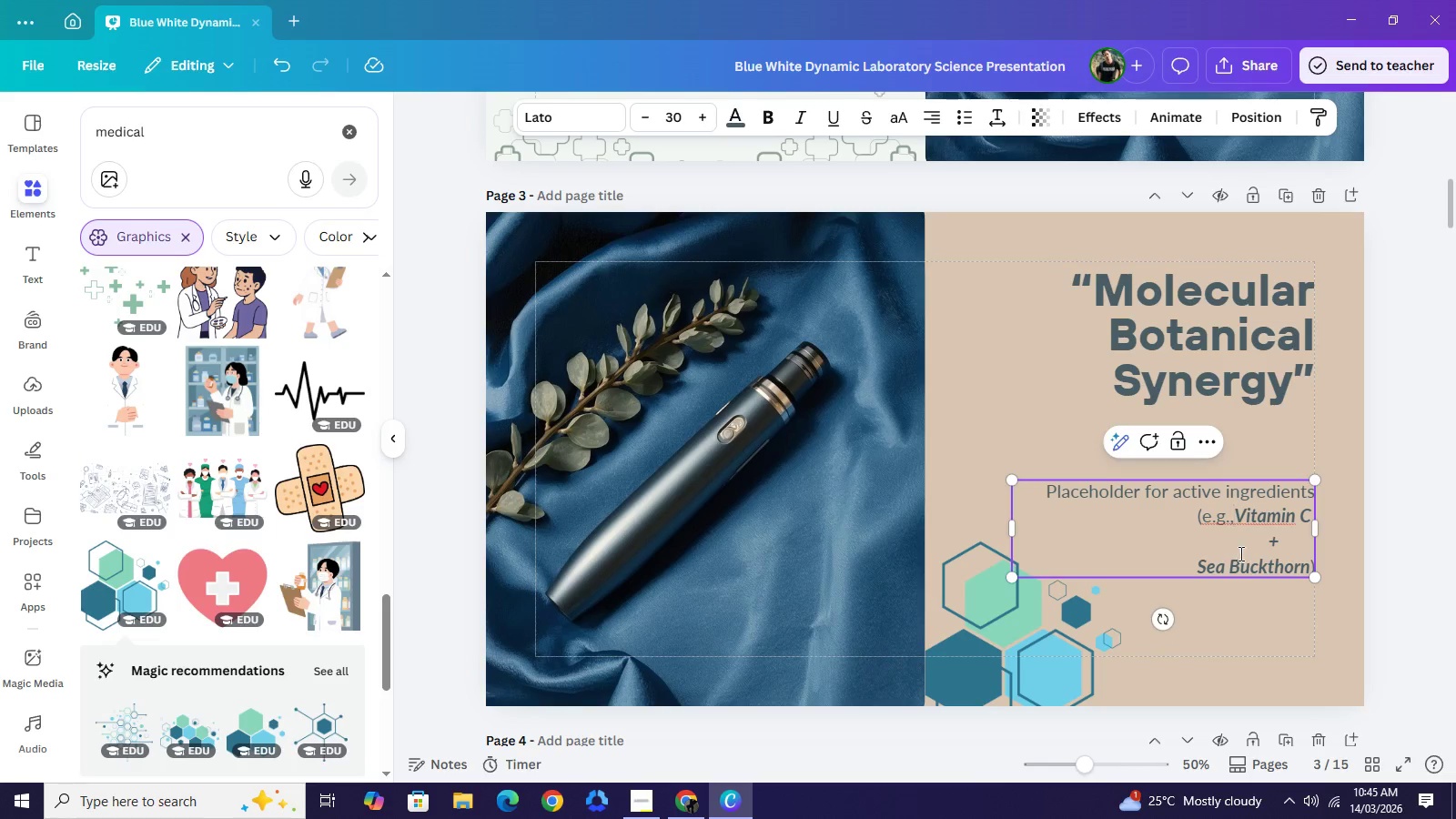 
key(Space)
 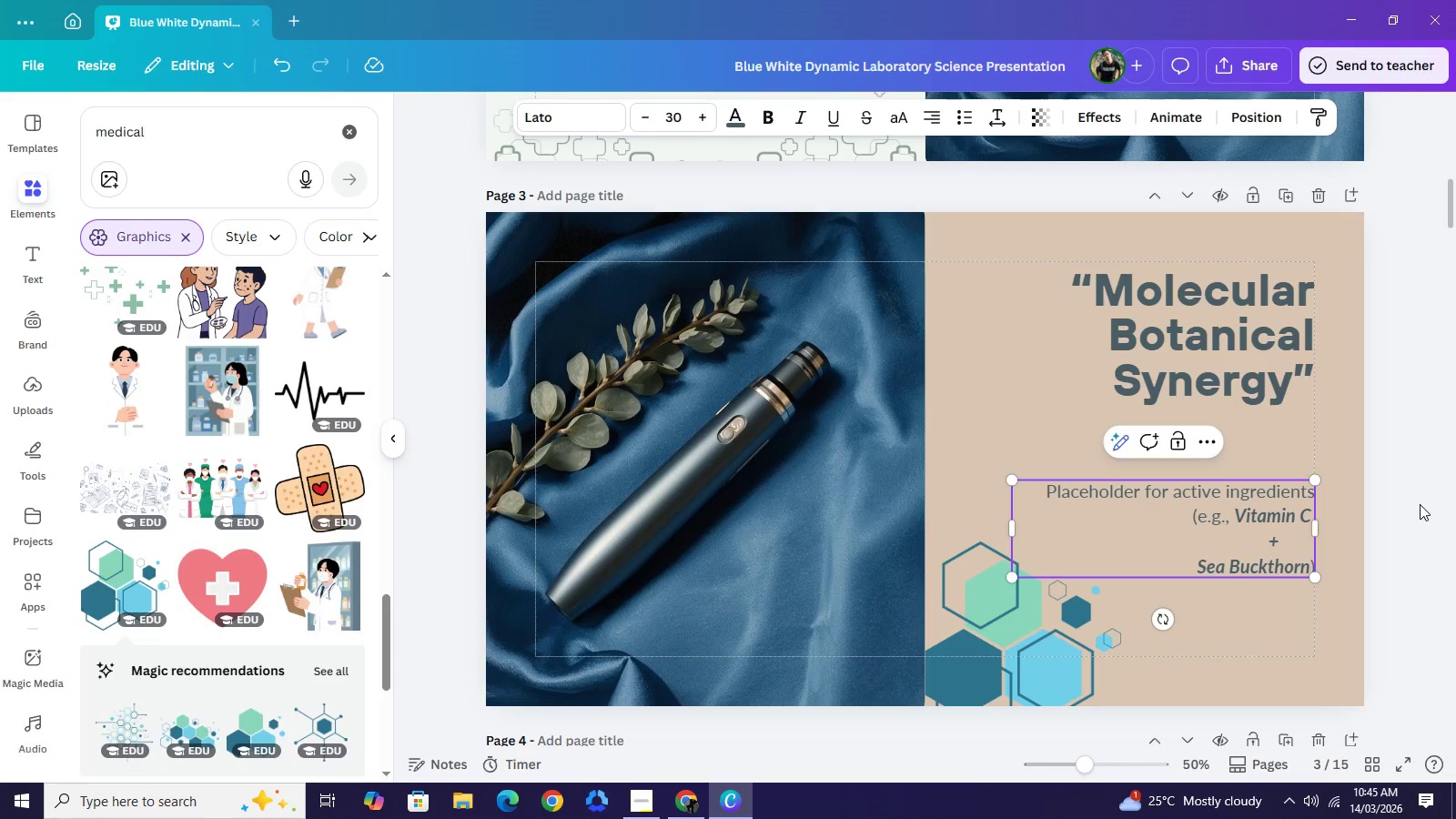 
left_click([1420, 504])
 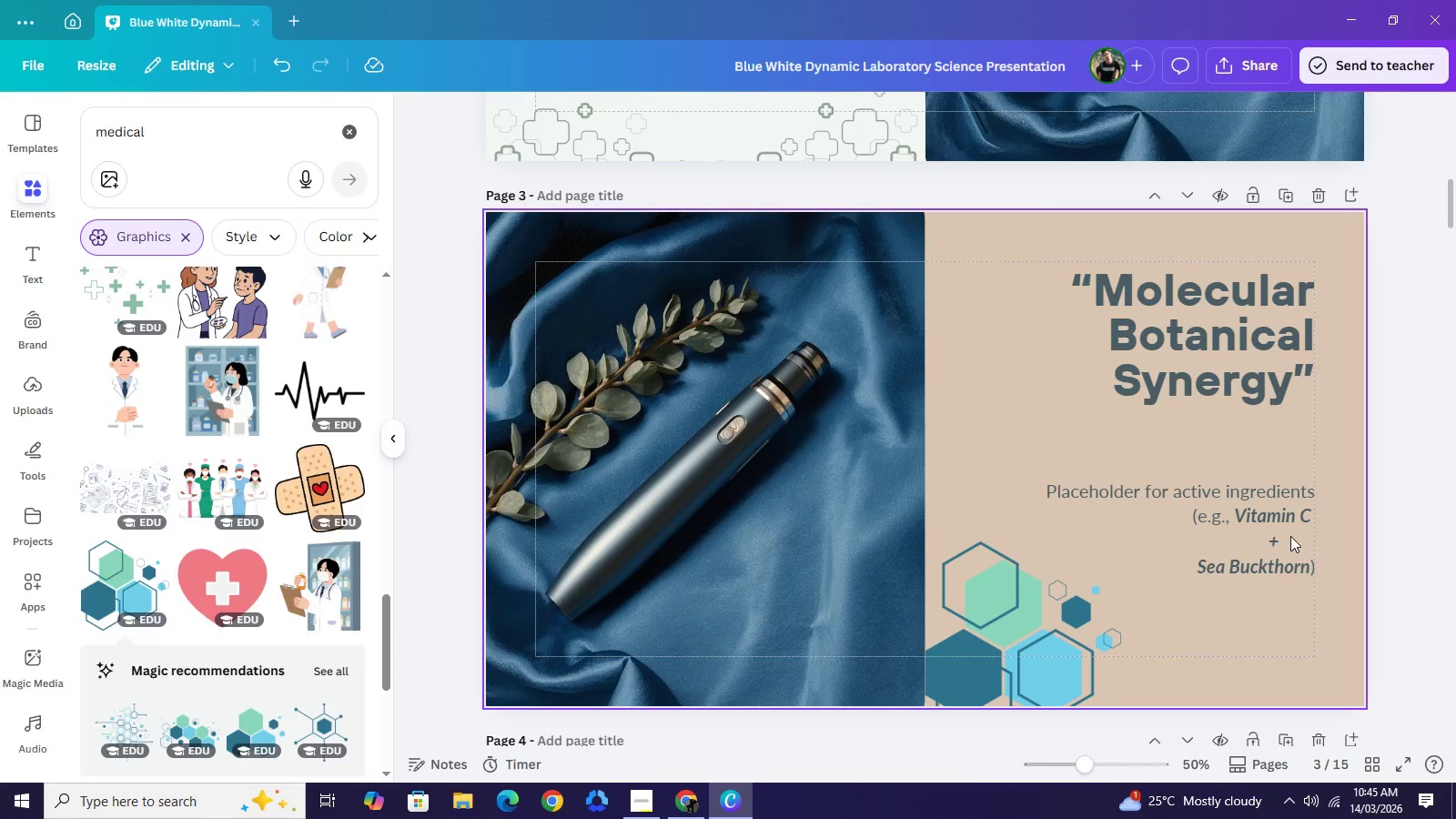 
left_click([1259, 537])
 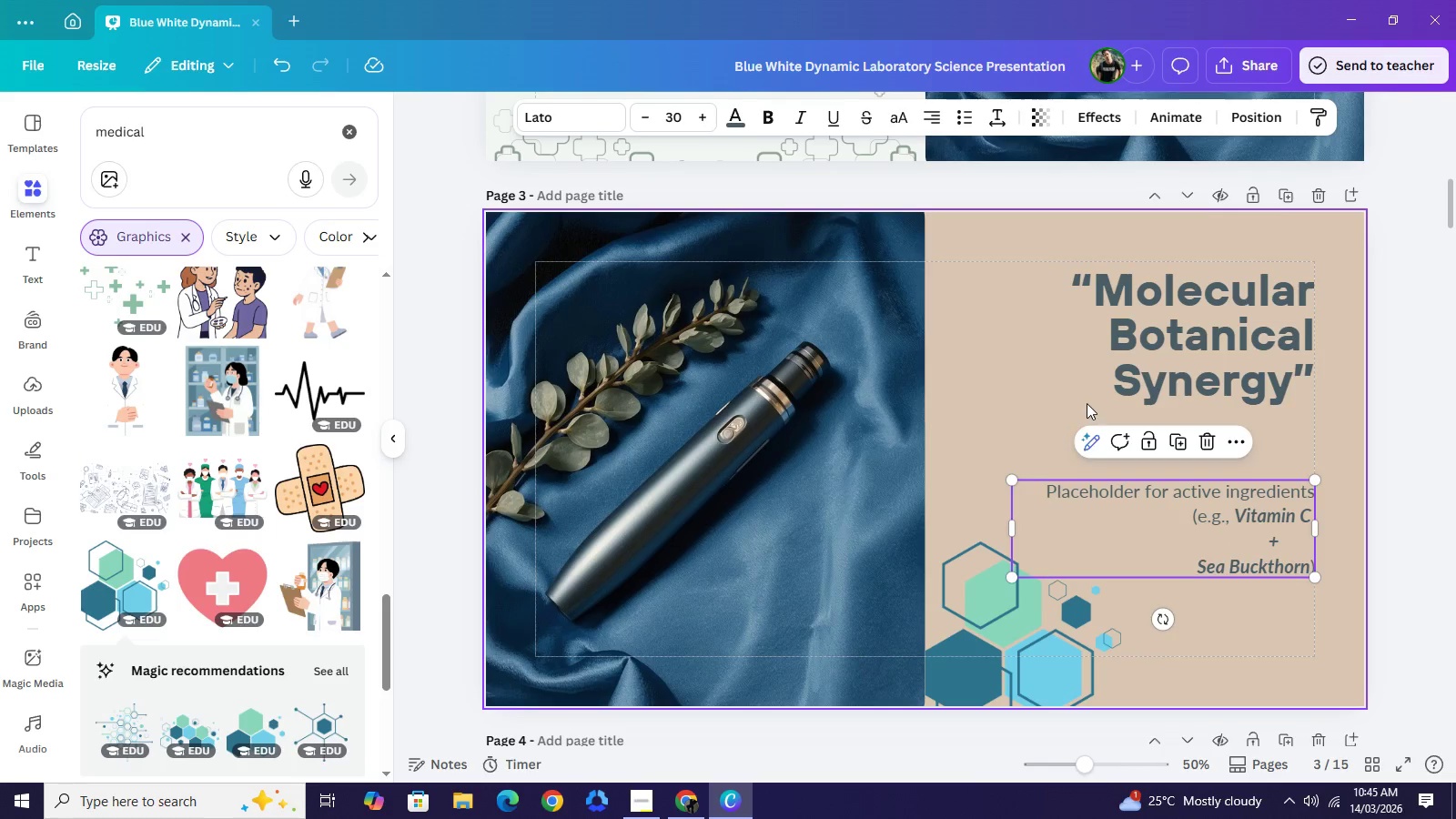 
scroll: coordinate [1087, 403], scroll_direction: up, amount: 4.0
 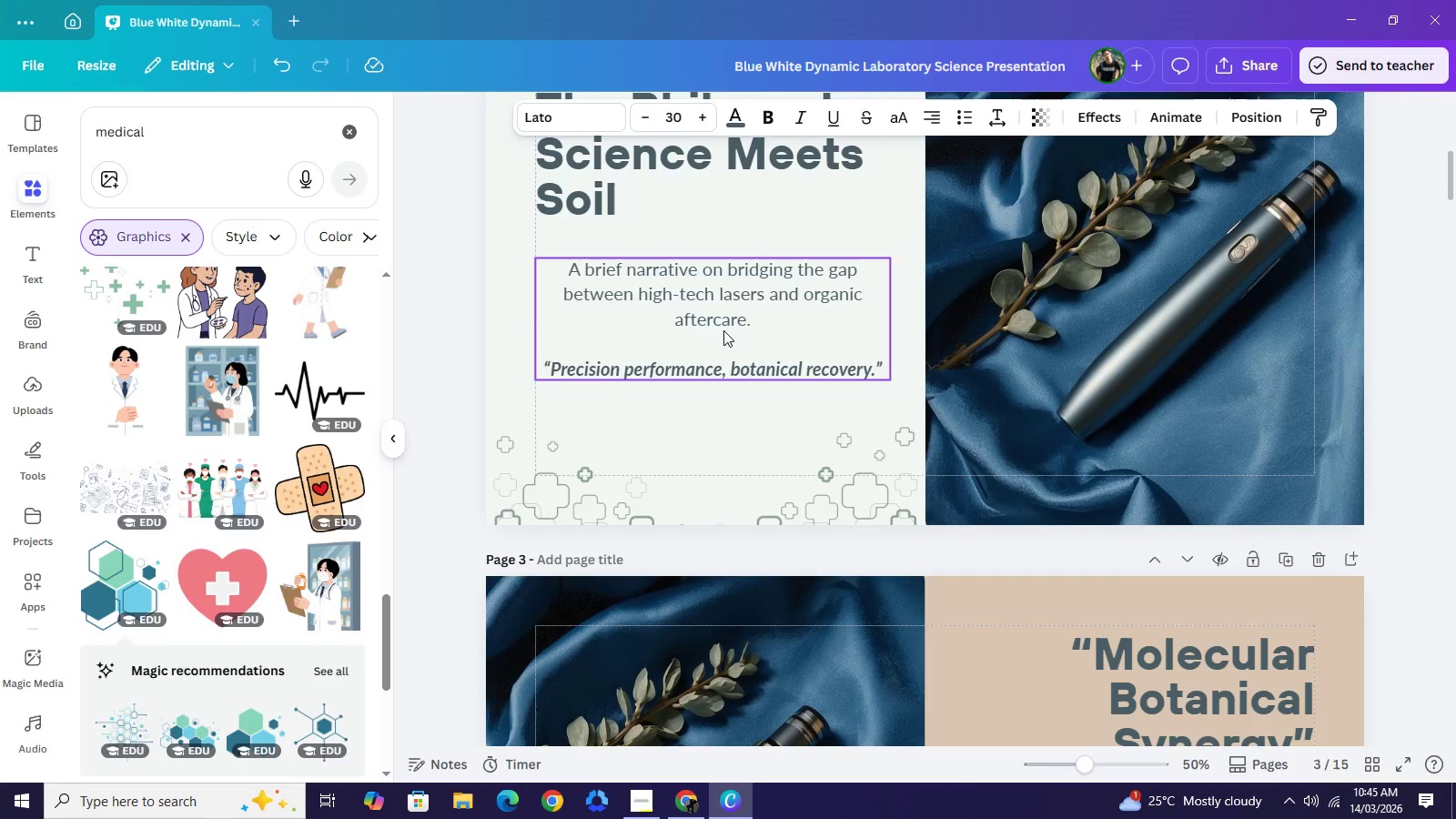 
left_click([723, 330])
 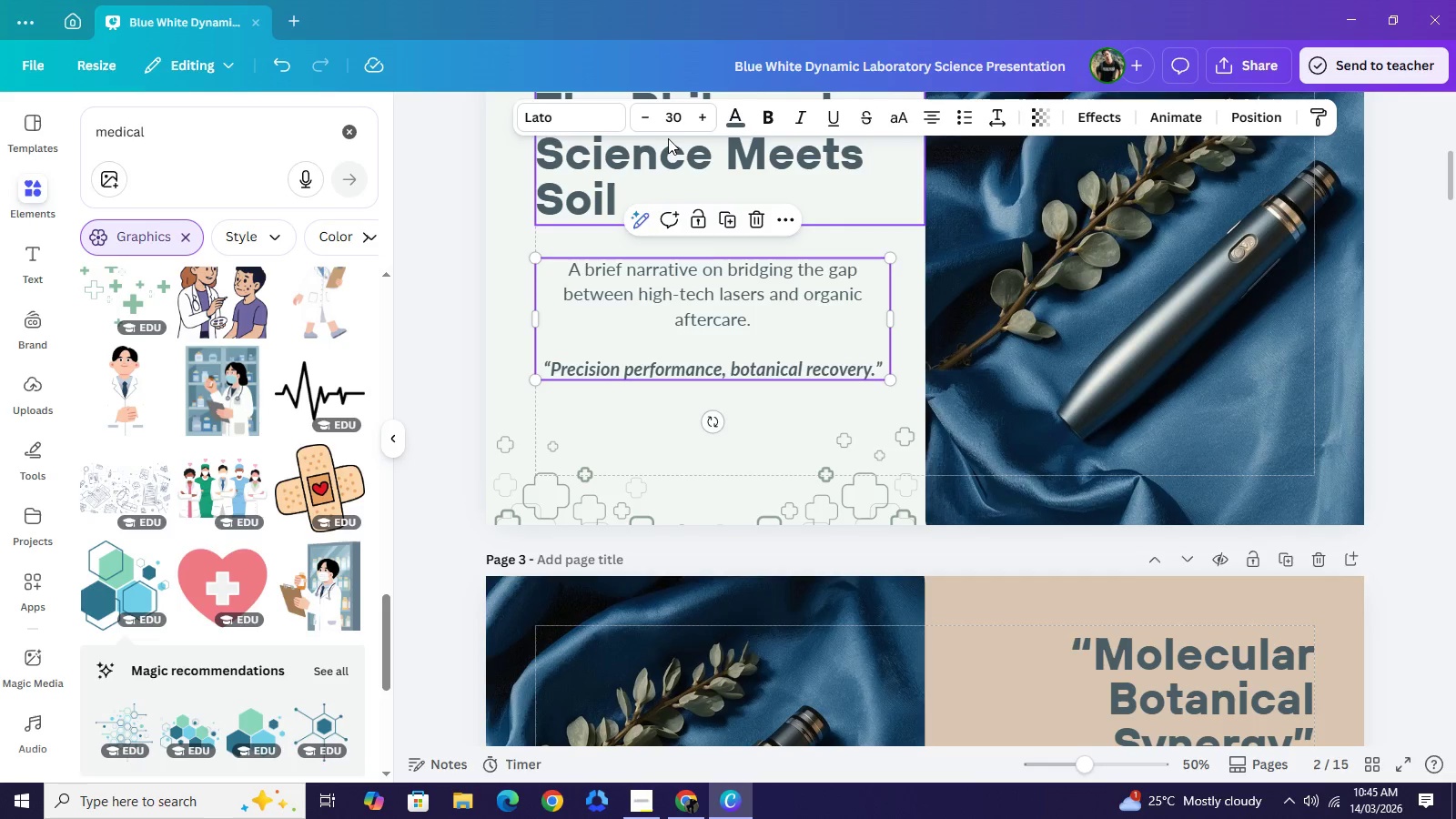 
left_click([699, 119])
 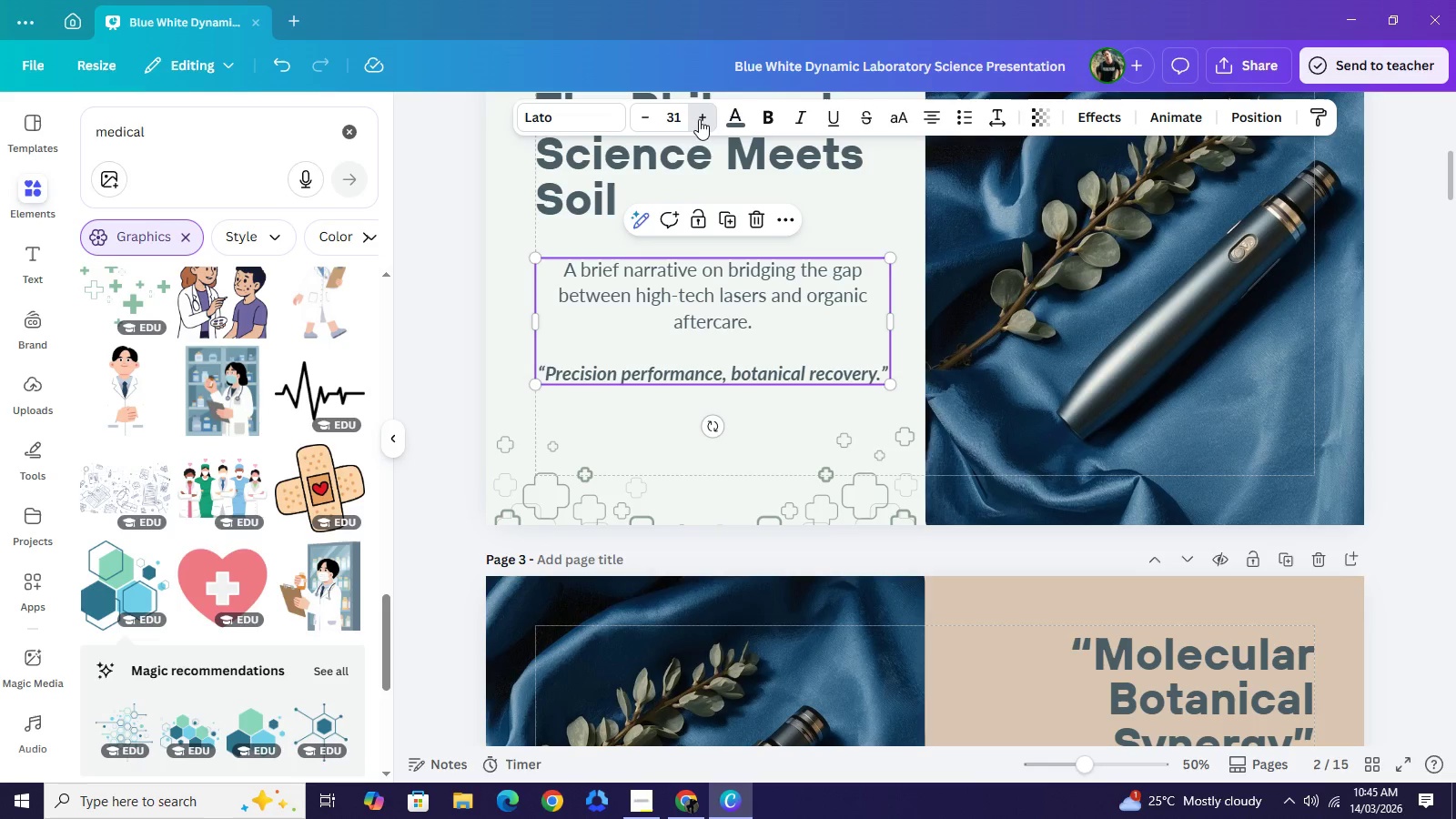 
left_click([699, 119])
 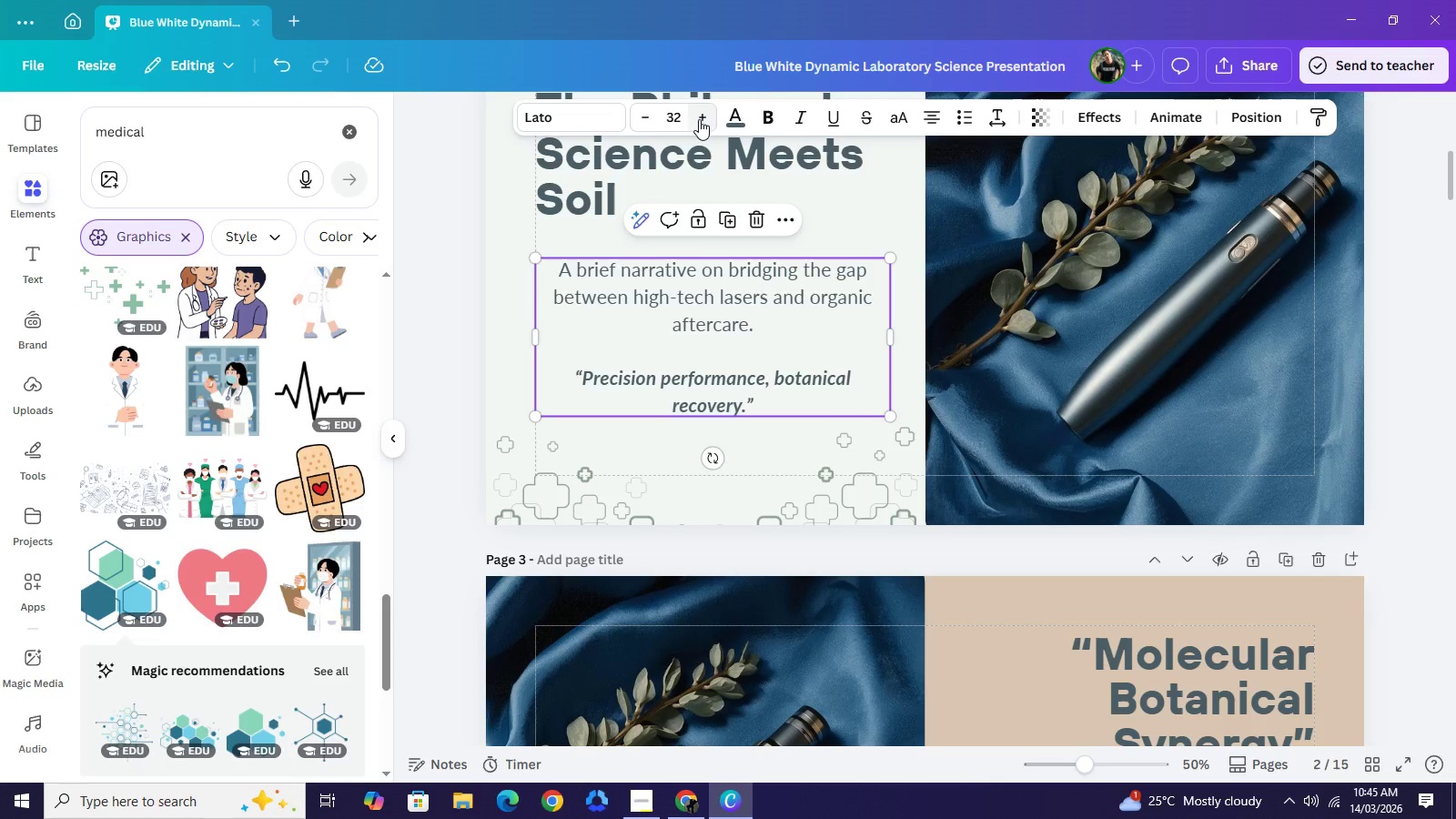 
left_click([699, 119])
 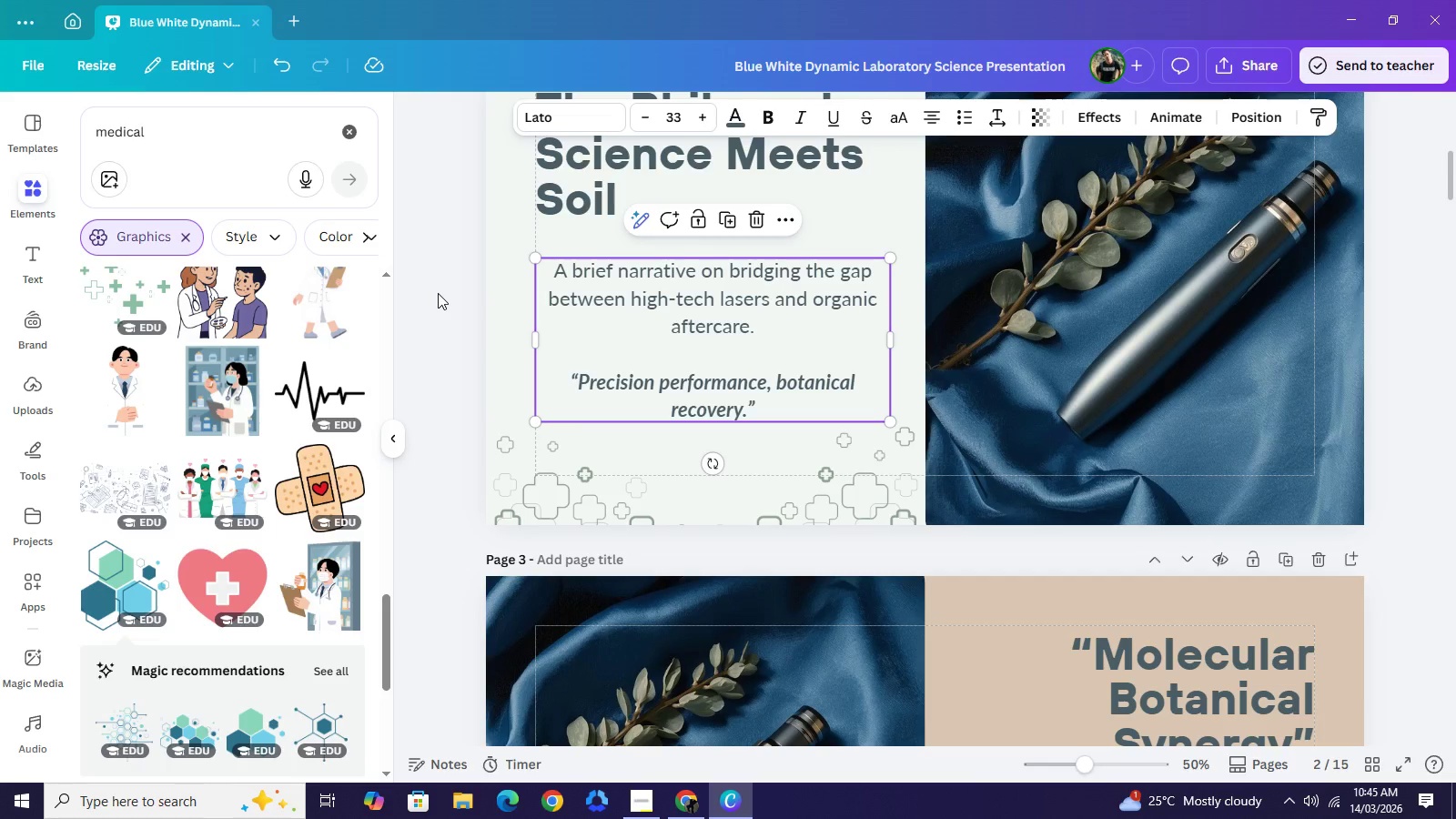 
left_click([438, 293])
 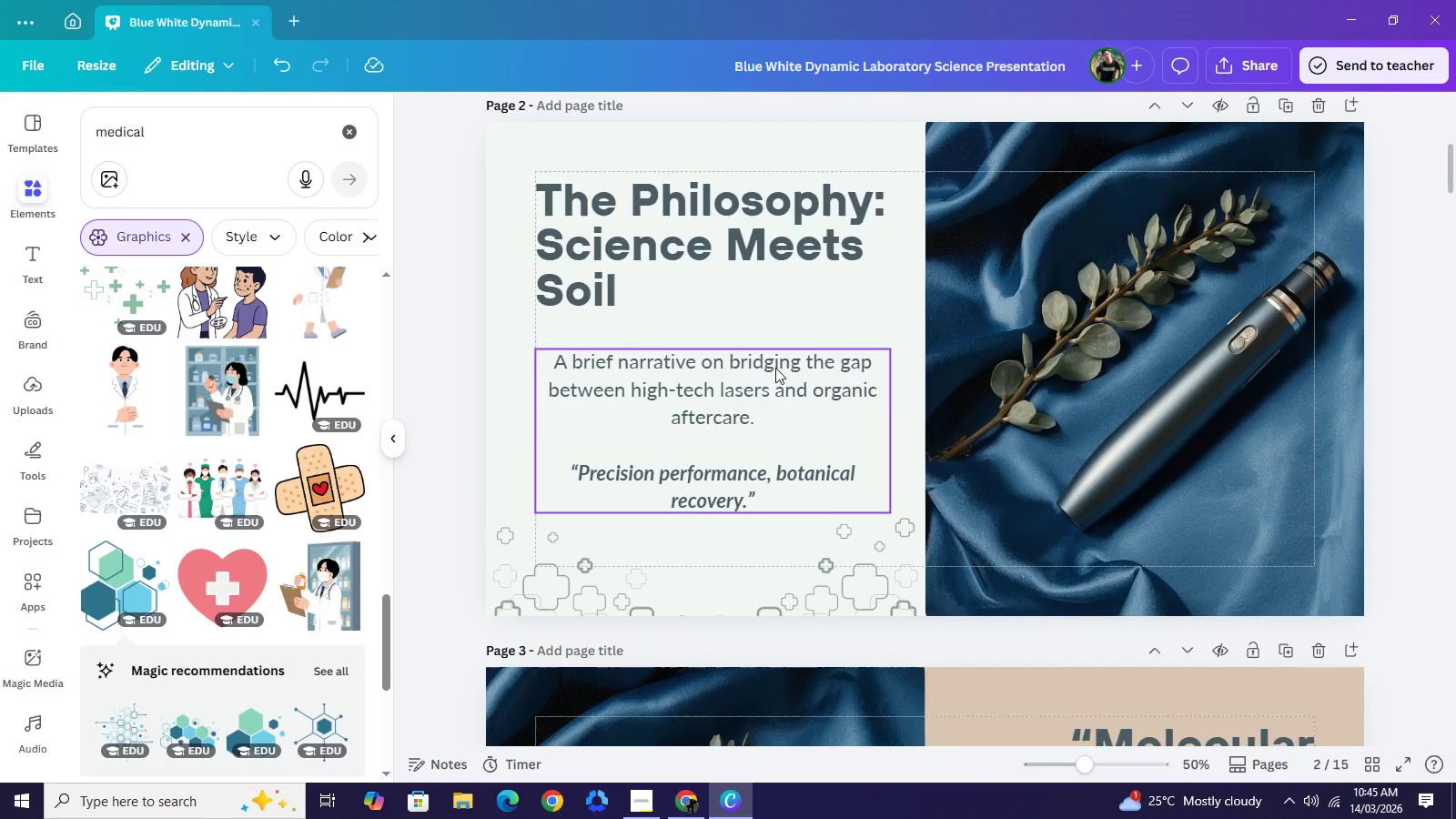 
scroll: coordinate [775, 368], scroll_direction: up, amount: 1.0
 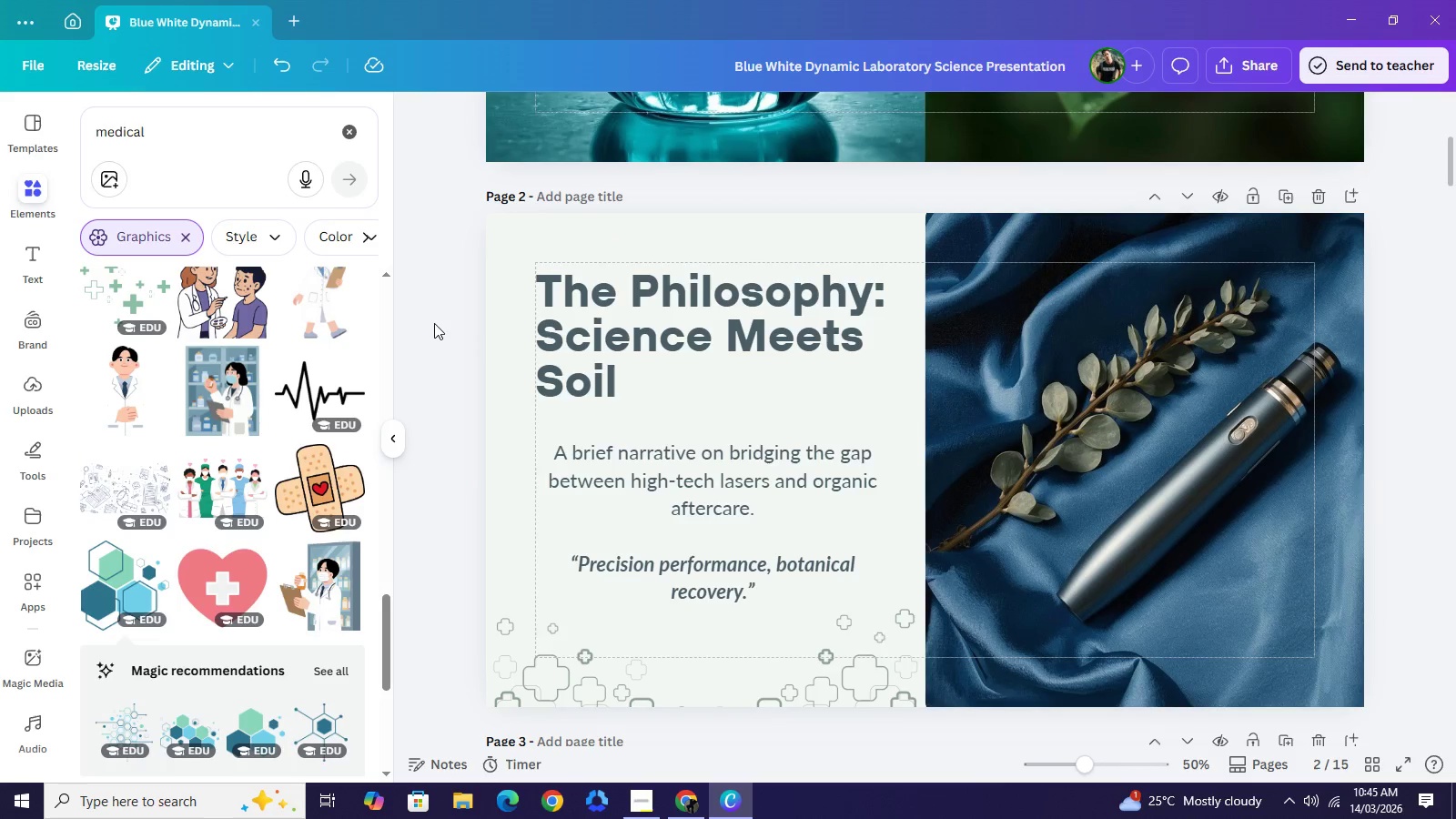 
left_click([434, 323])
 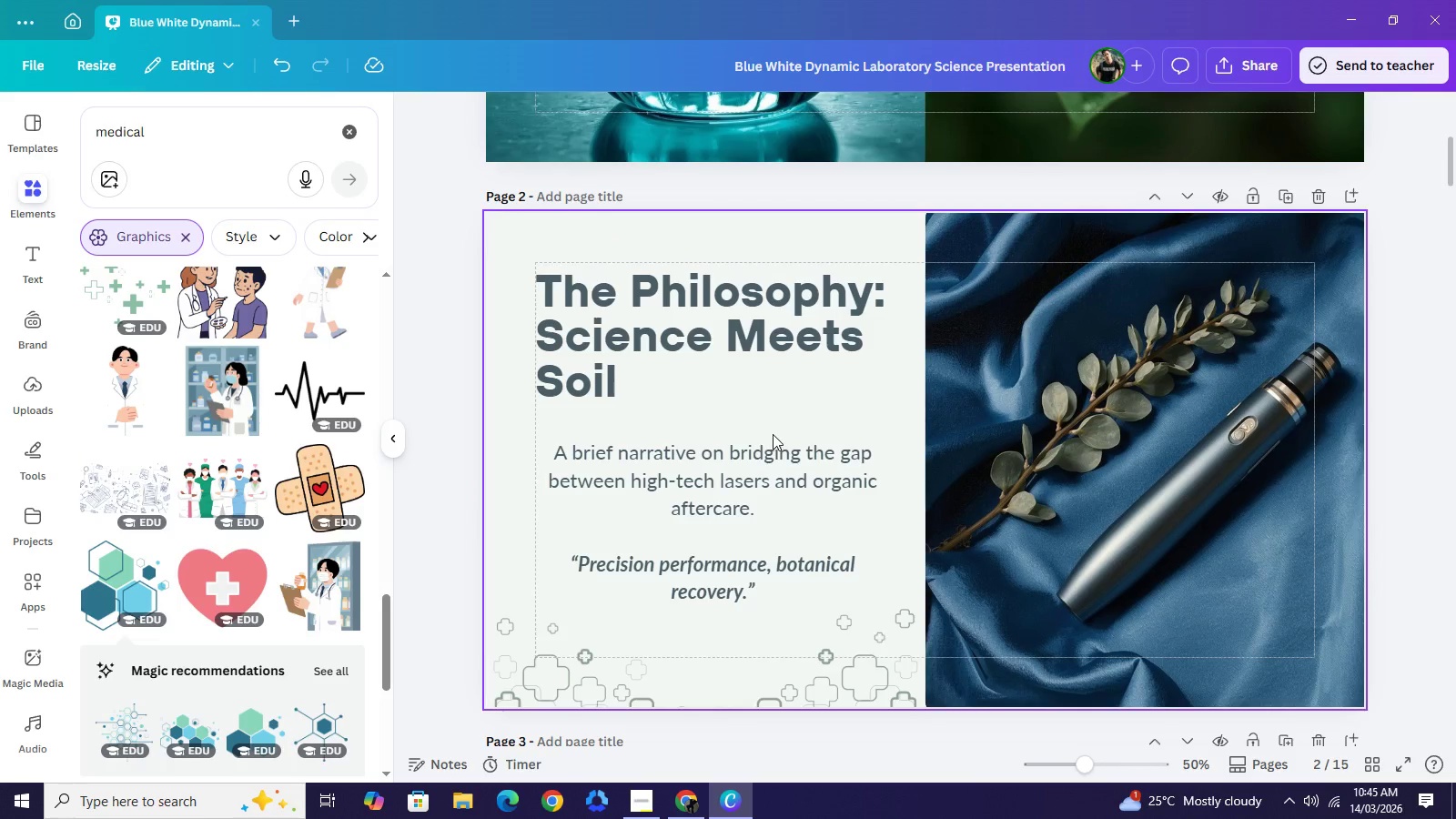 
scroll: coordinate [801, 436], scroll_direction: down, amount: 4.0
 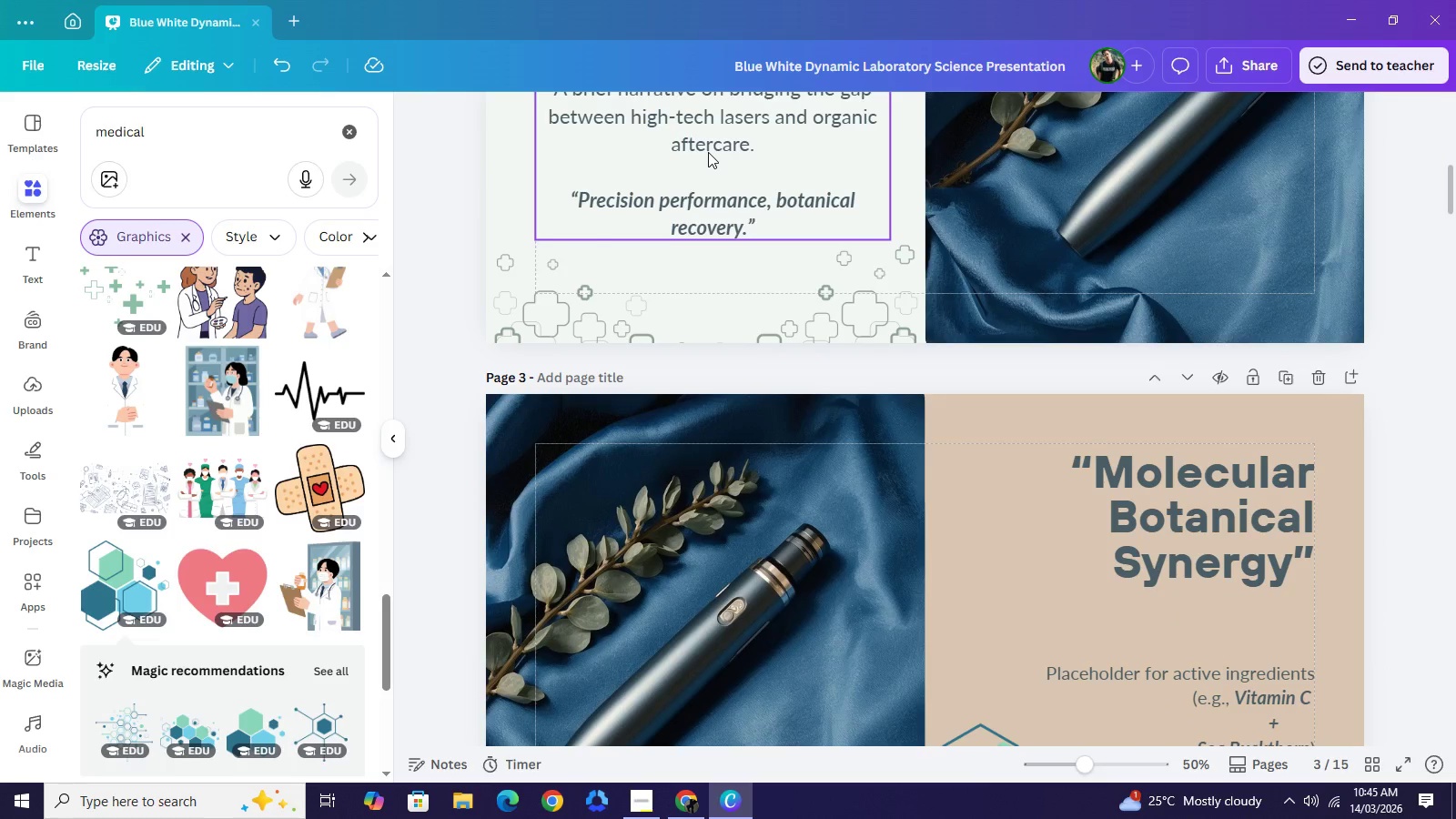 
left_click([708, 152])
 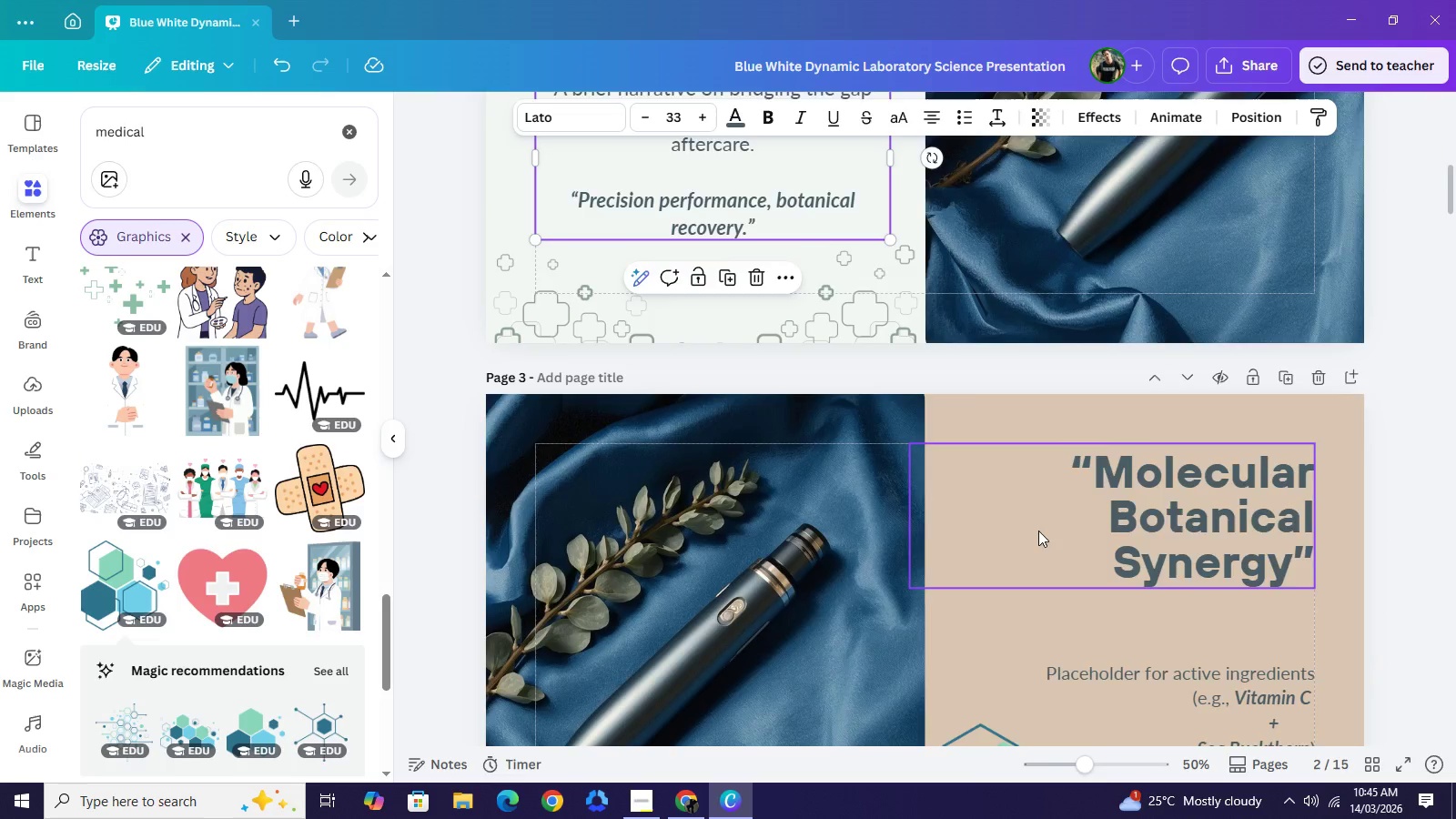 
scroll: coordinate [1006, 513], scroll_direction: down, amount: 2.0
 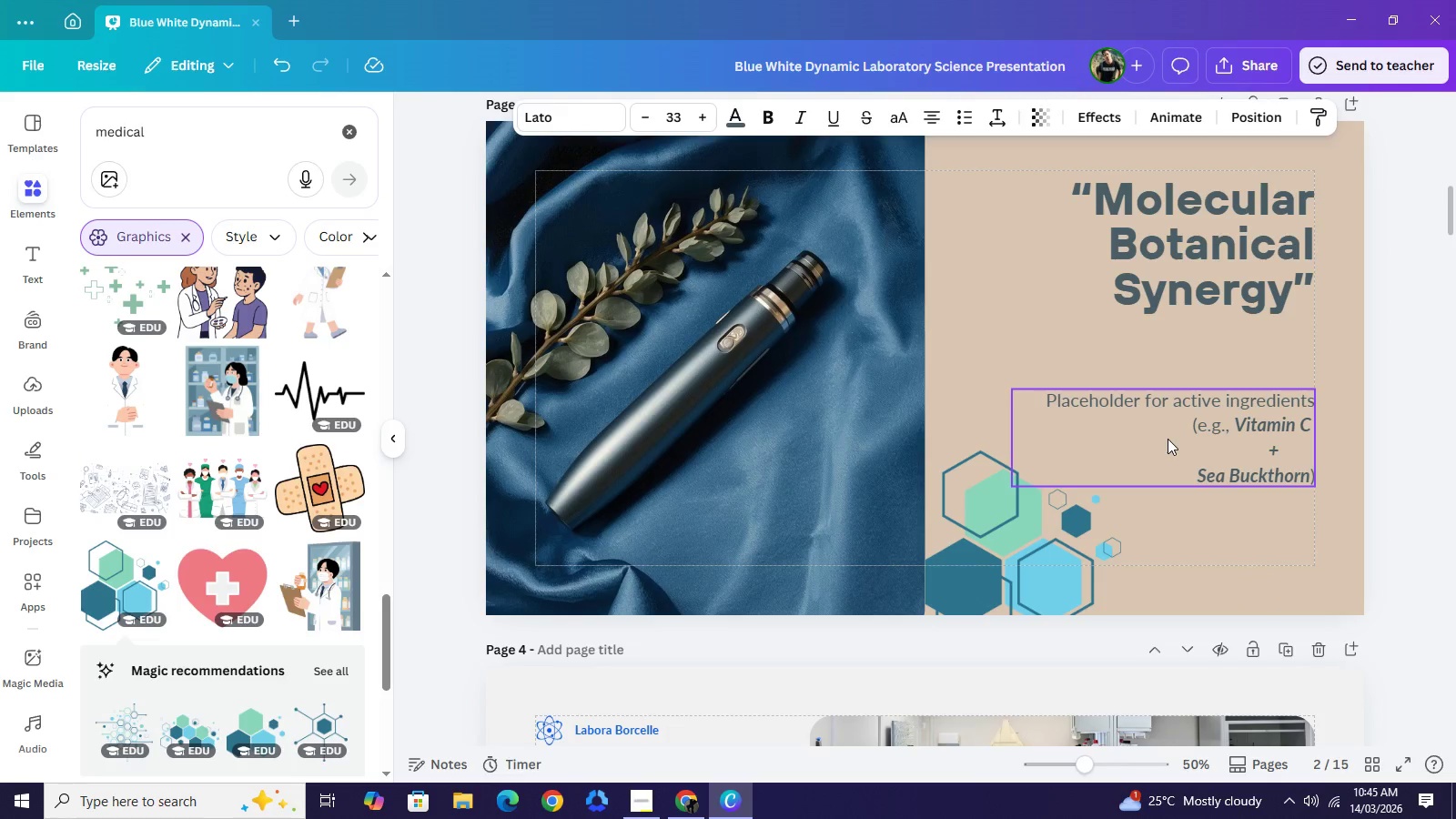 
left_click([1168, 439])
 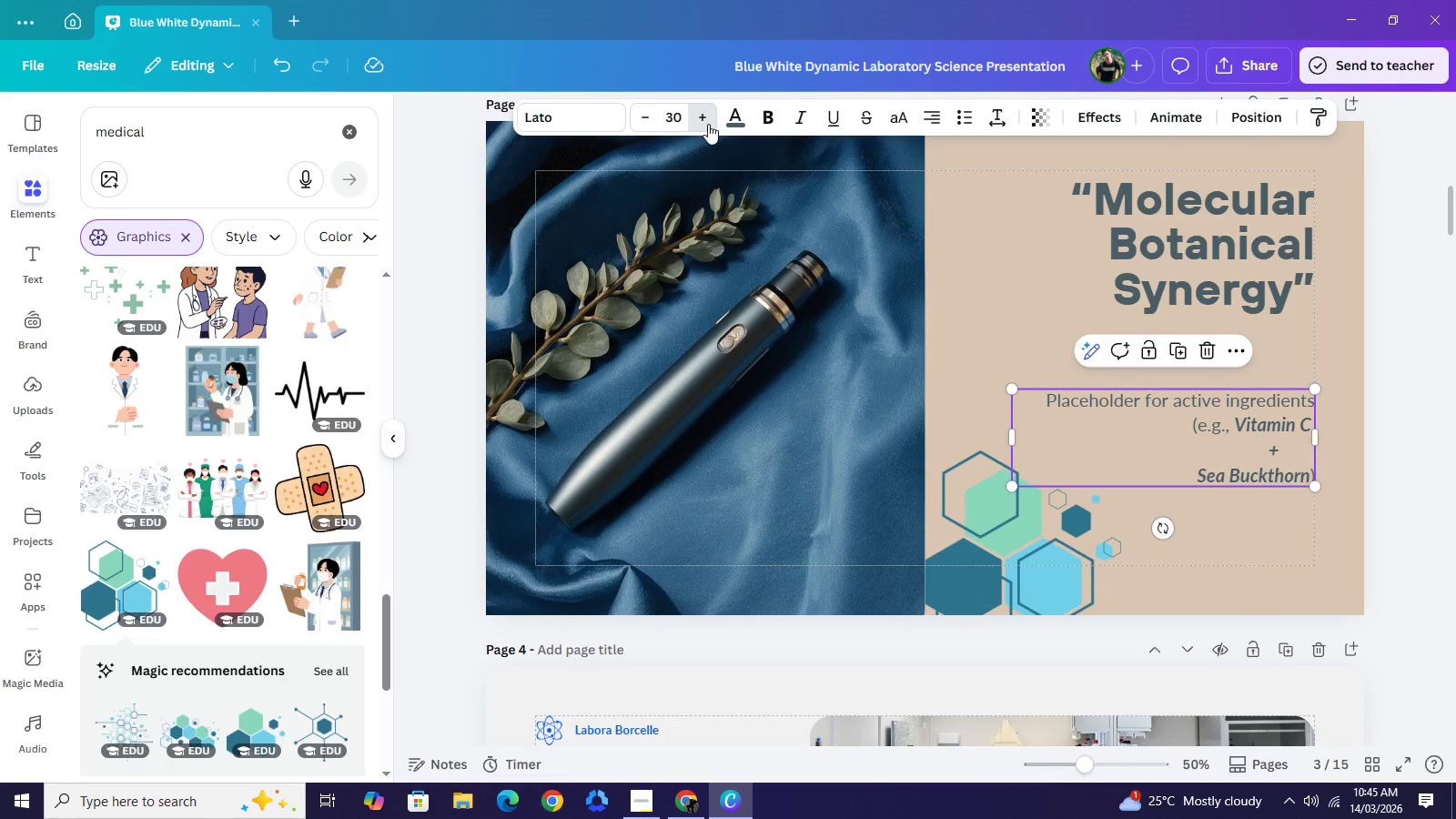 
double_click([708, 124])
 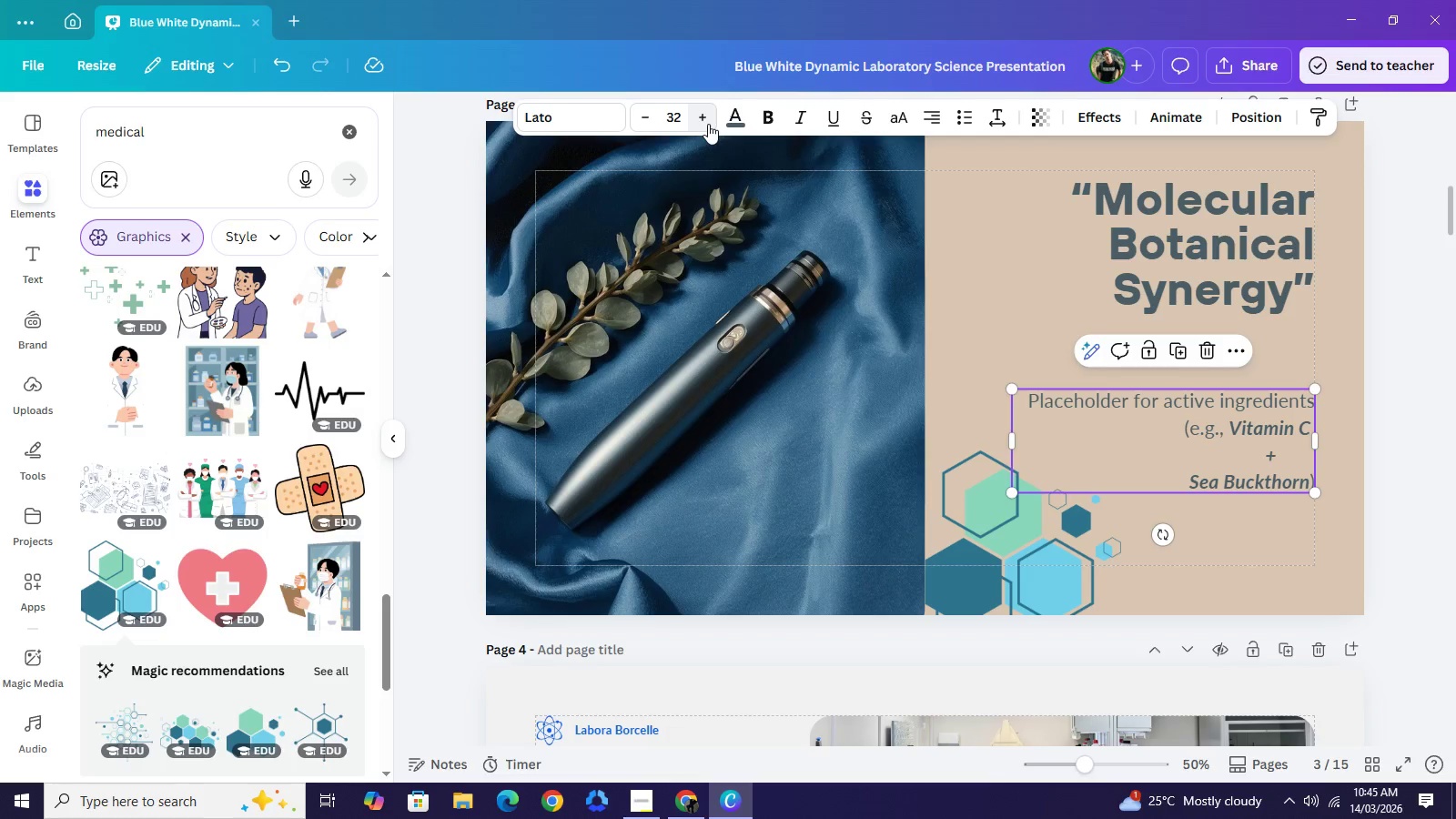 
left_click([708, 124])
 